 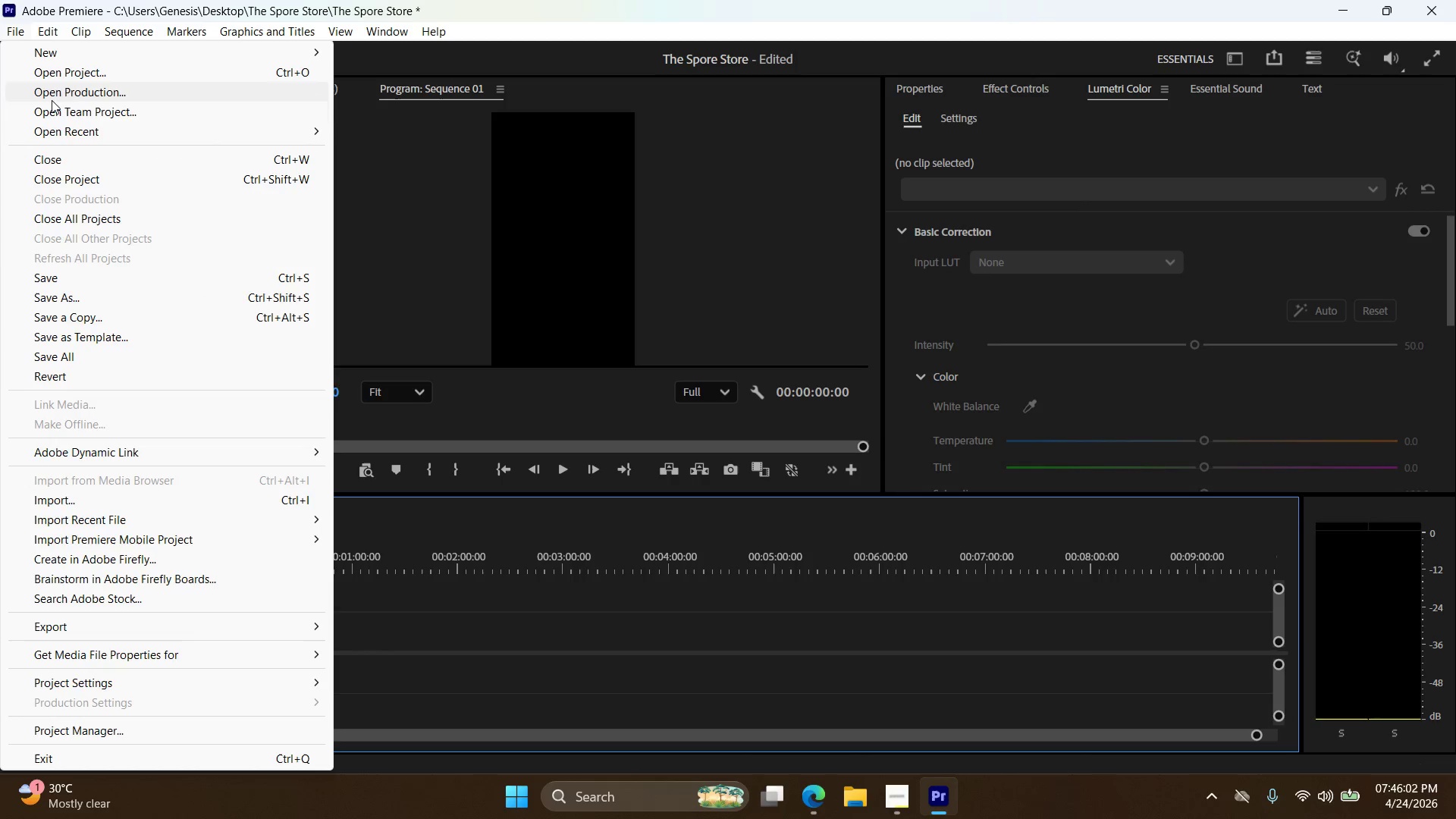 
left_click([101, 494])
 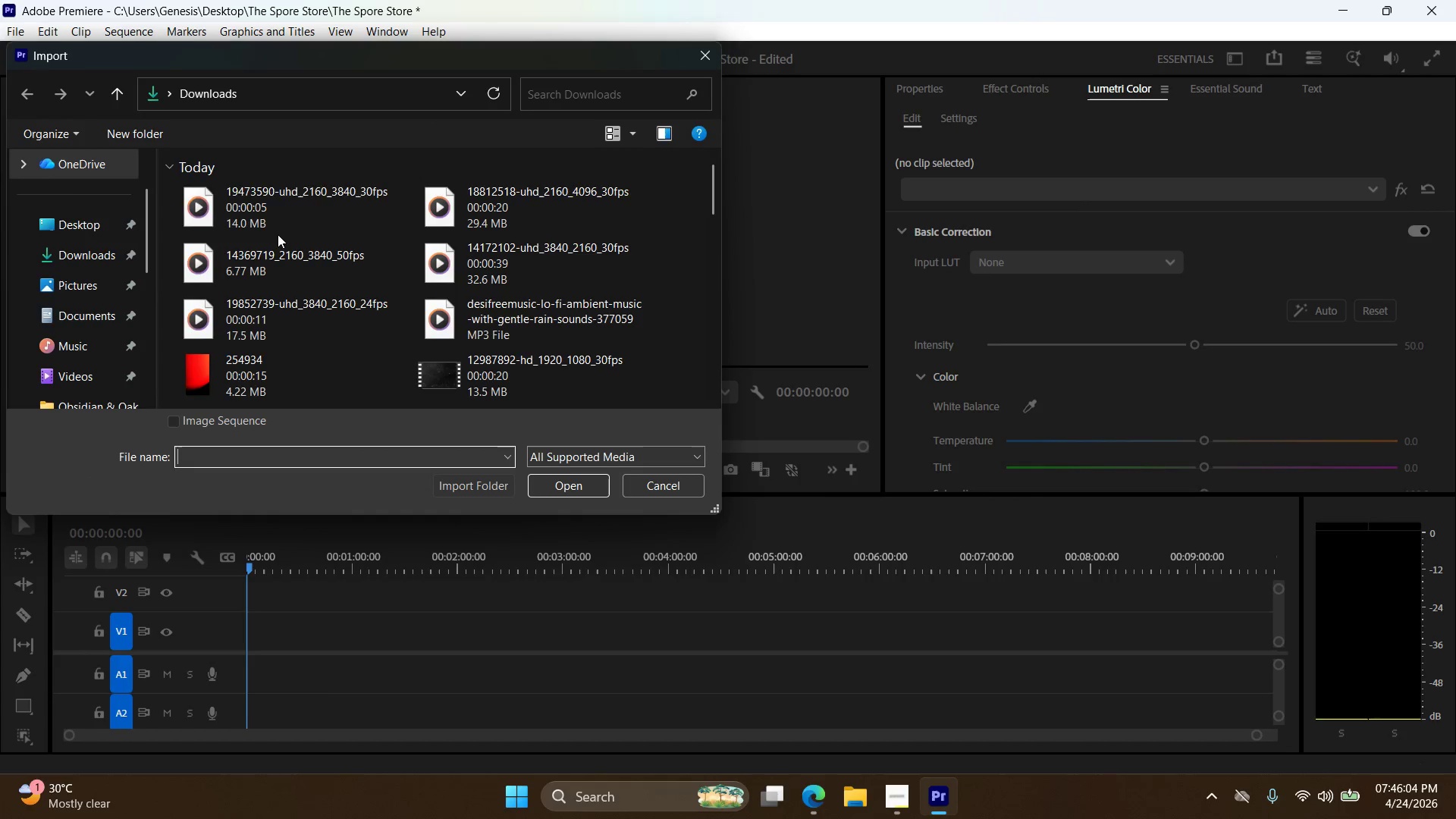 
left_click([259, 207])
 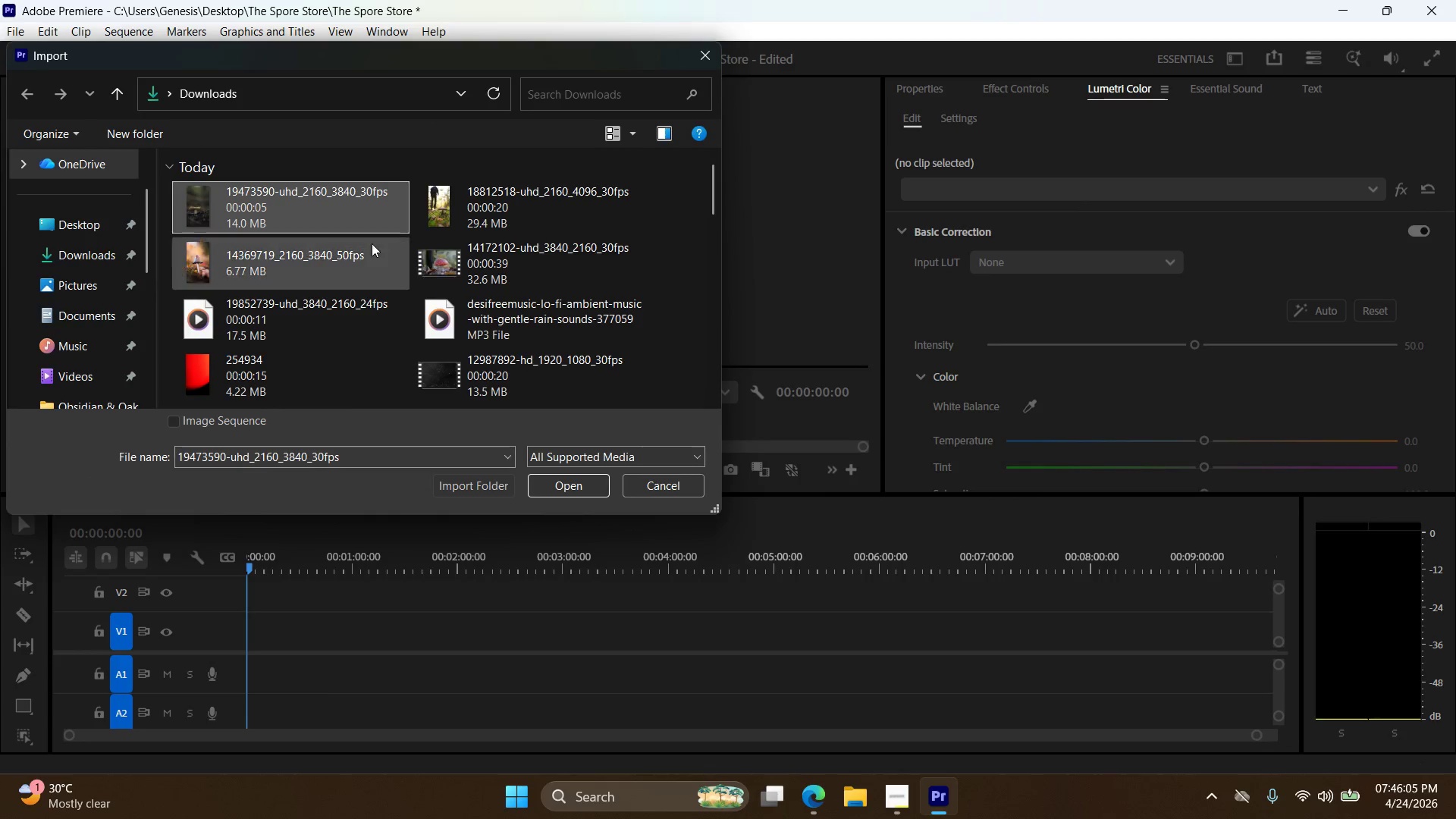 
hold_key(key=ShiftLeft, duration=0.77)
left_click([297, 258])
 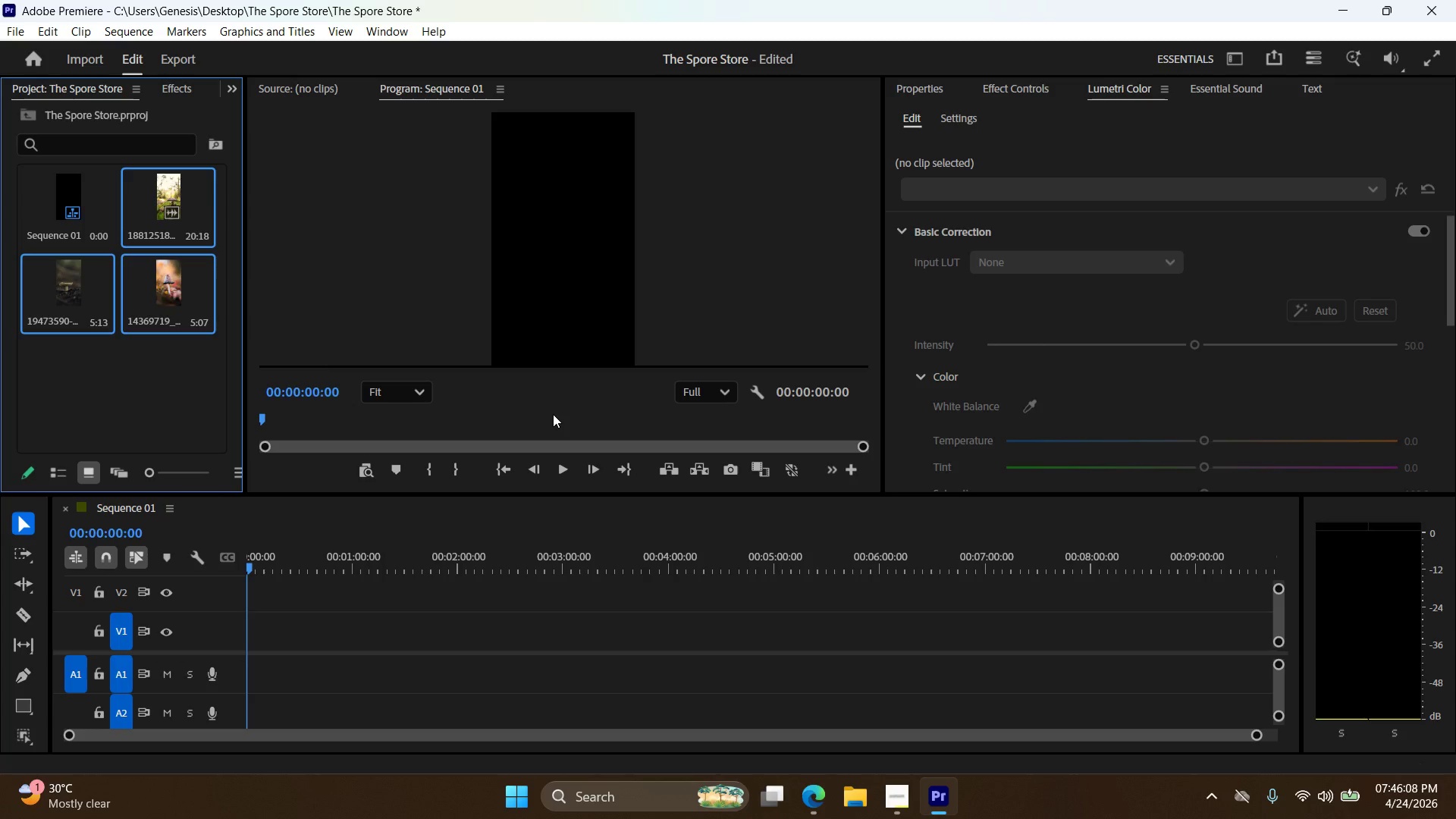 
left_click_drag(start_coordinate=[195, 218], to_coordinate=[303, 592])
 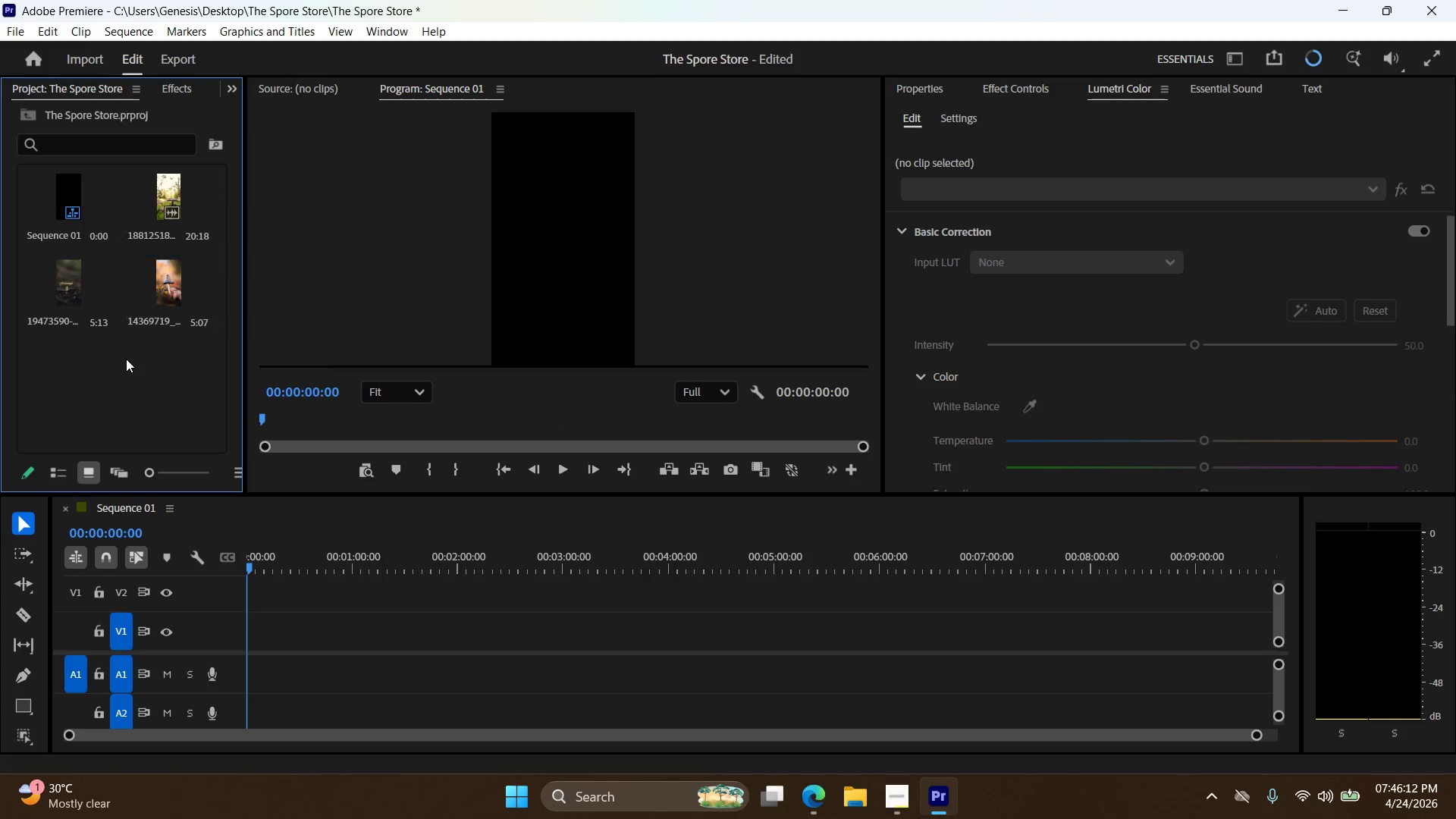 
double_click([162, 304])
 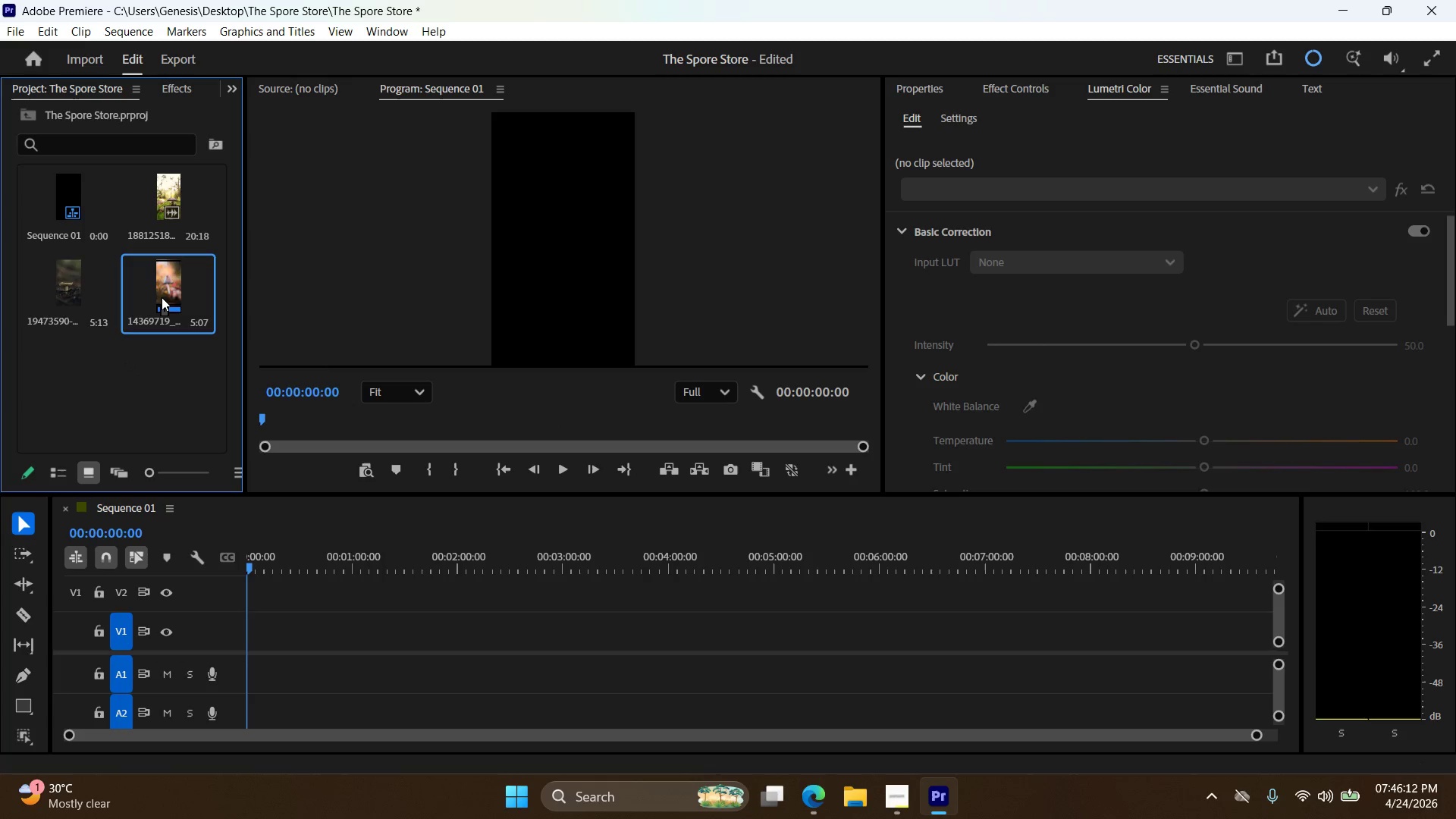 
right_click([162, 297])
 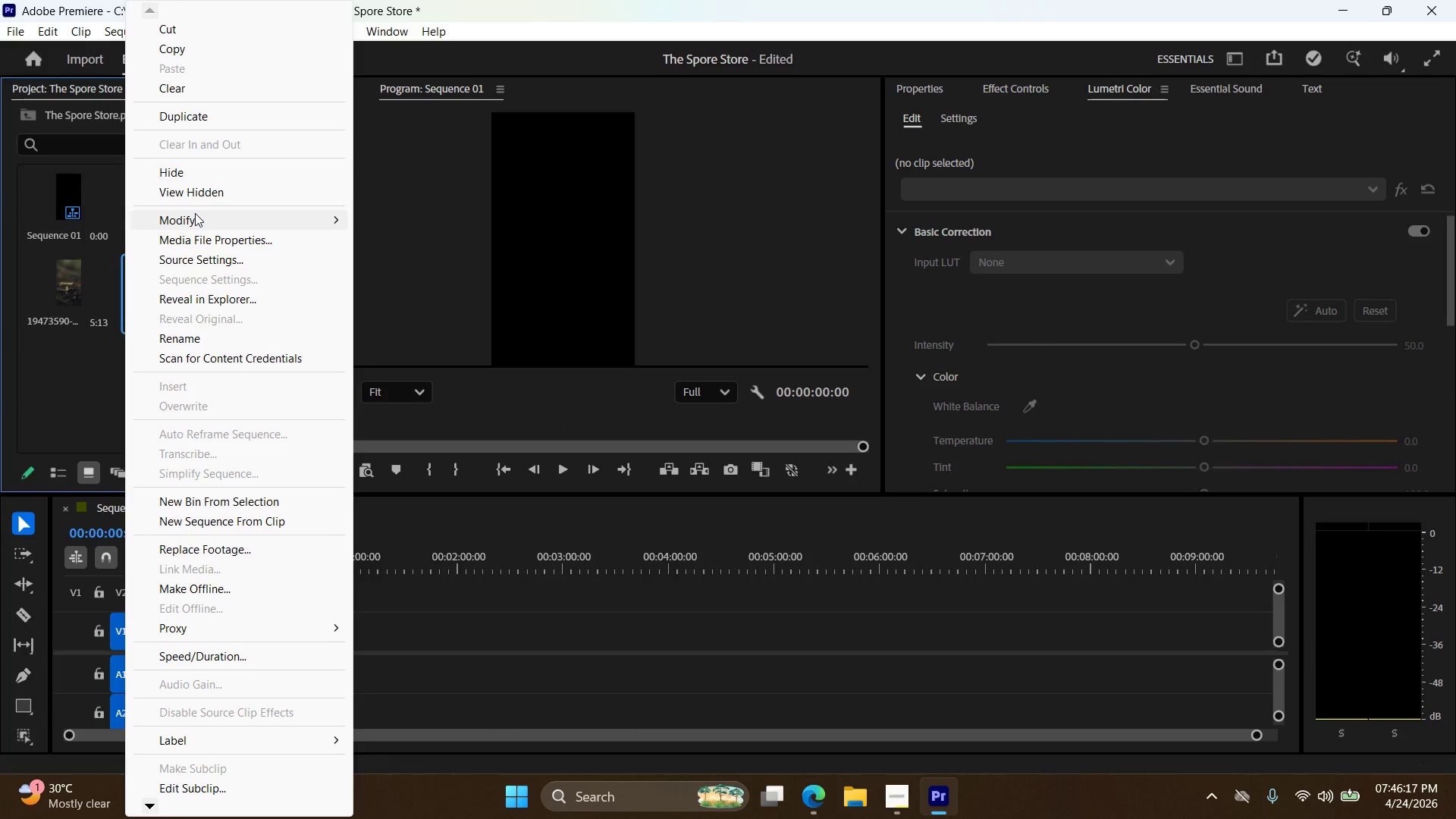 
wait(5.8)
 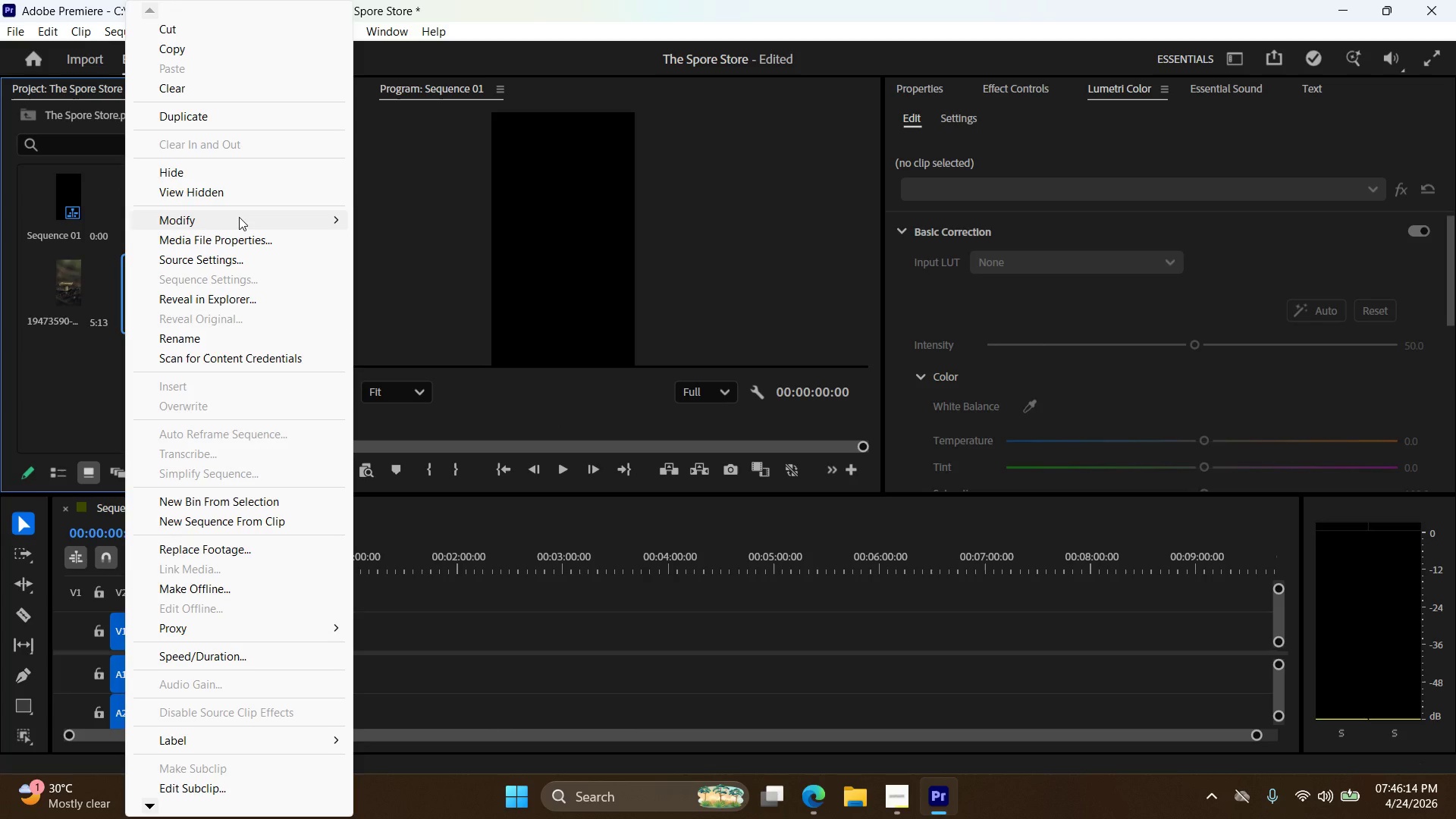 
left_click([63, 275])
 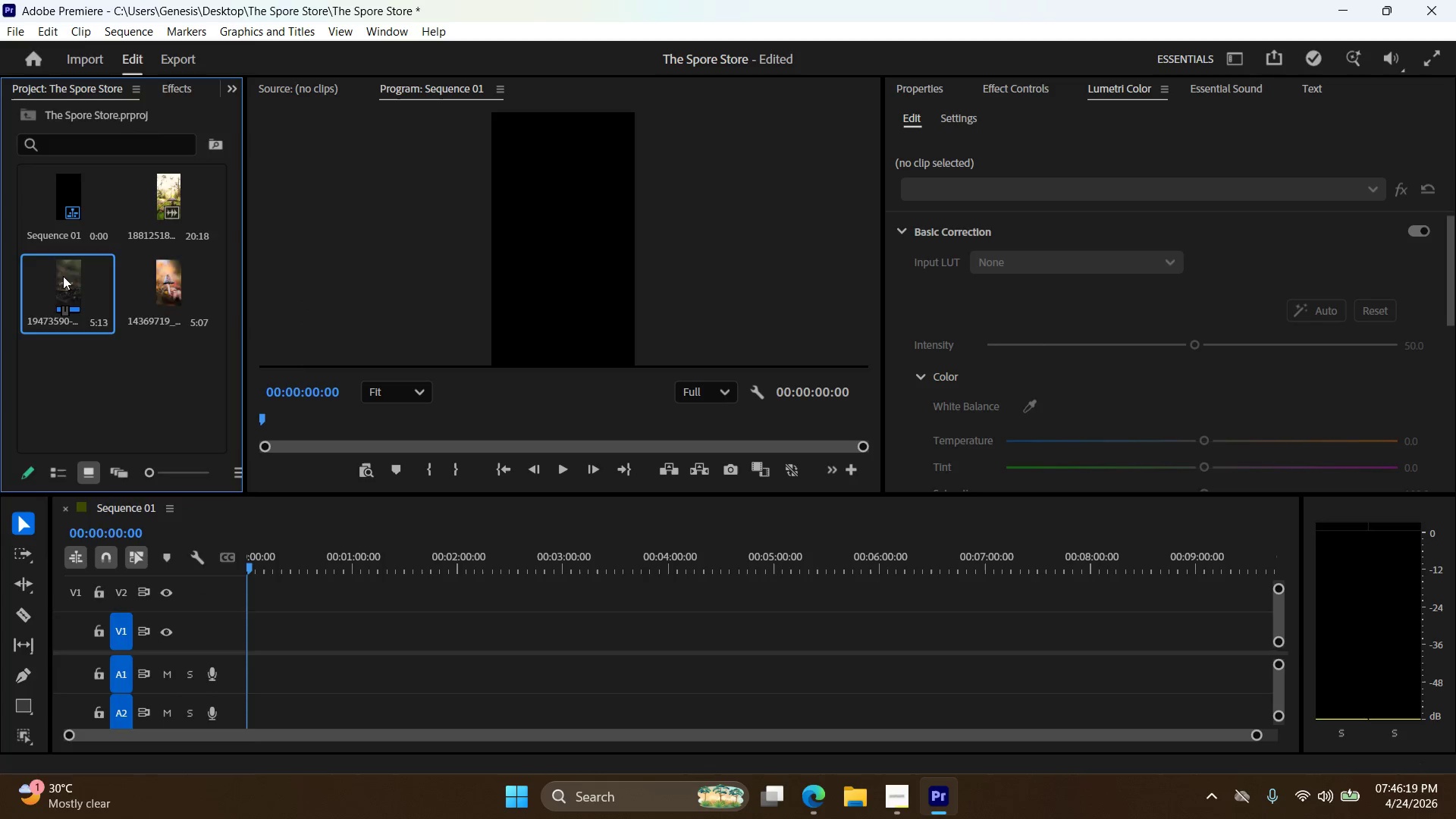 
right_click([63, 276])
 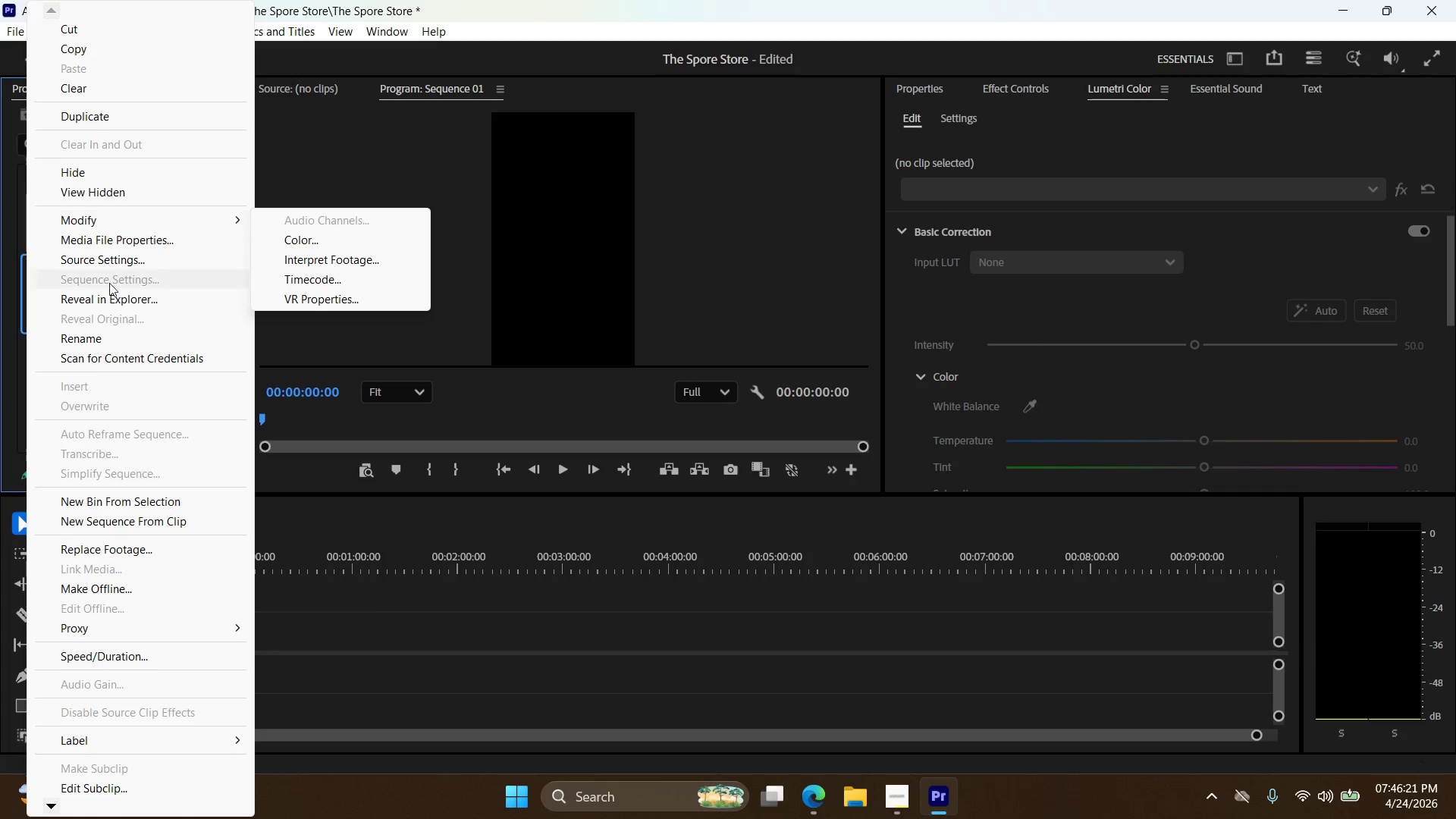 
left_click([37, 395])
 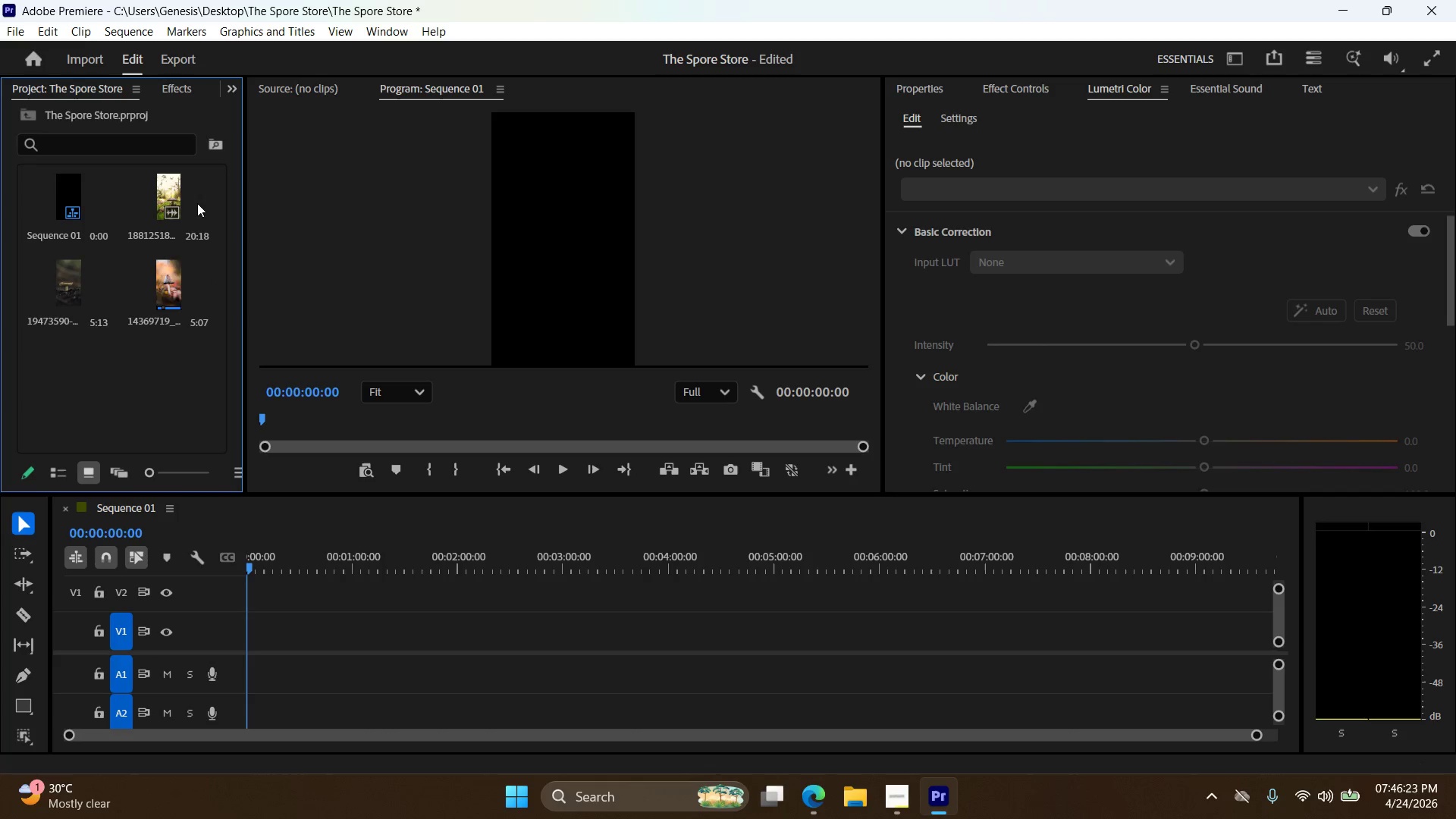 
double_click([175, 206])
 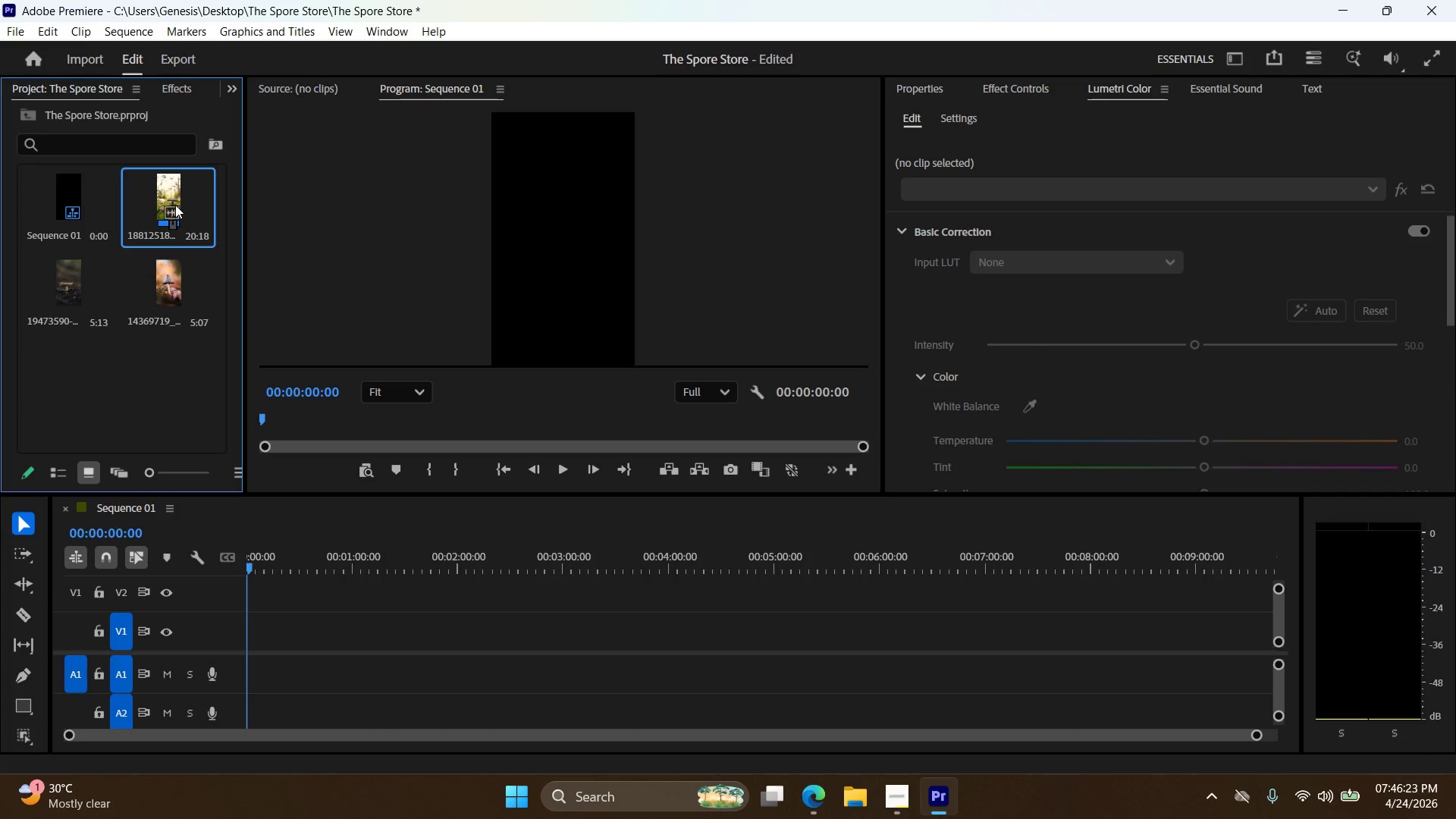 
right_click([175, 205])
 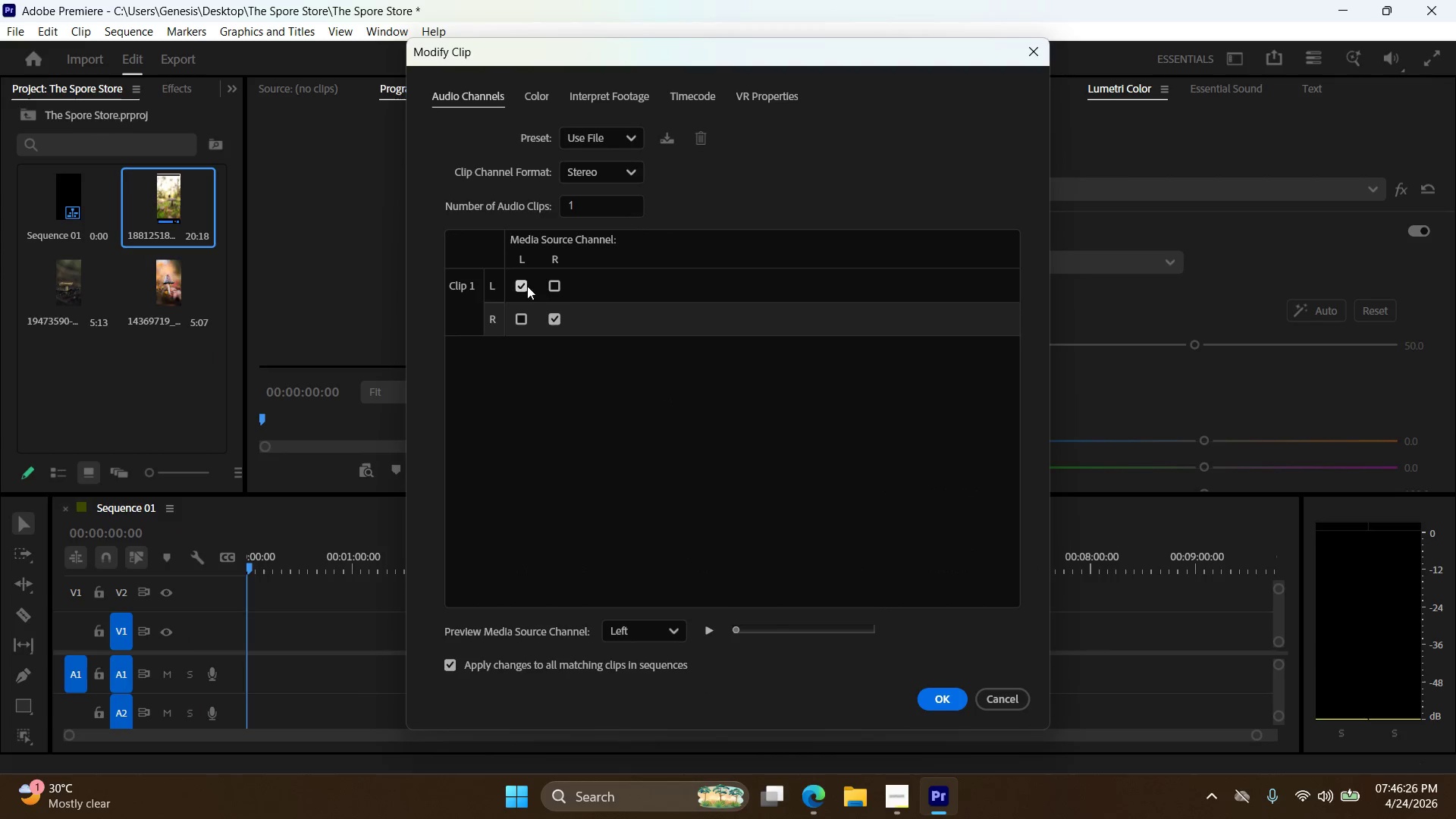 
left_click_drag(start_coordinate=[601, 209], to_coordinate=[475, 210])
 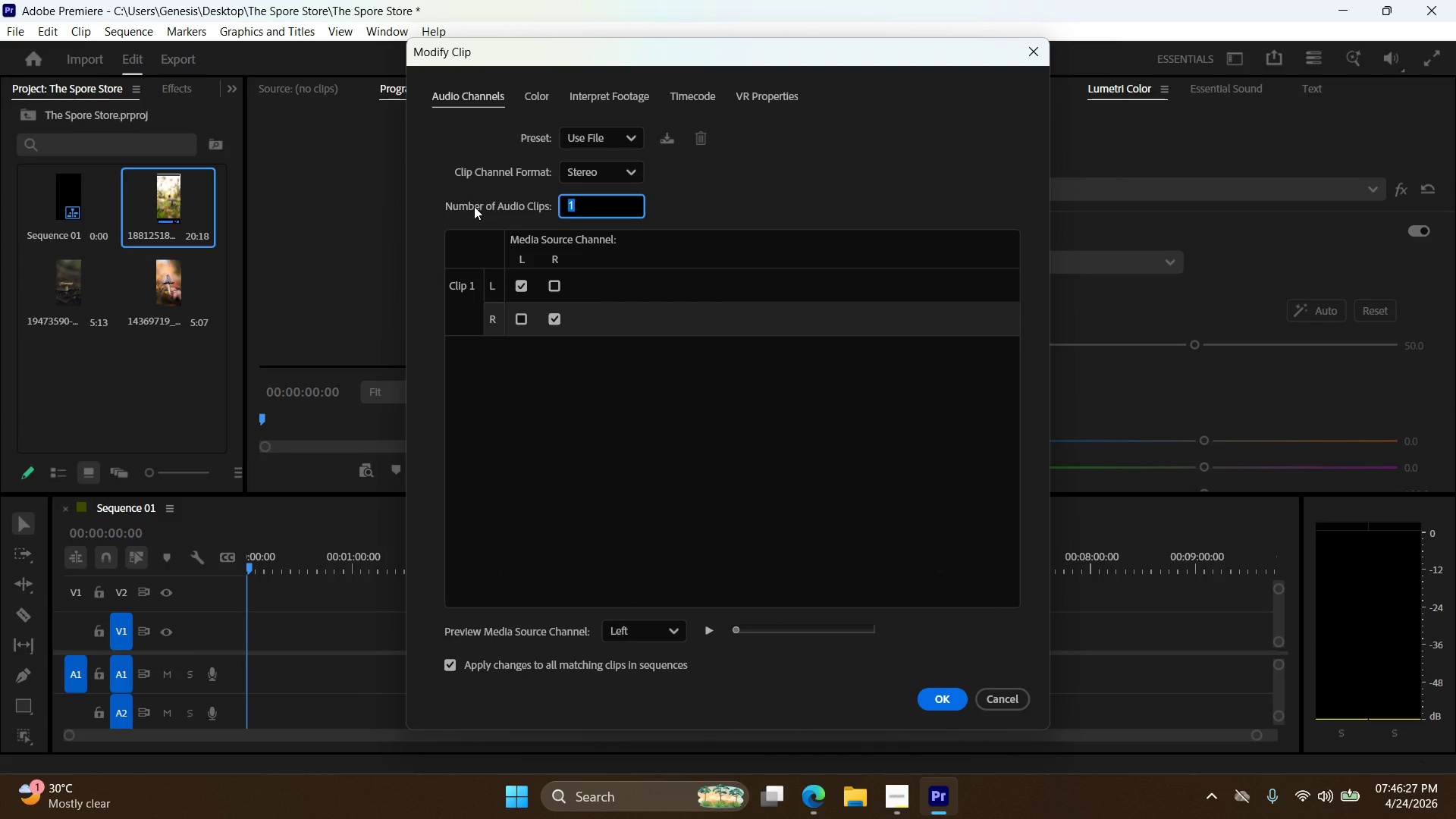 
key(0)
 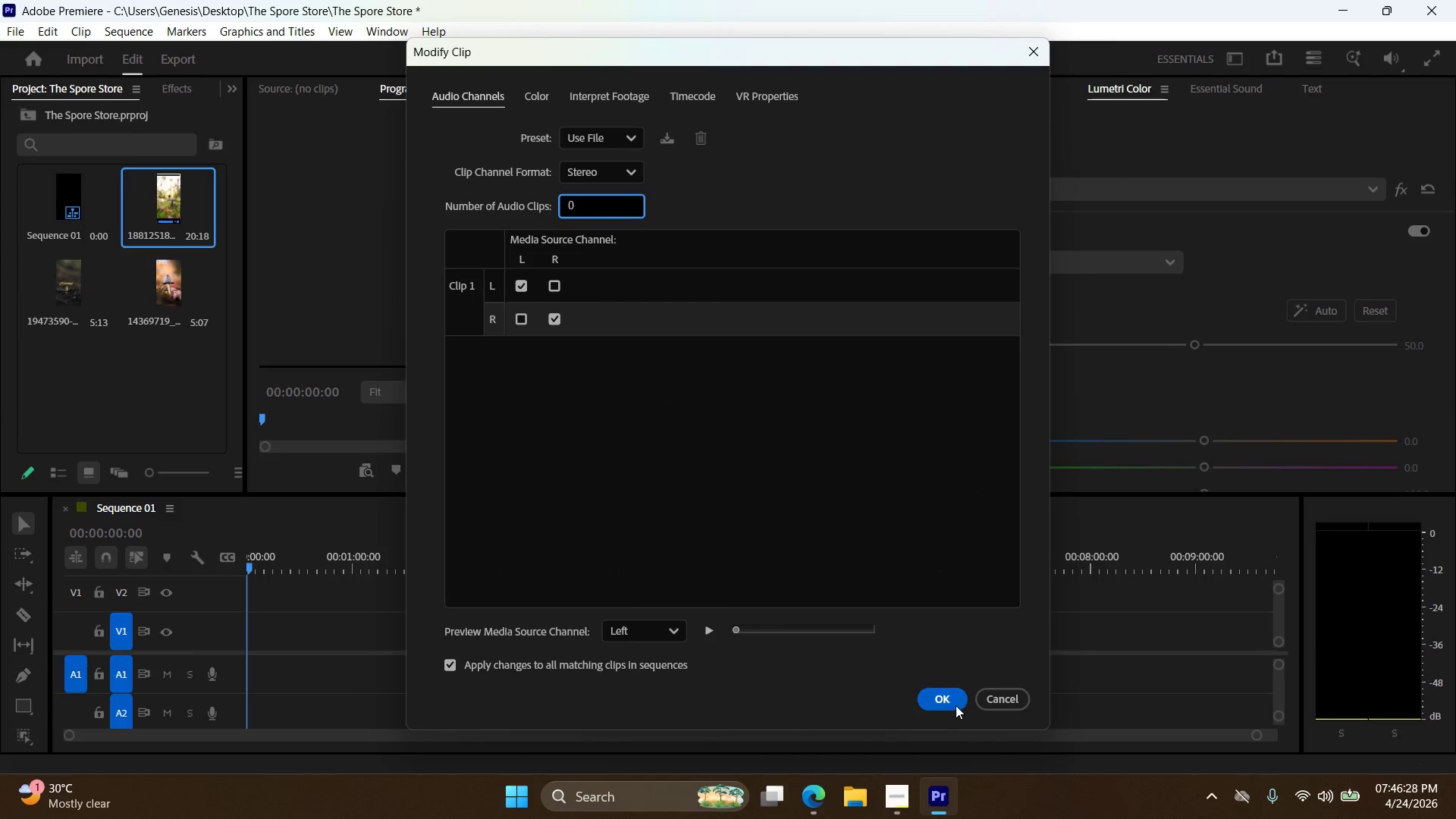 
left_click([956, 703])
 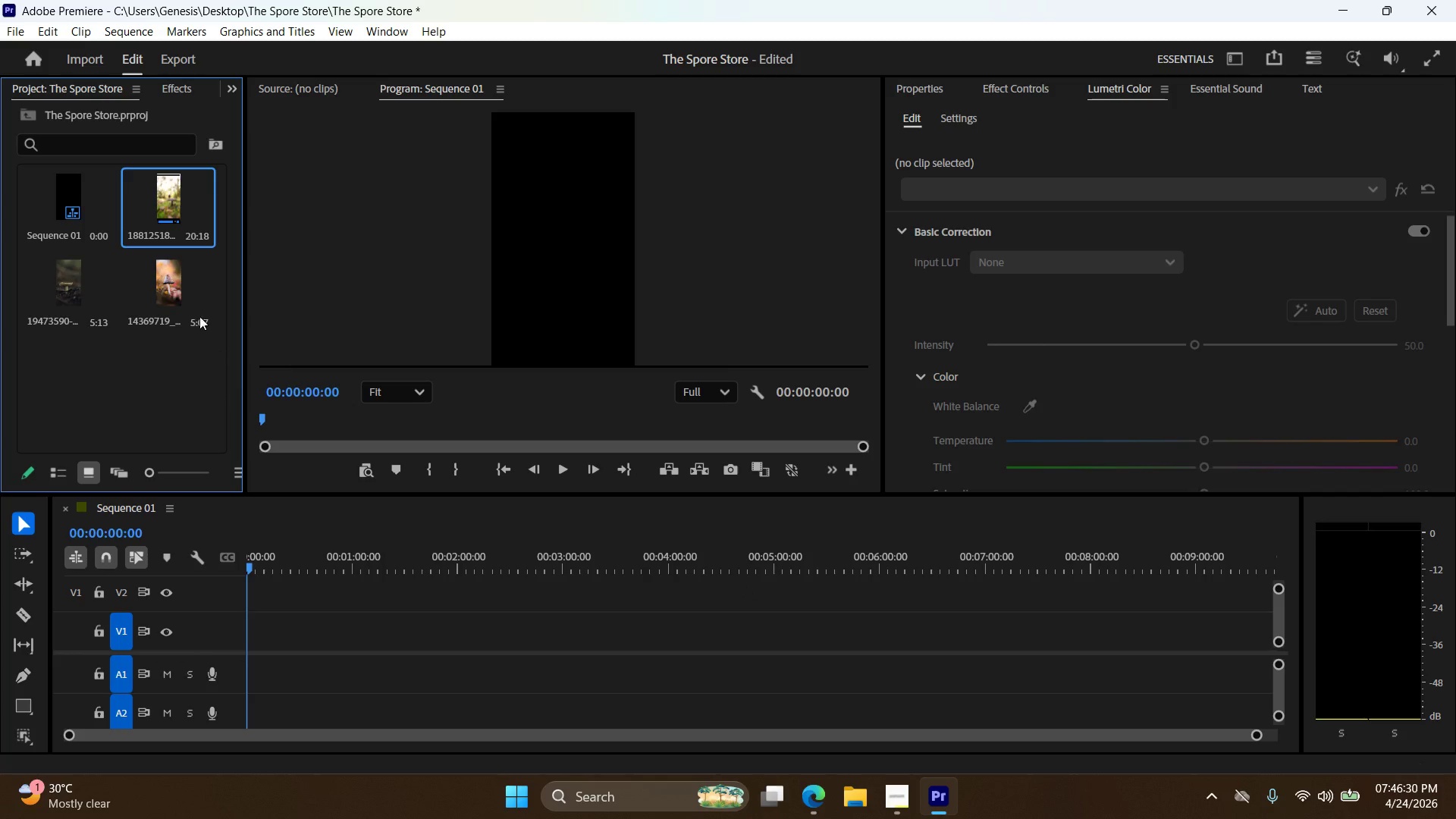 
hold_key(key=ShiftLeft, duration=0.42)
left_click([174, 290])
 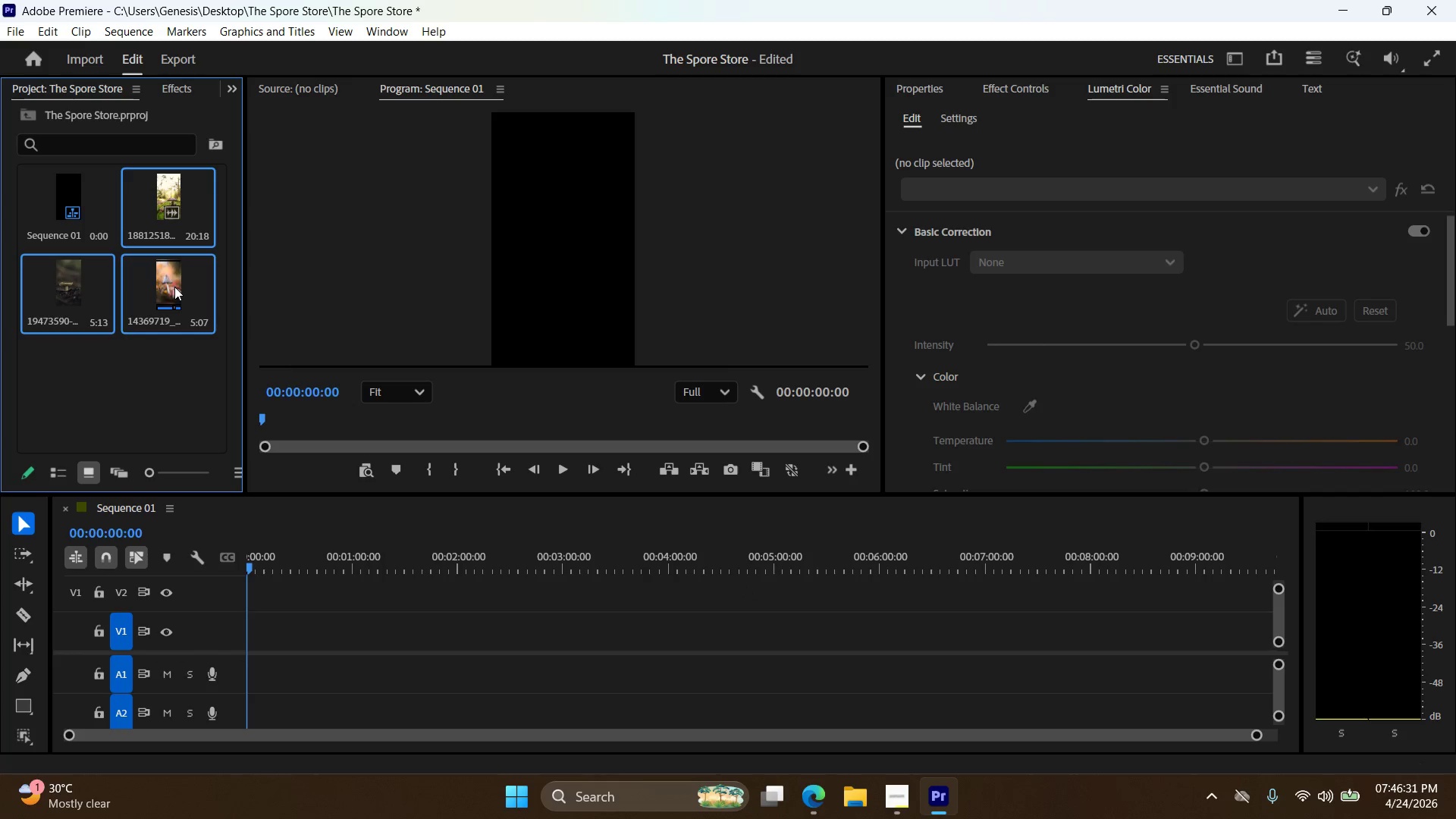 
left_click_drag(start_coordinate=[174, 287], to_coordinate=[274, 596])
 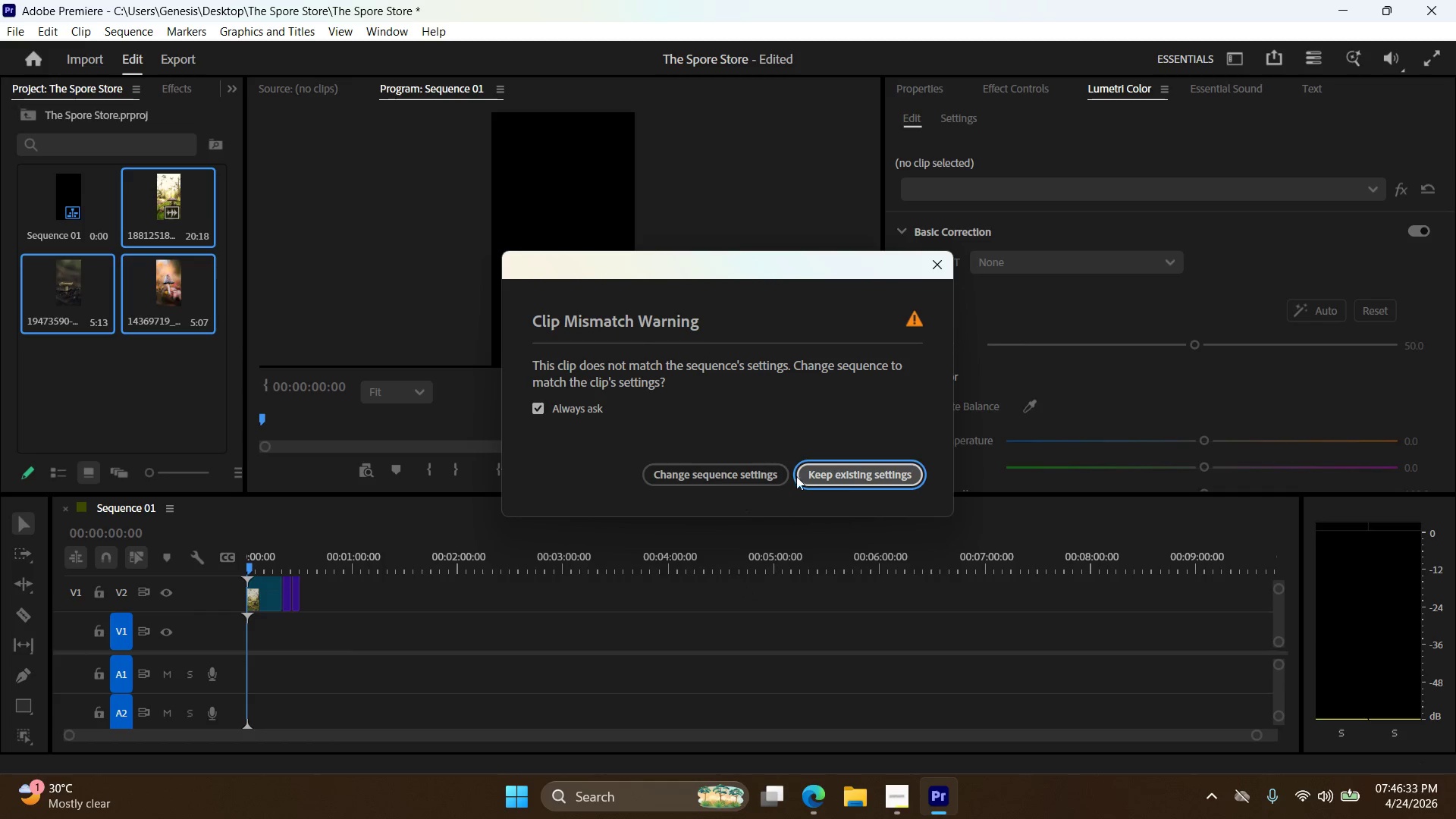 
left_click([843, 480])
 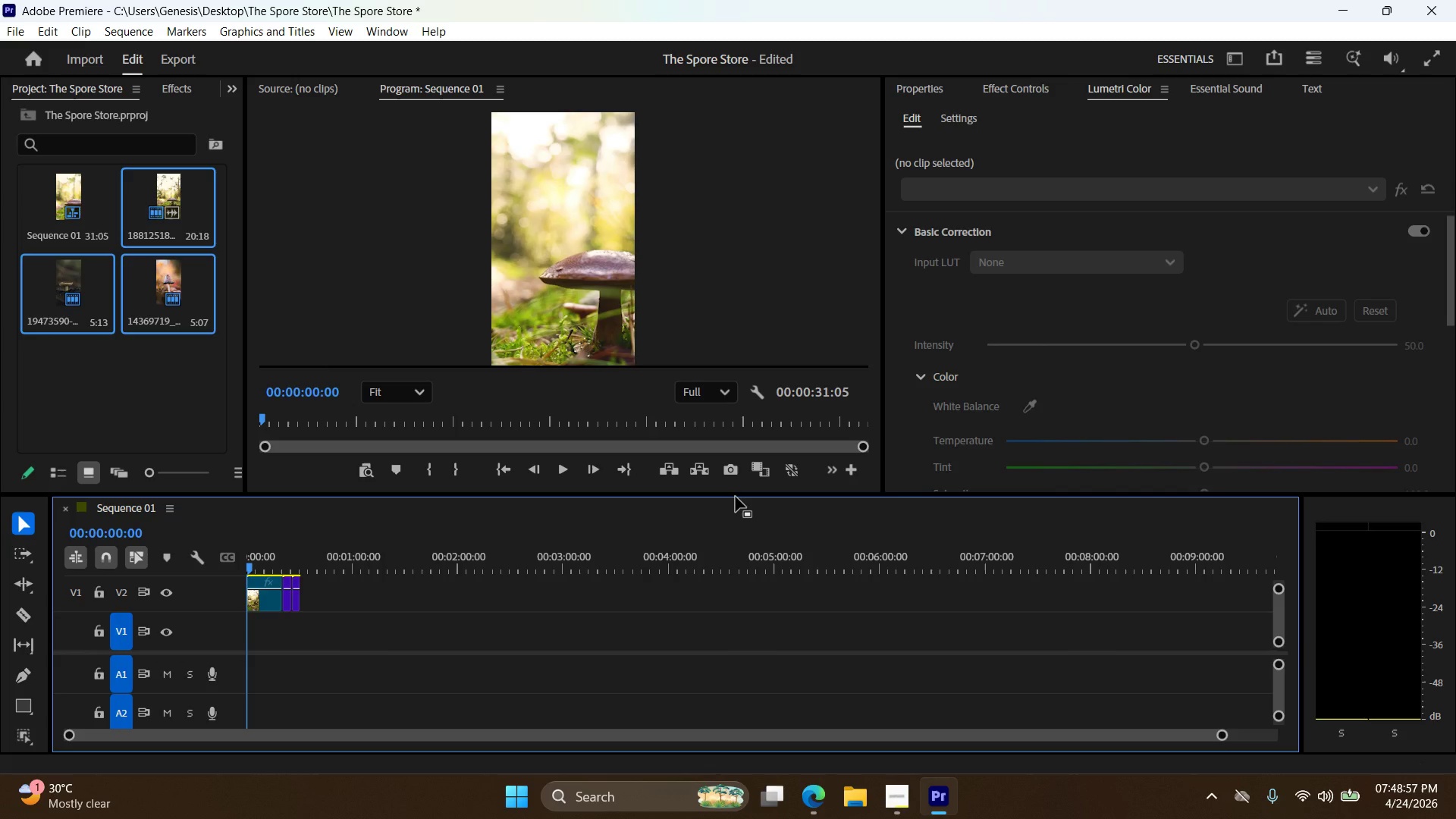 
wait(148.64)
 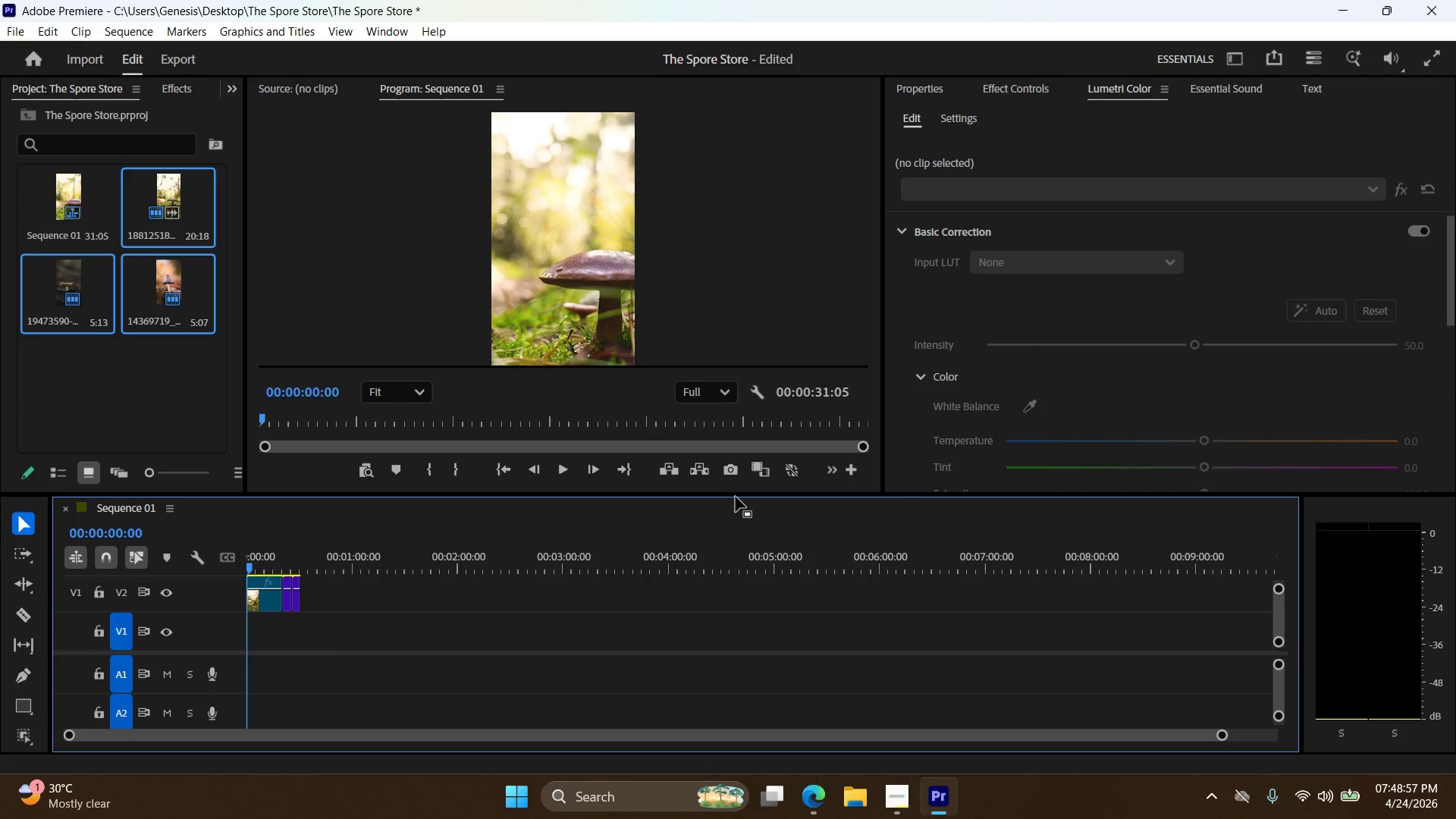 
left_click([564, 473])
 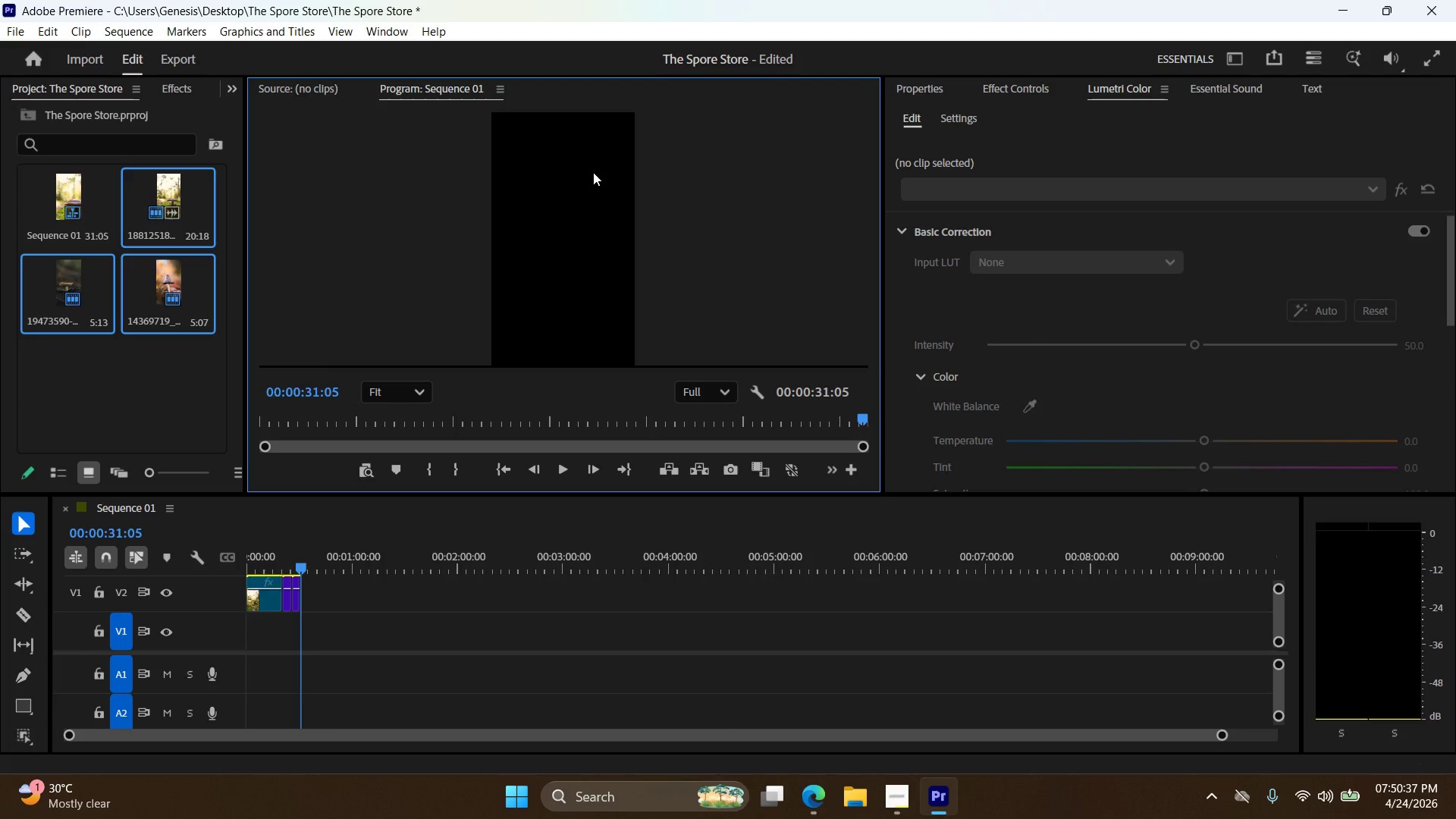 
wait(100.23)
 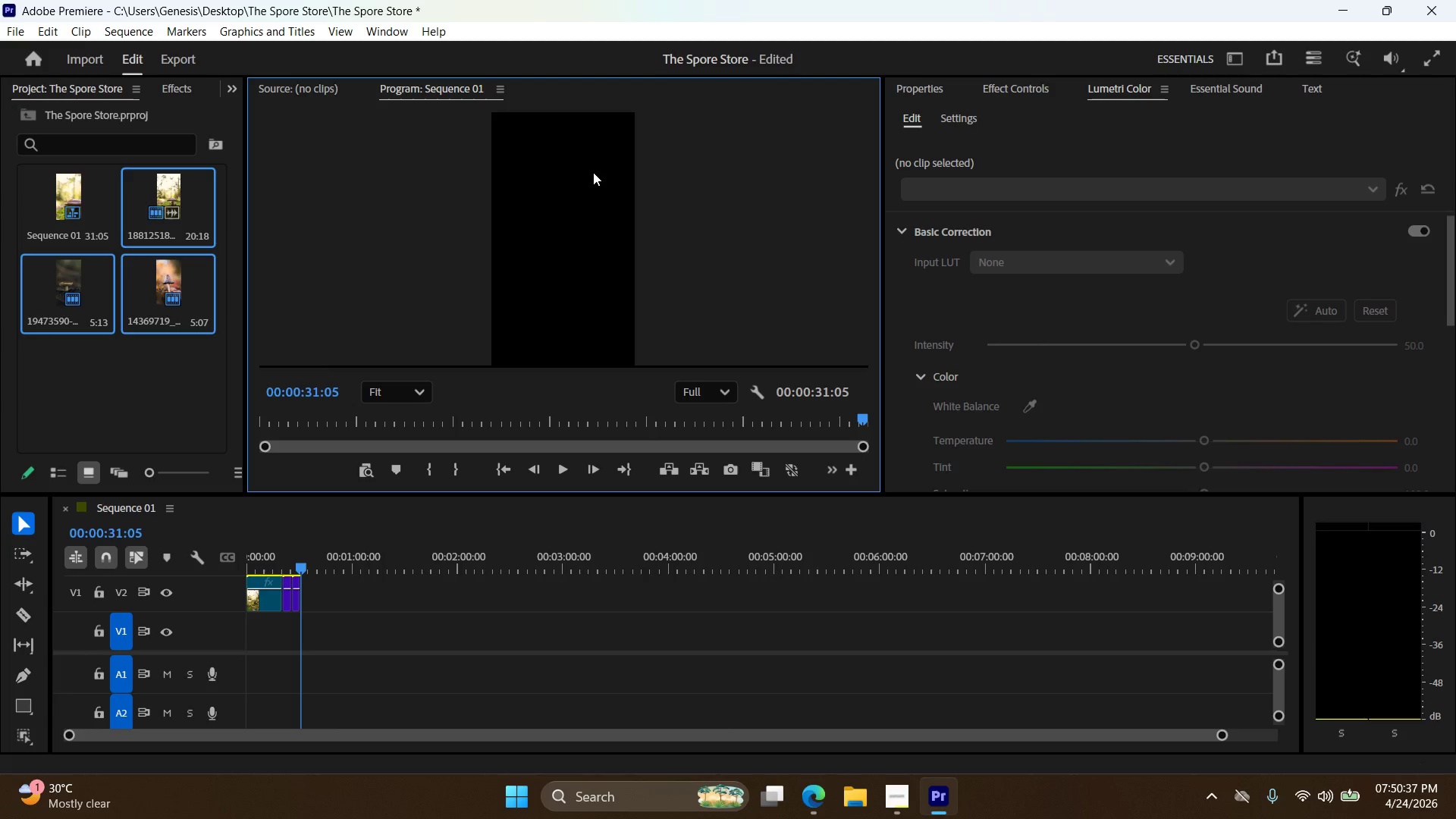 
left_click_drag(start_coordinate=[305, 566], to_coordinate=[260, 570])
 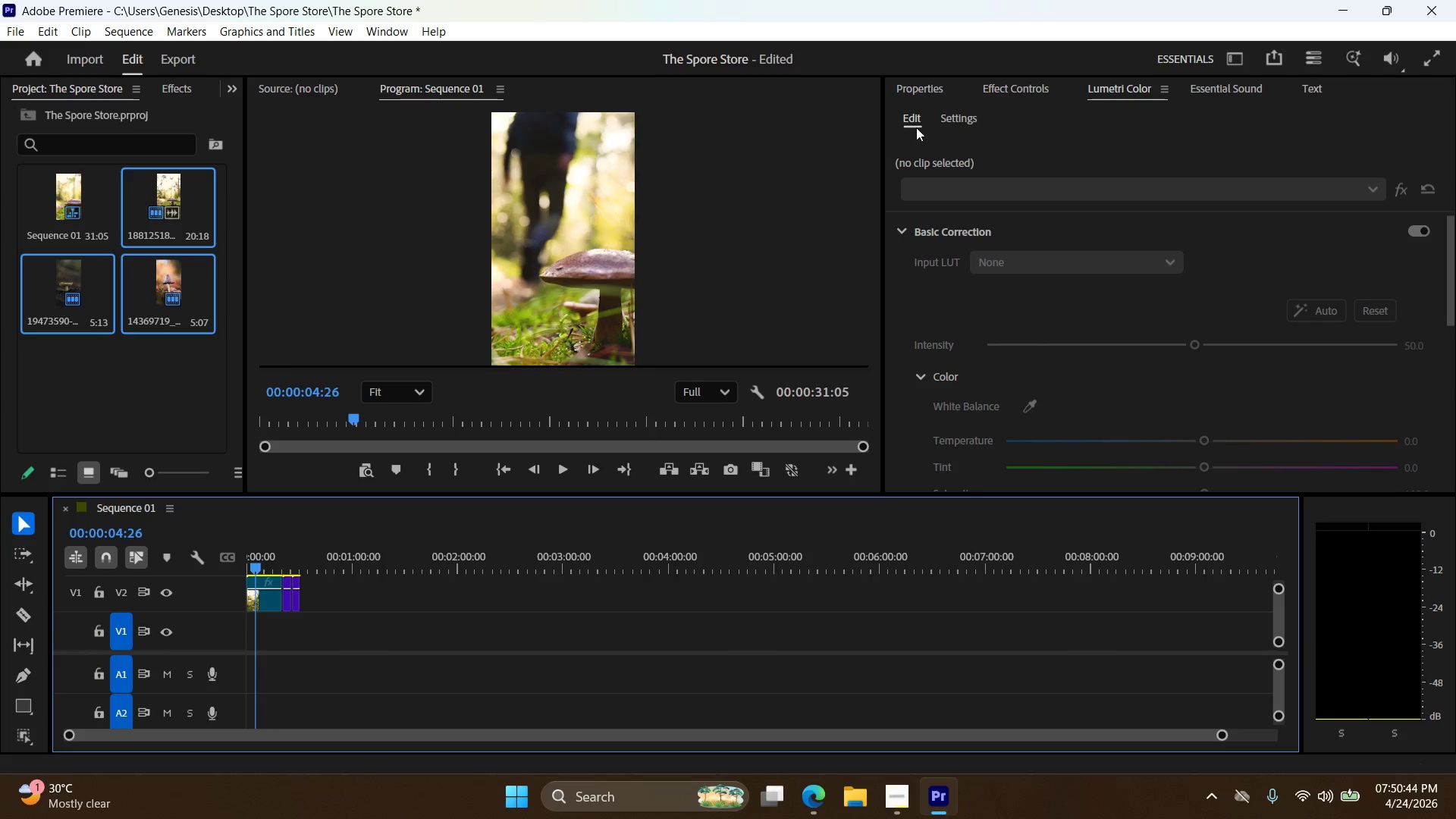 
left_click([917, 89])
 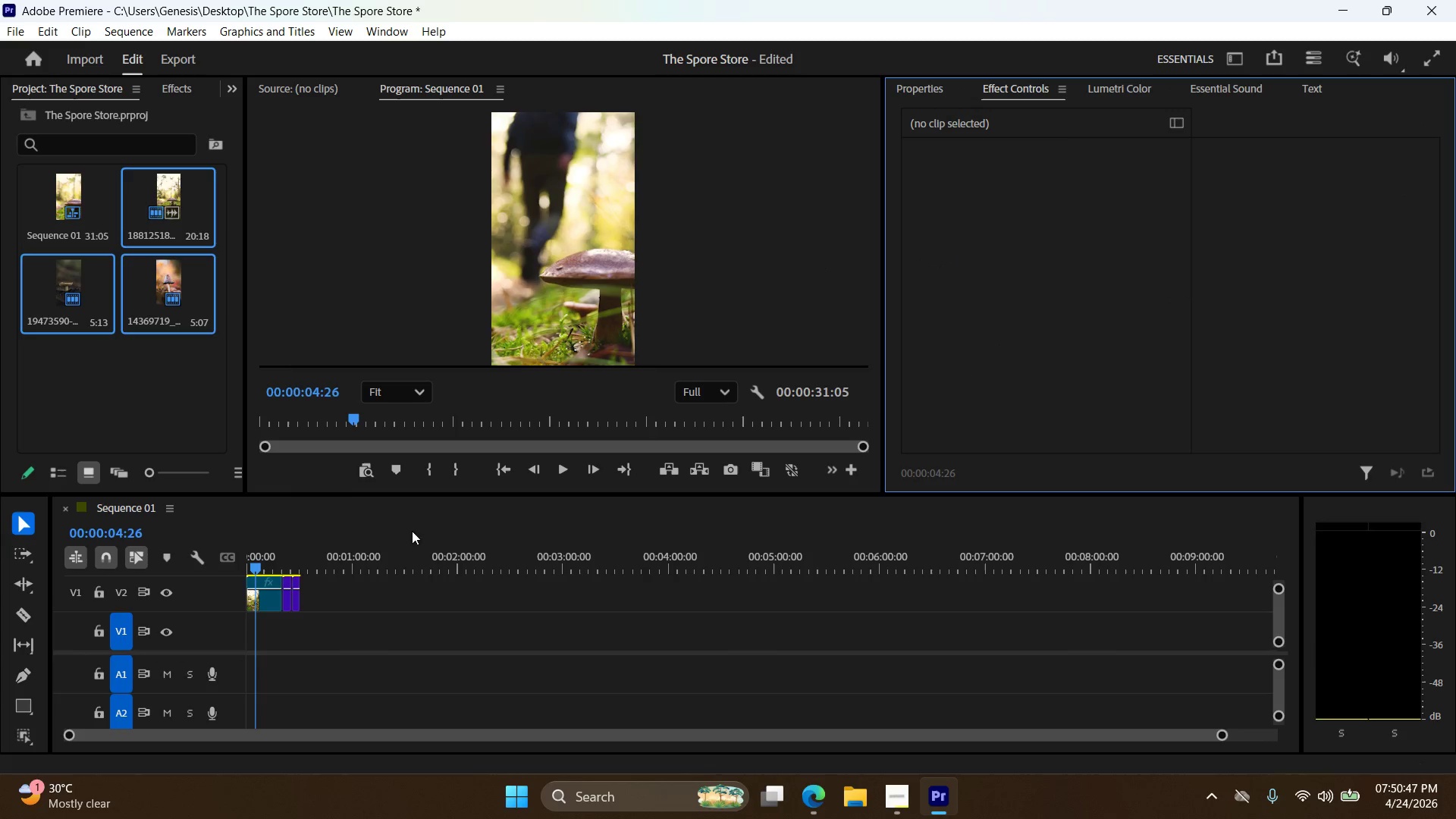 
left_click([274, 594])
 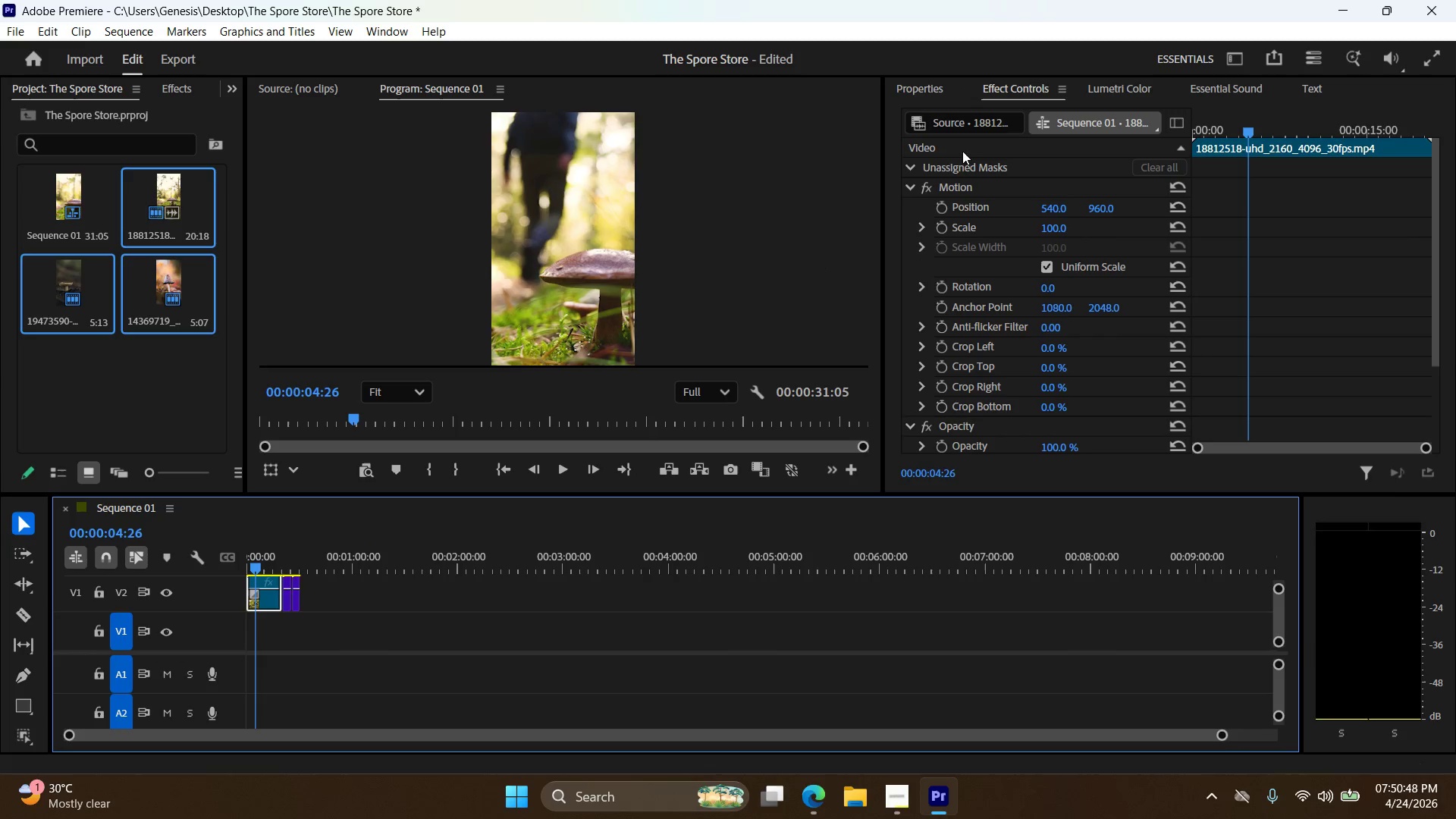 
scroll: coordinate [950, 145], scroll_direction: up, amount: 3.0
 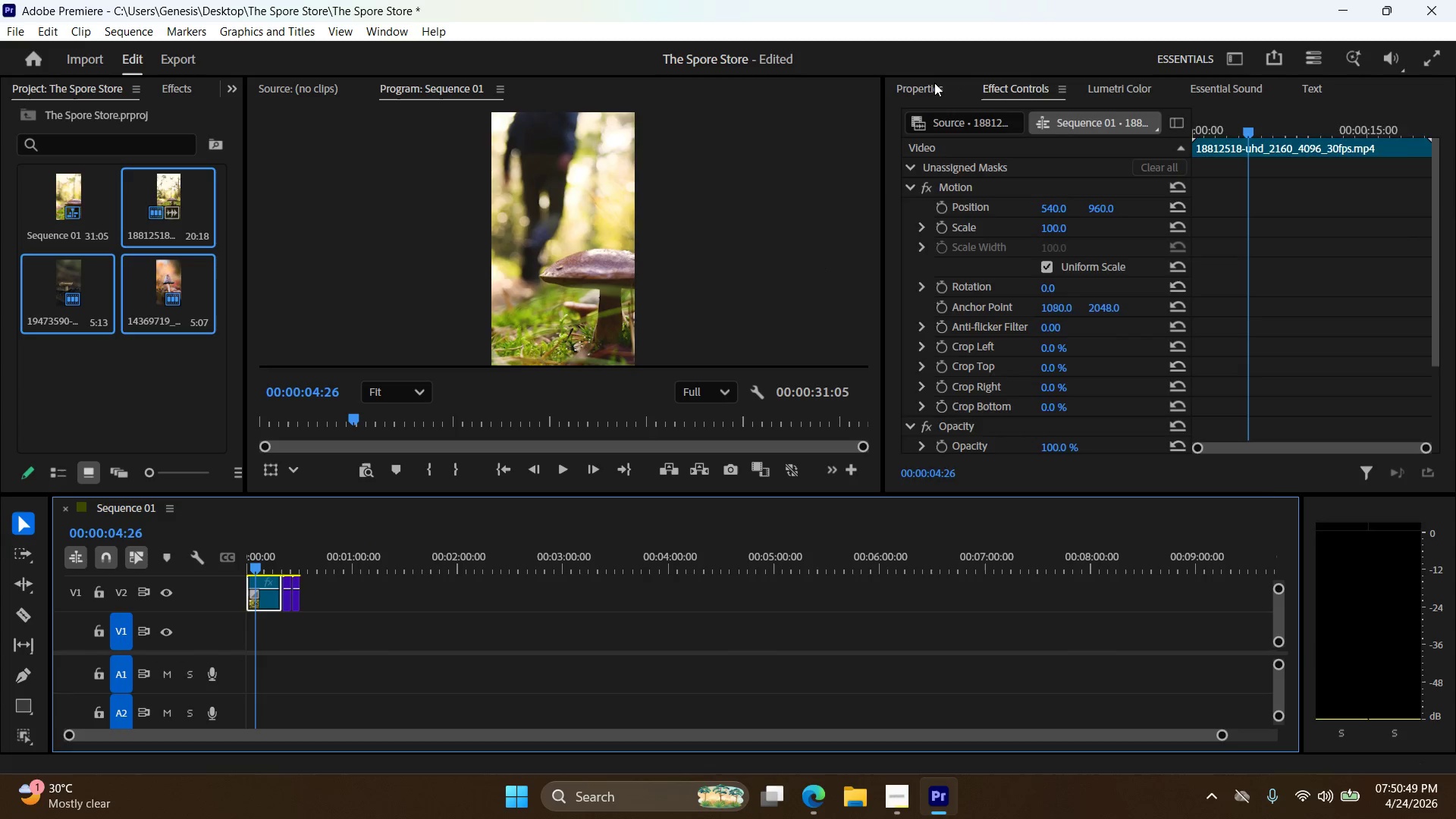 
left_click([934, 83])
 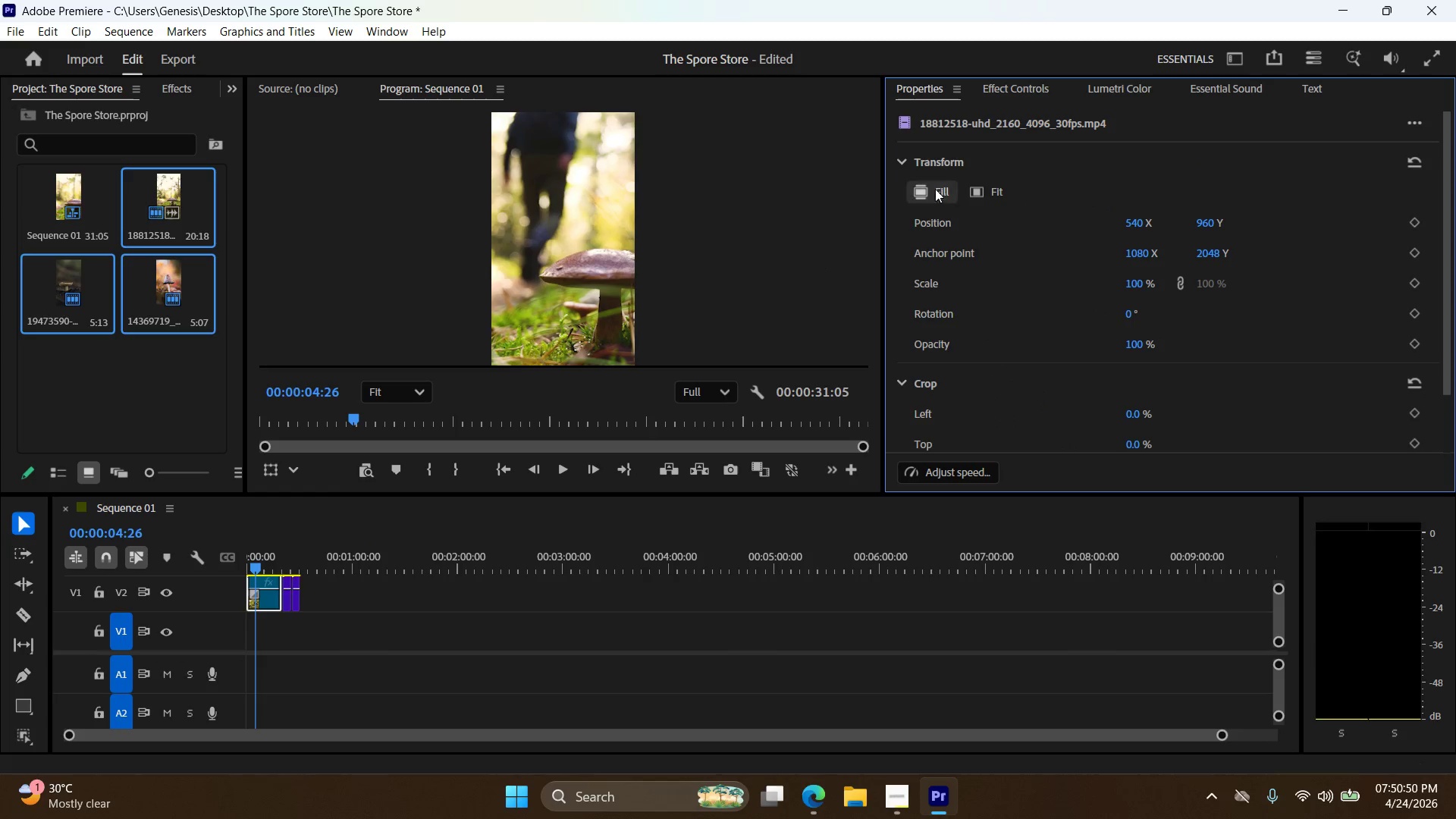 
left_click([929, 184])
 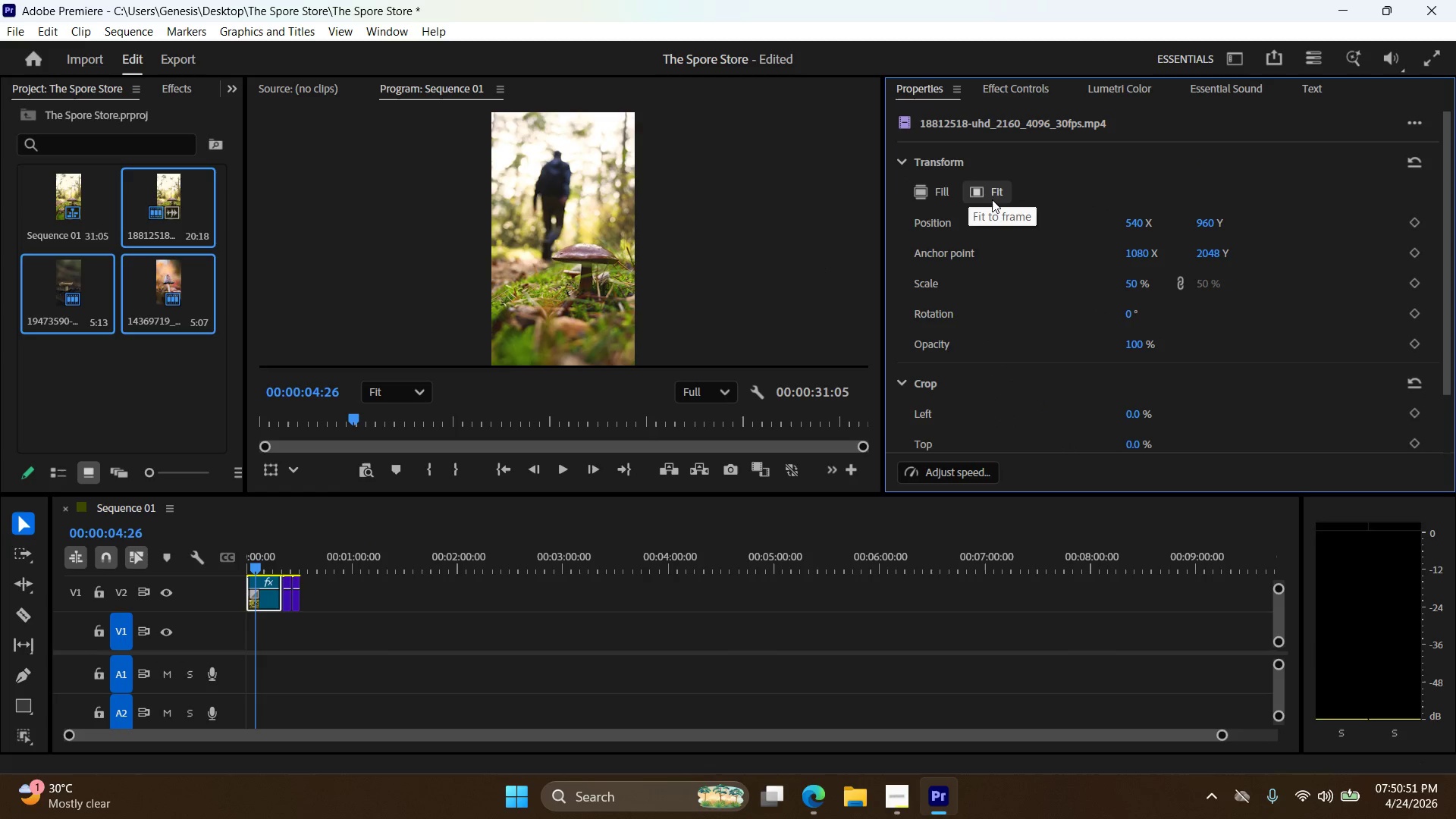 
left_click([990, 199])
 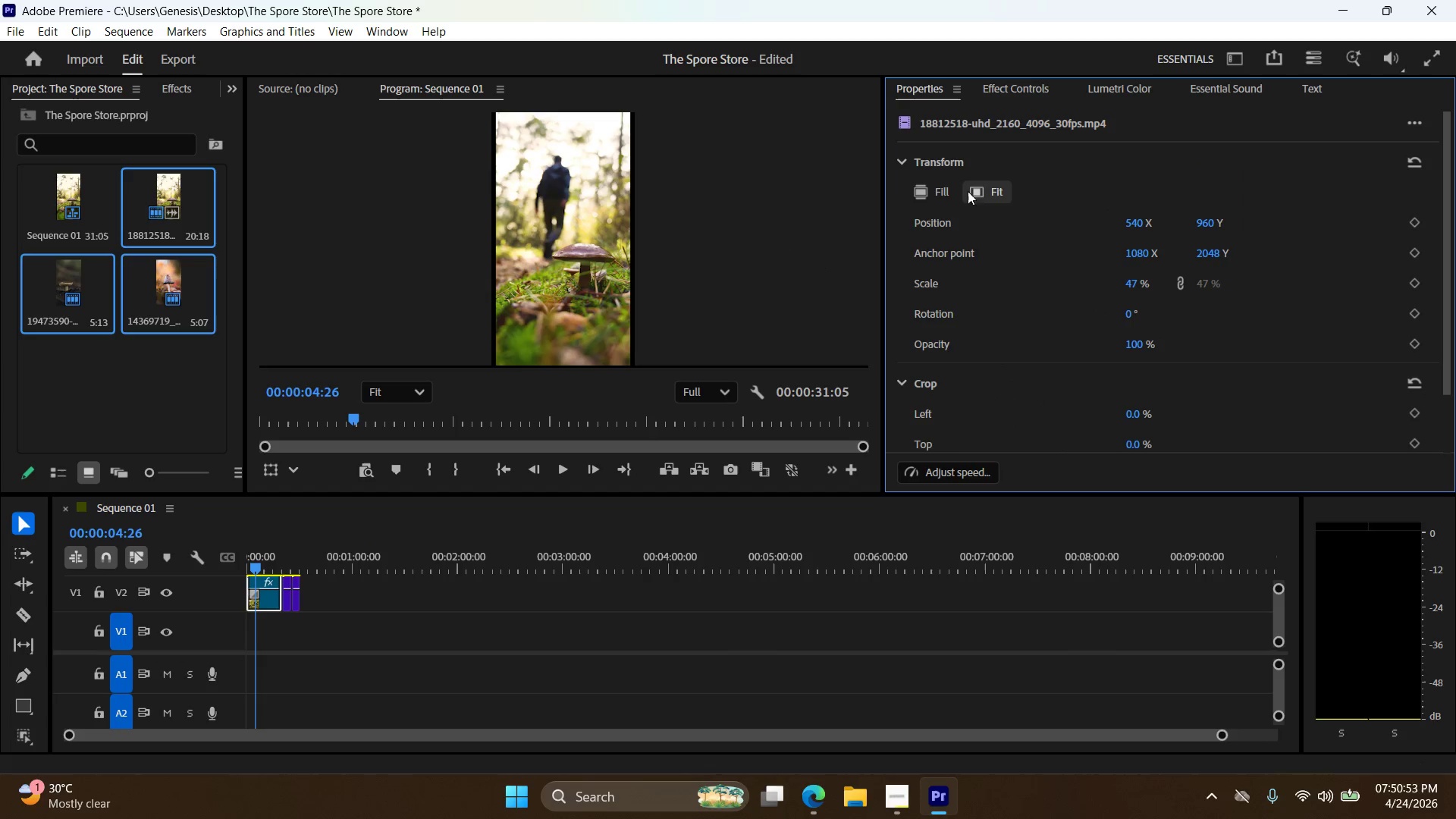 
double_click([939, 192])
 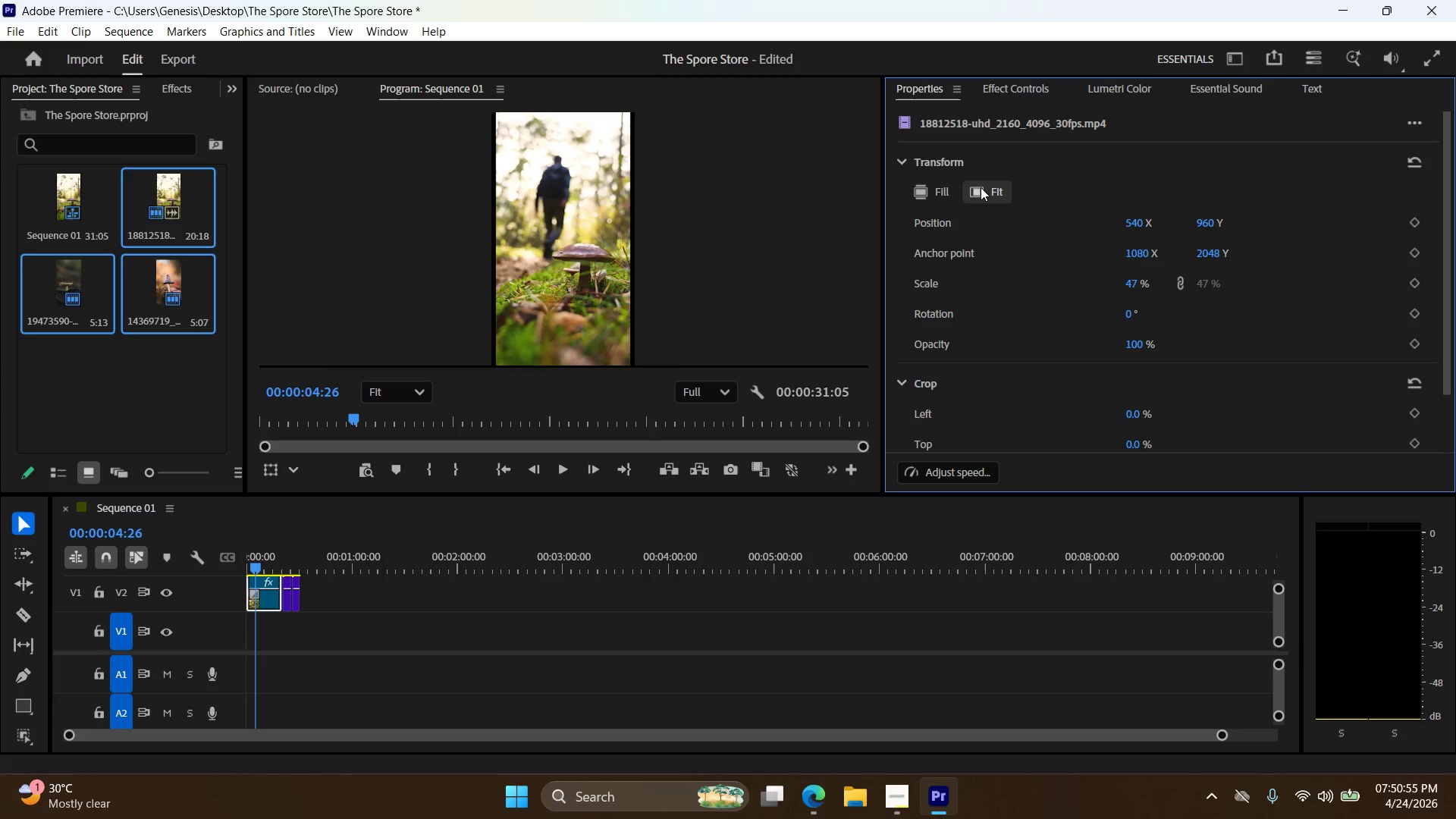 
left_click([938, 185])
 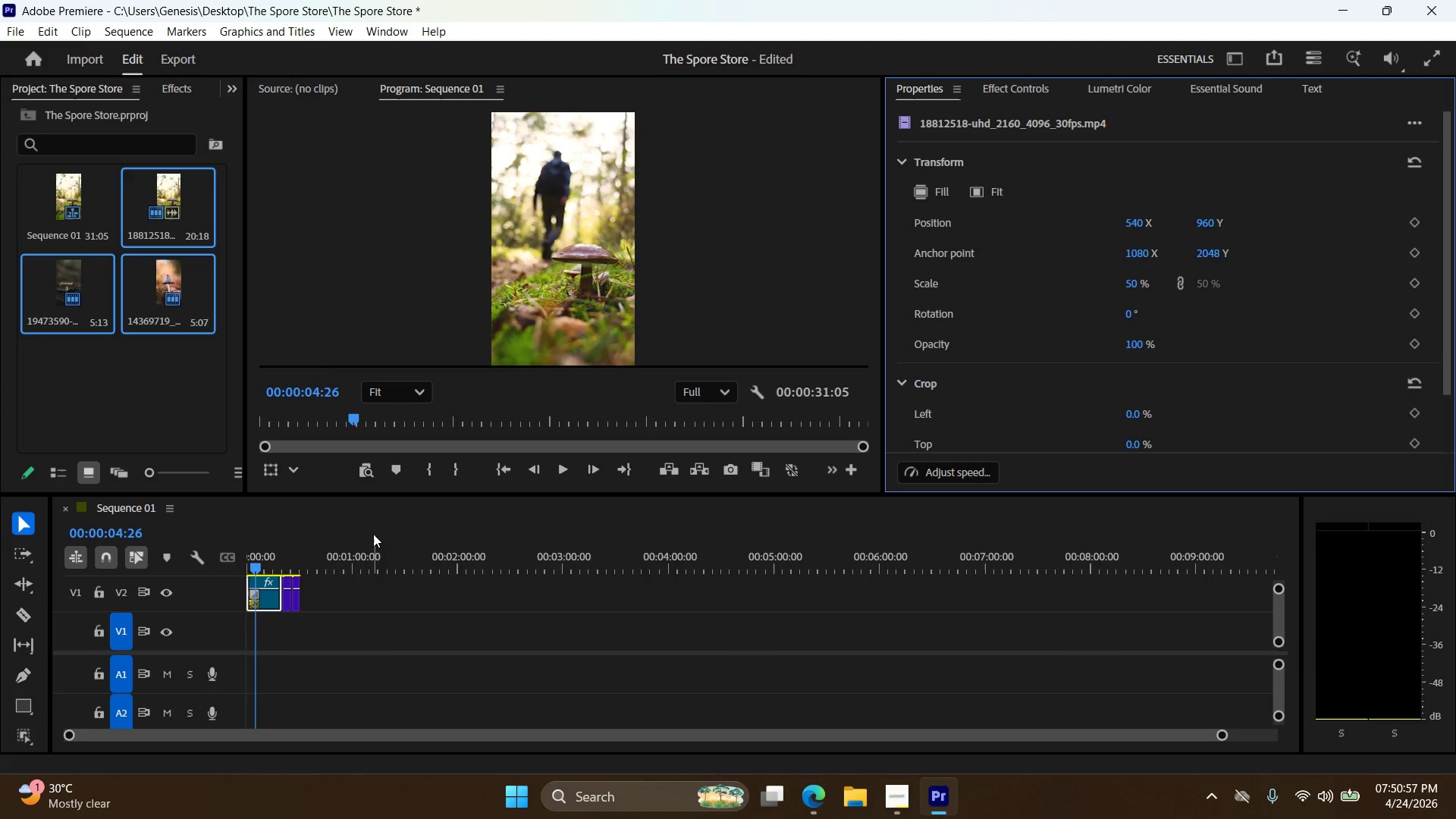 
key(Control+Z)
 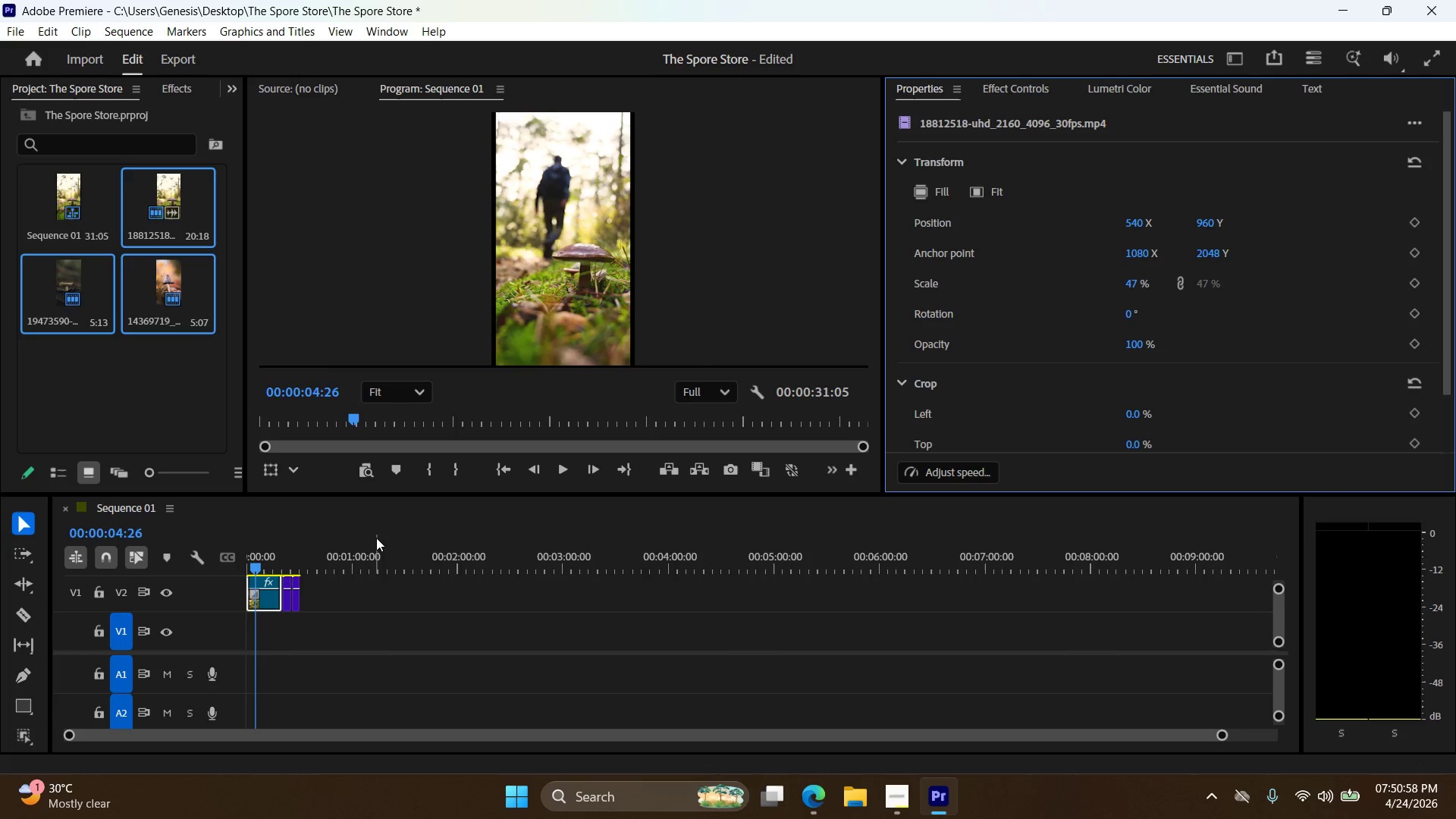 
key(Control+Z)
 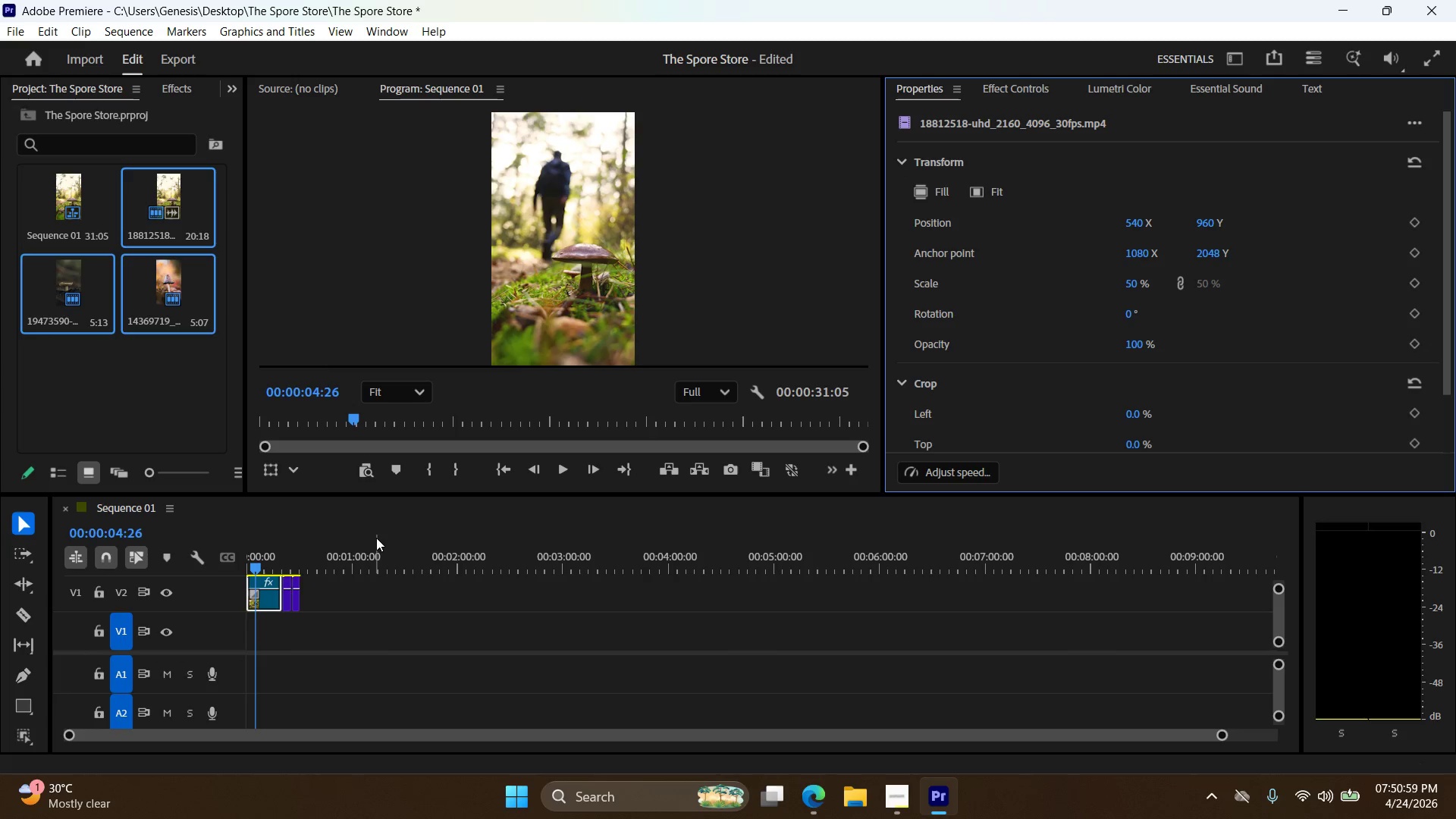 
key(Control+Z)
 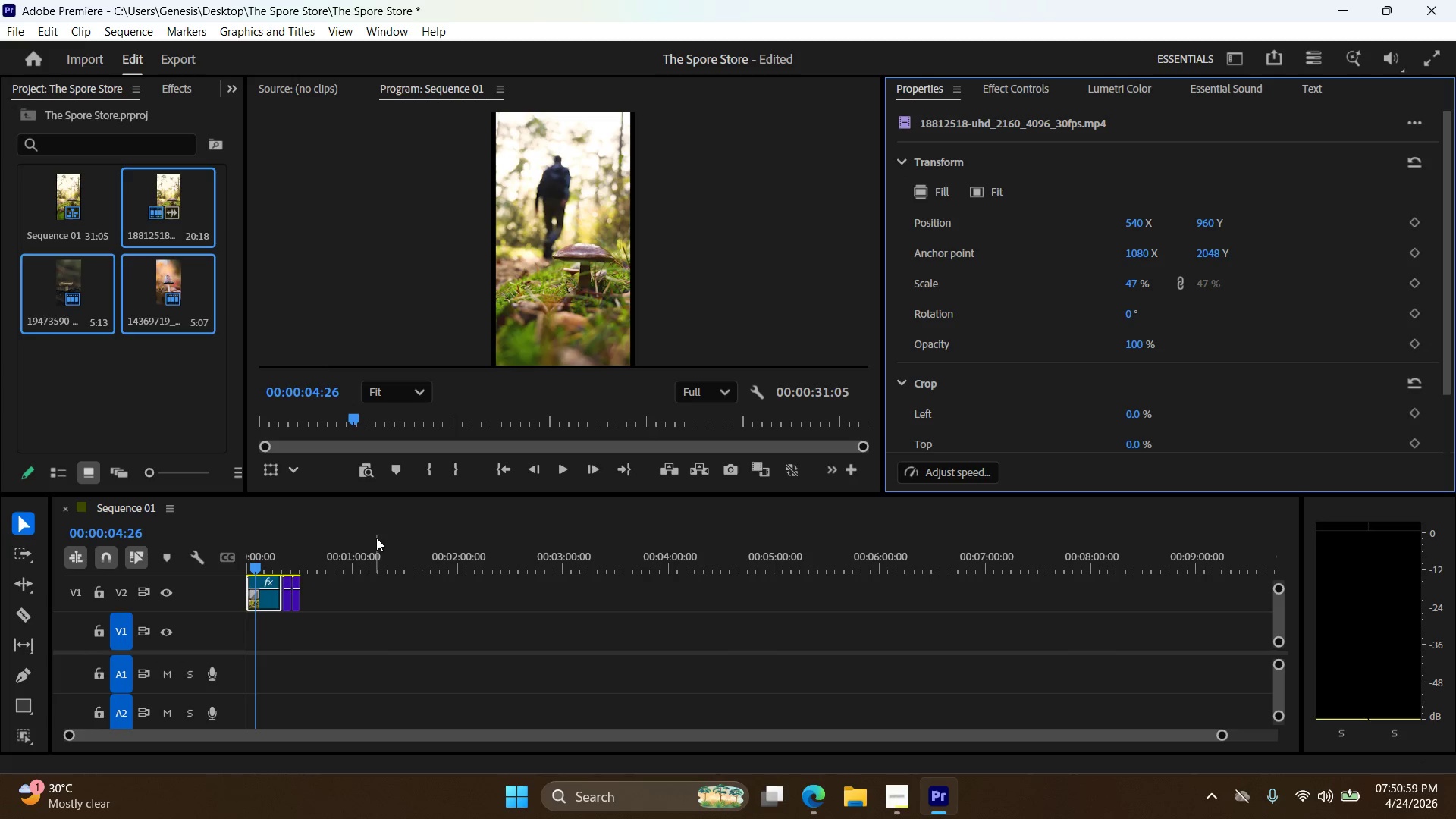 
key(Control+Z)
 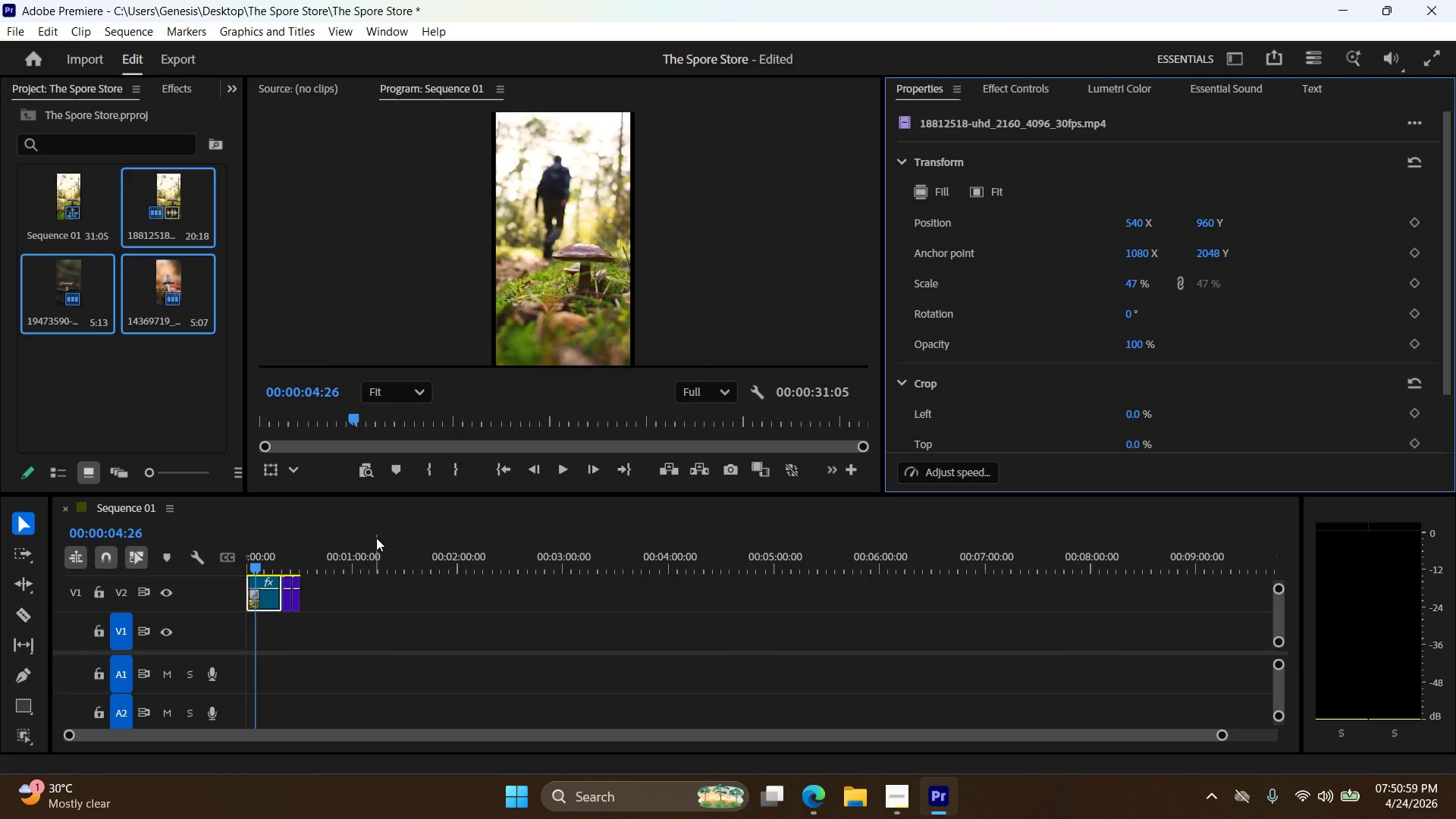 
key(Control+Z)
 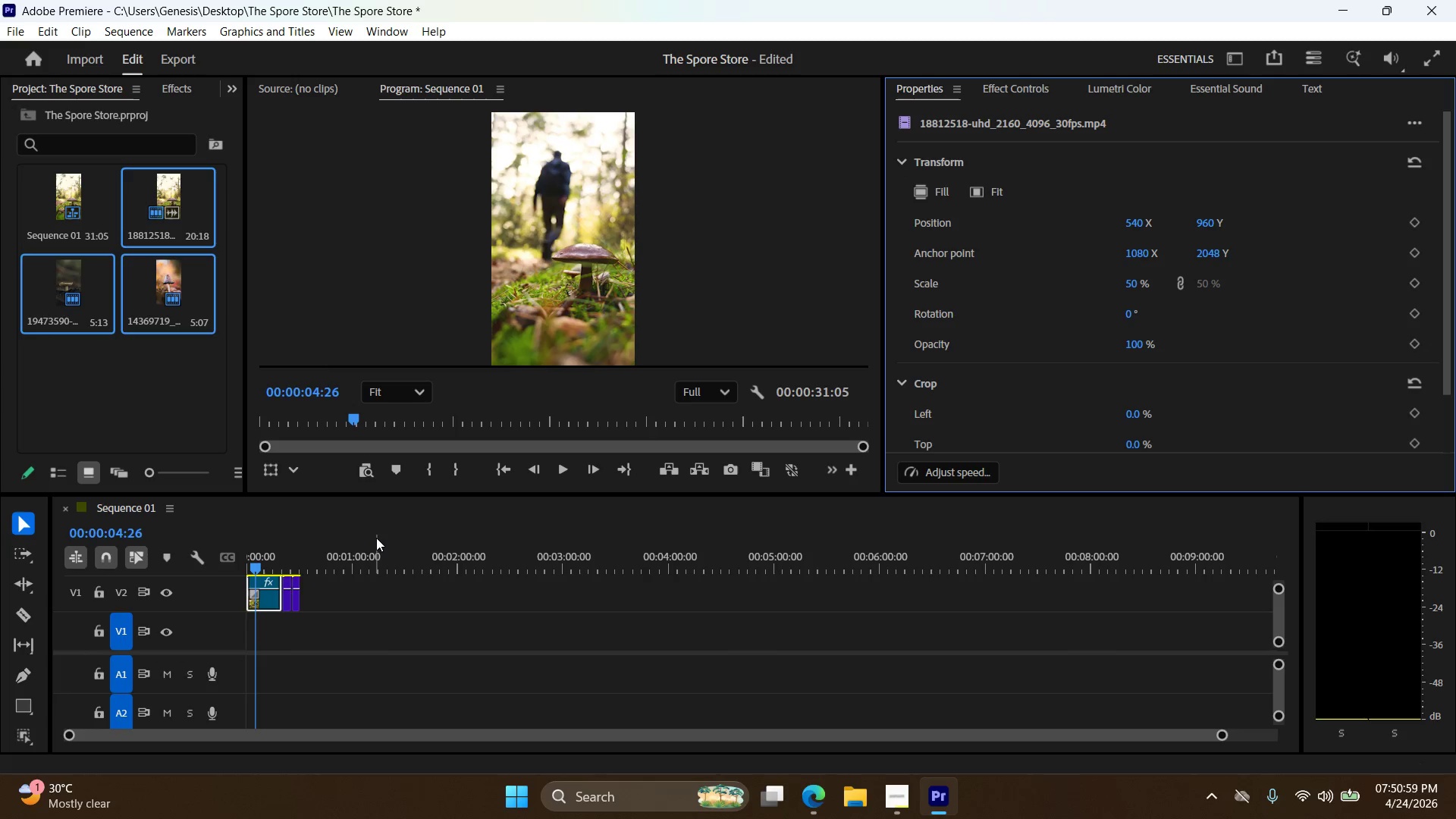 
key(Control+Z)
 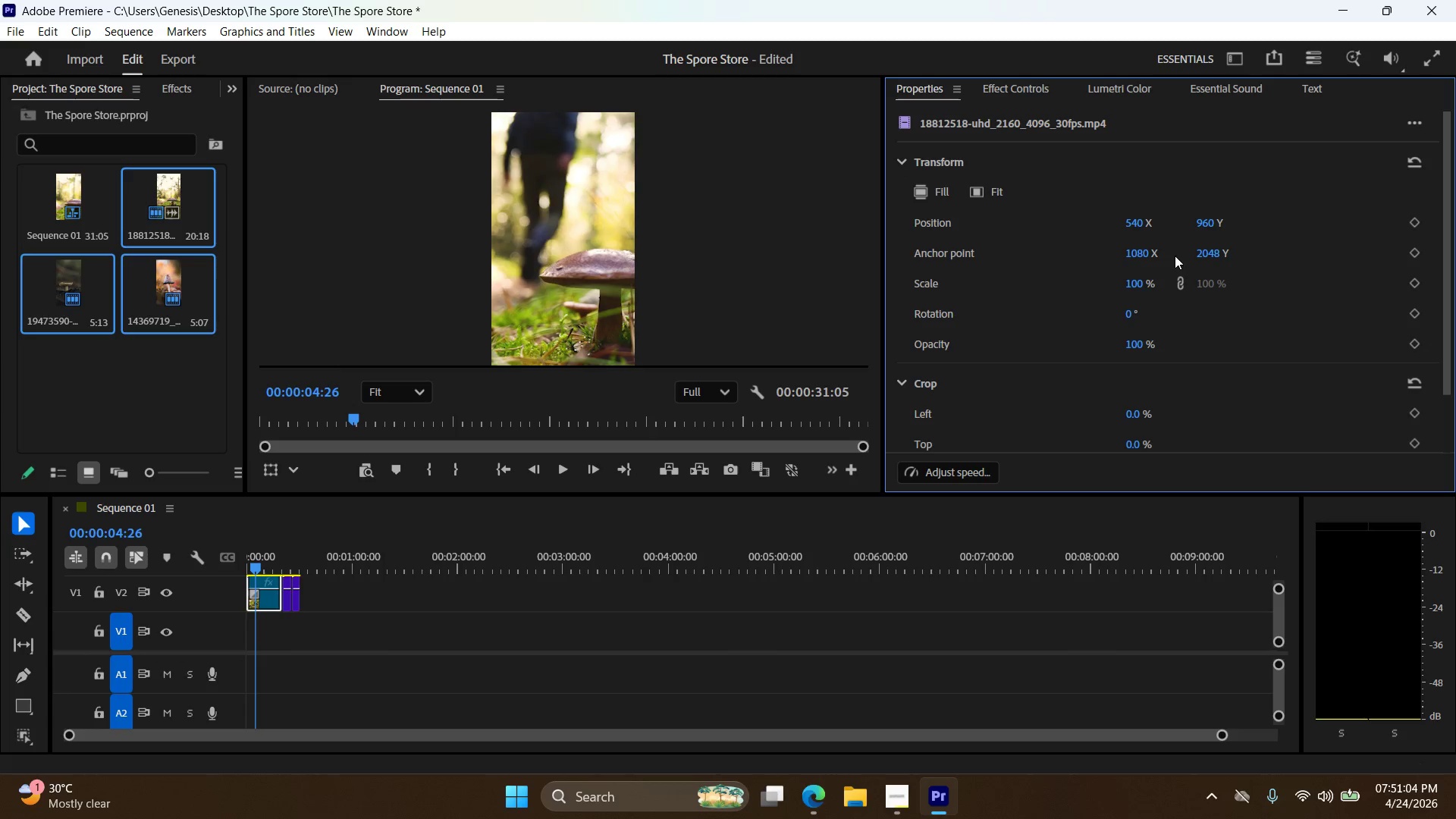 
wait(5.81)
 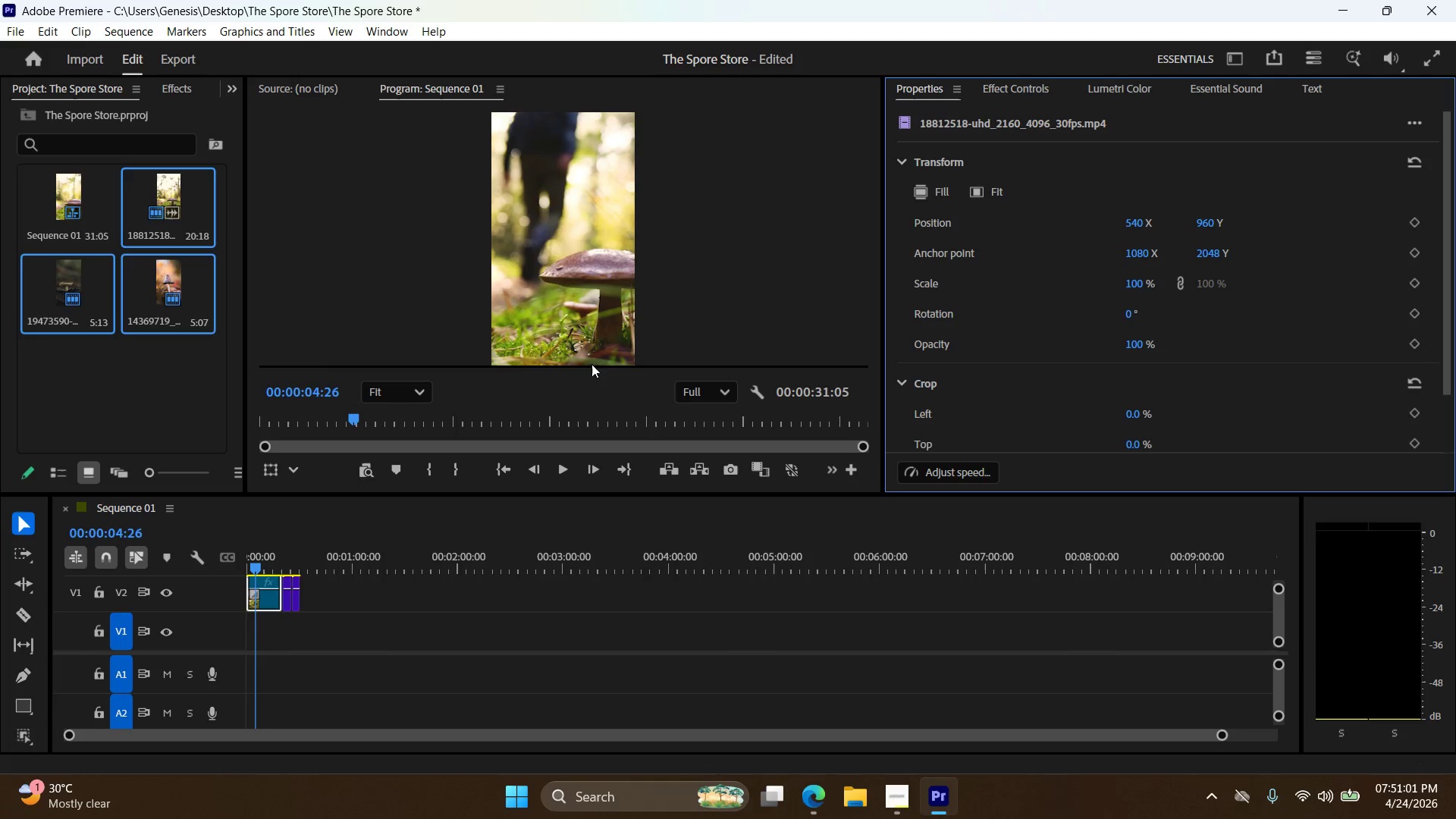 
scroll: coordinate [1048, 249], scroll_direction: up, amount: 3.0
 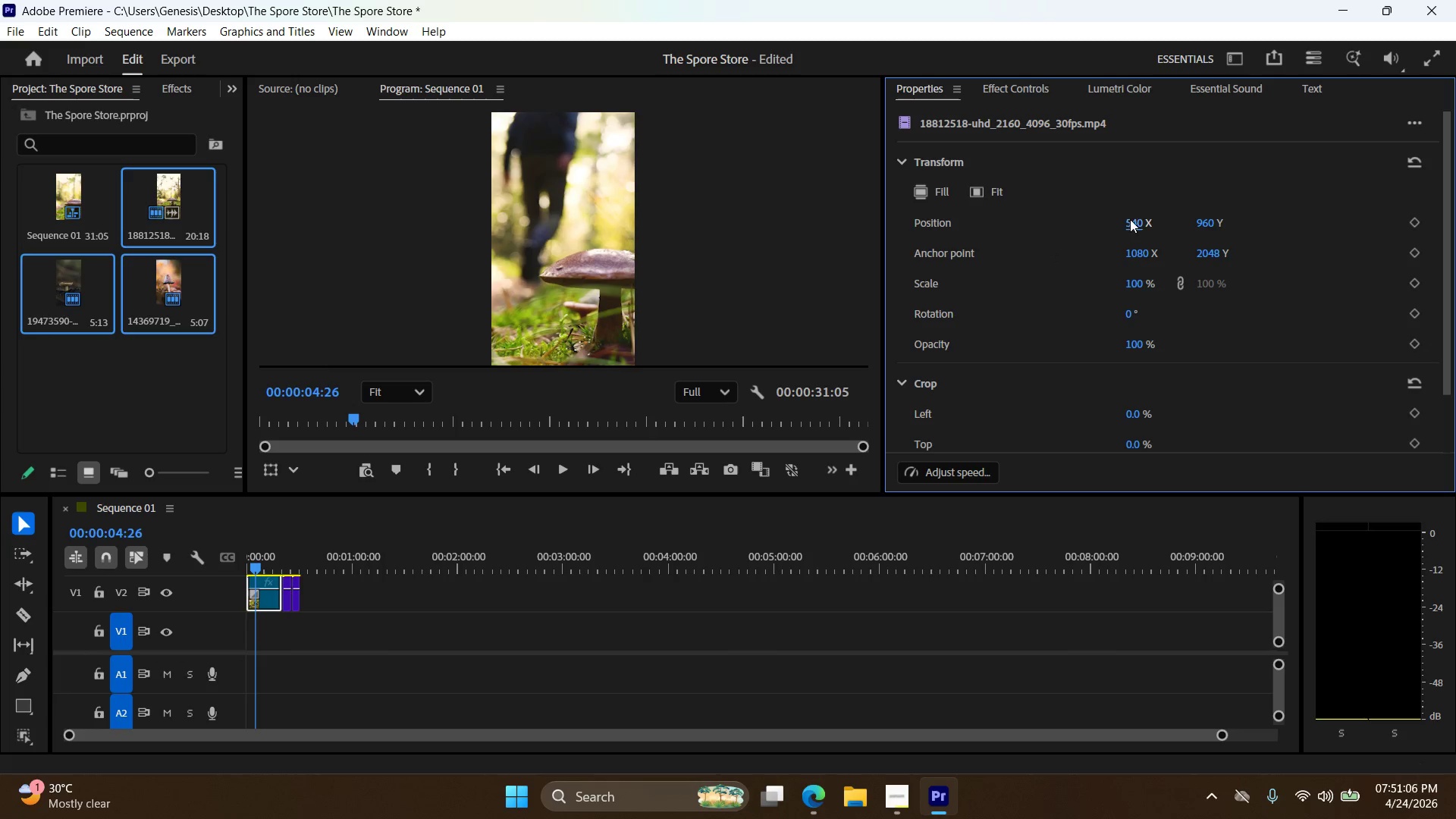 
double_click([1130, 219])
 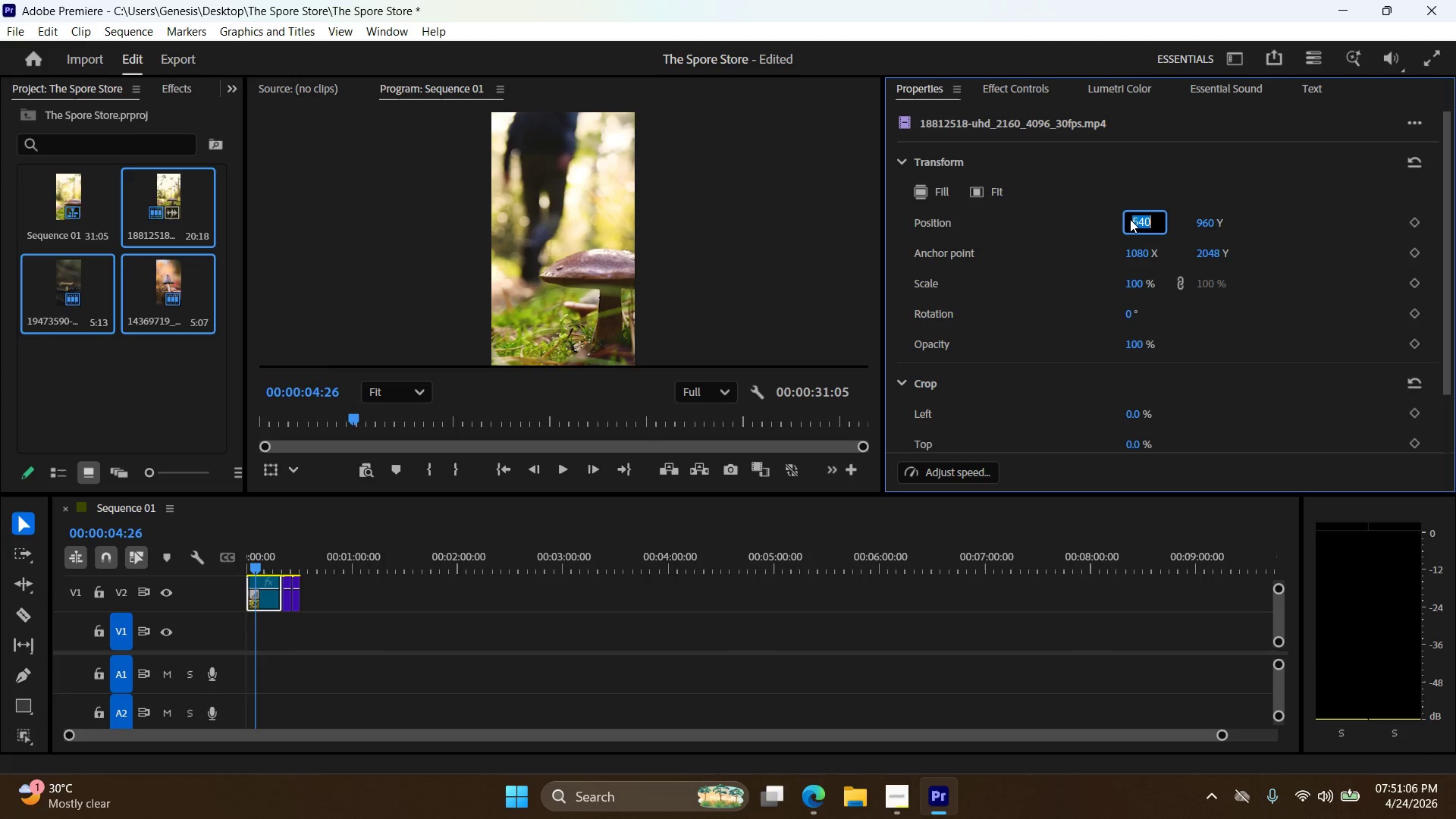 
triple_click([1130, 219])
 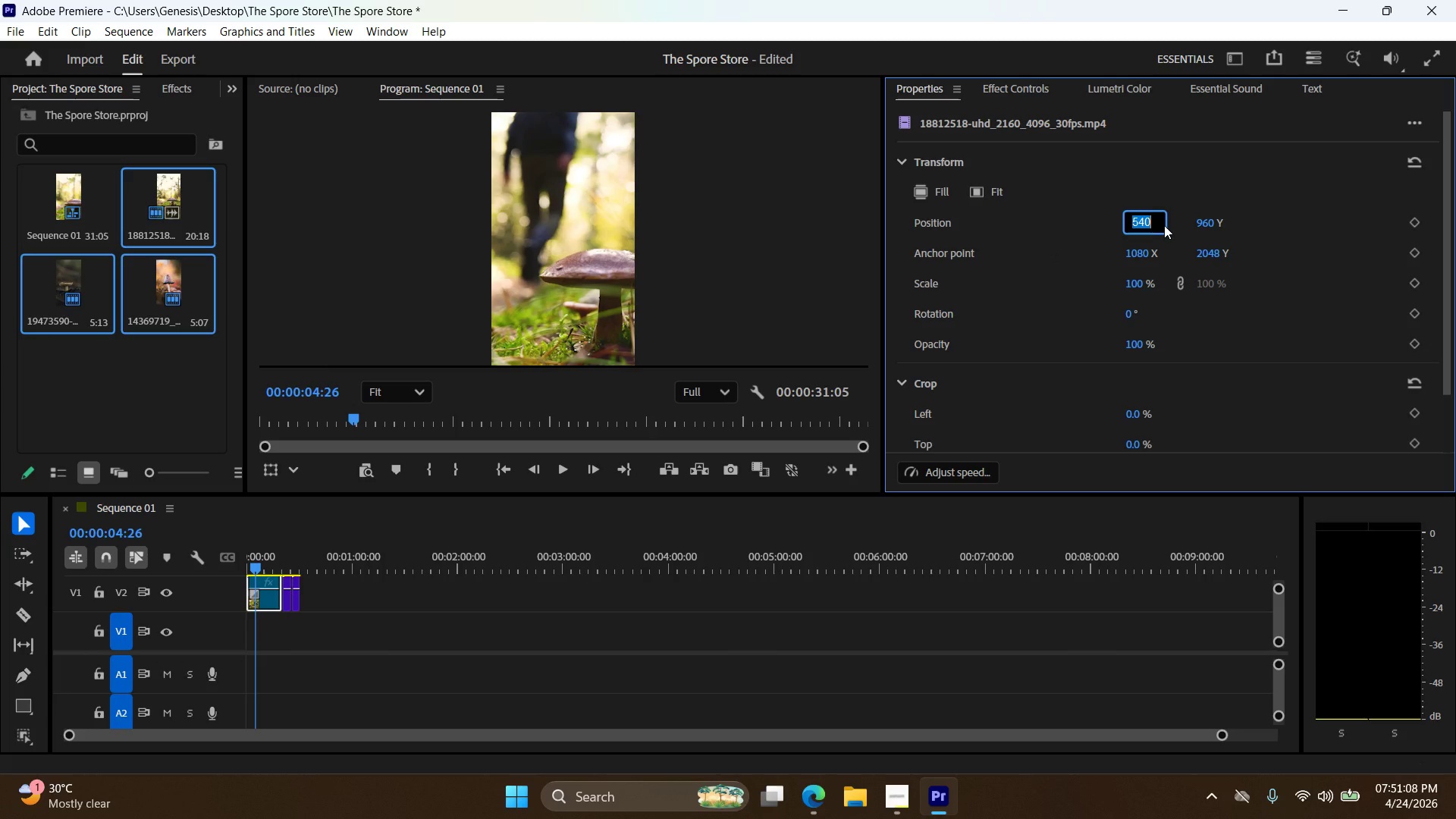 
key(Numpad4)
 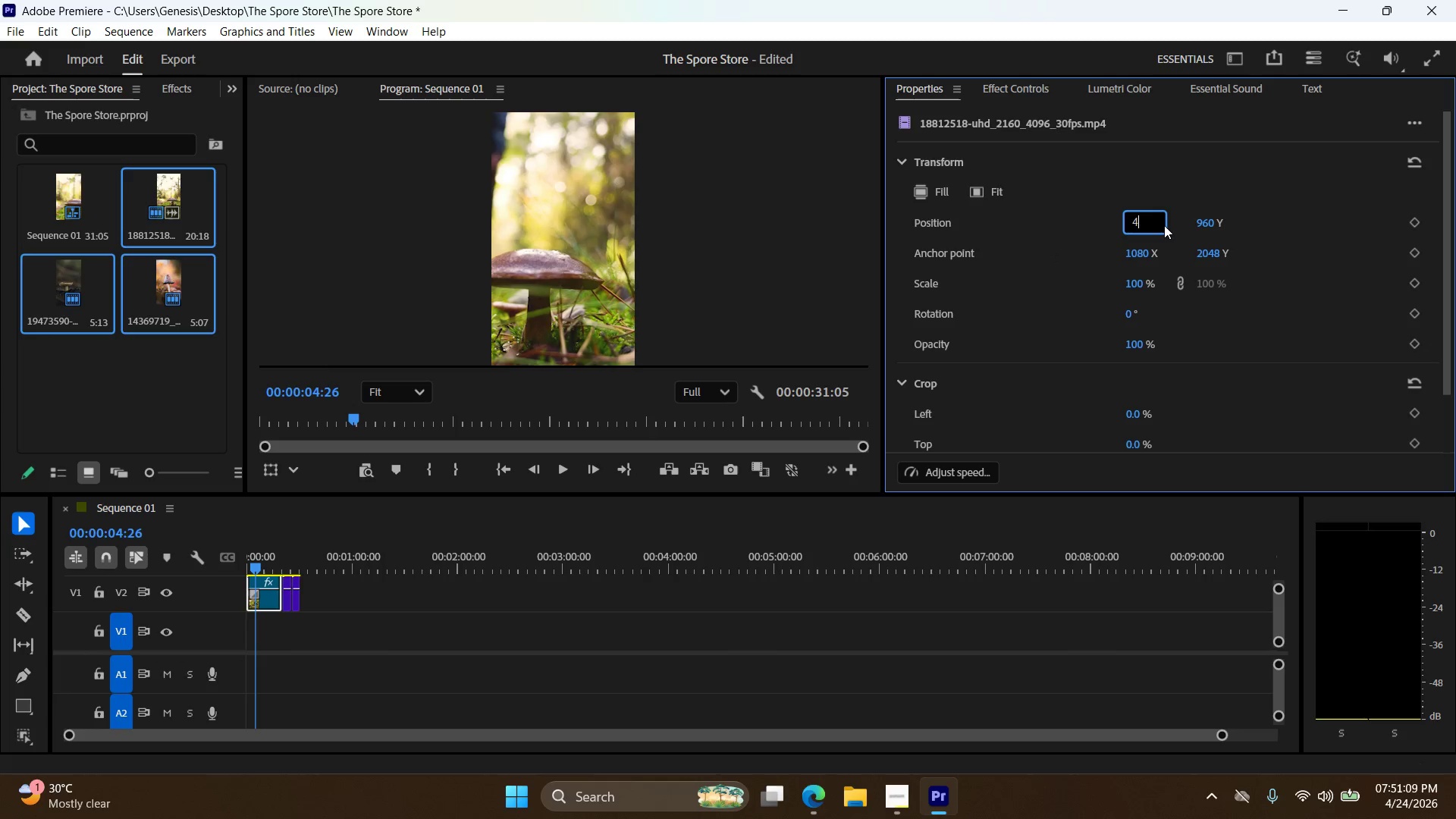 
key(Numpad0)
 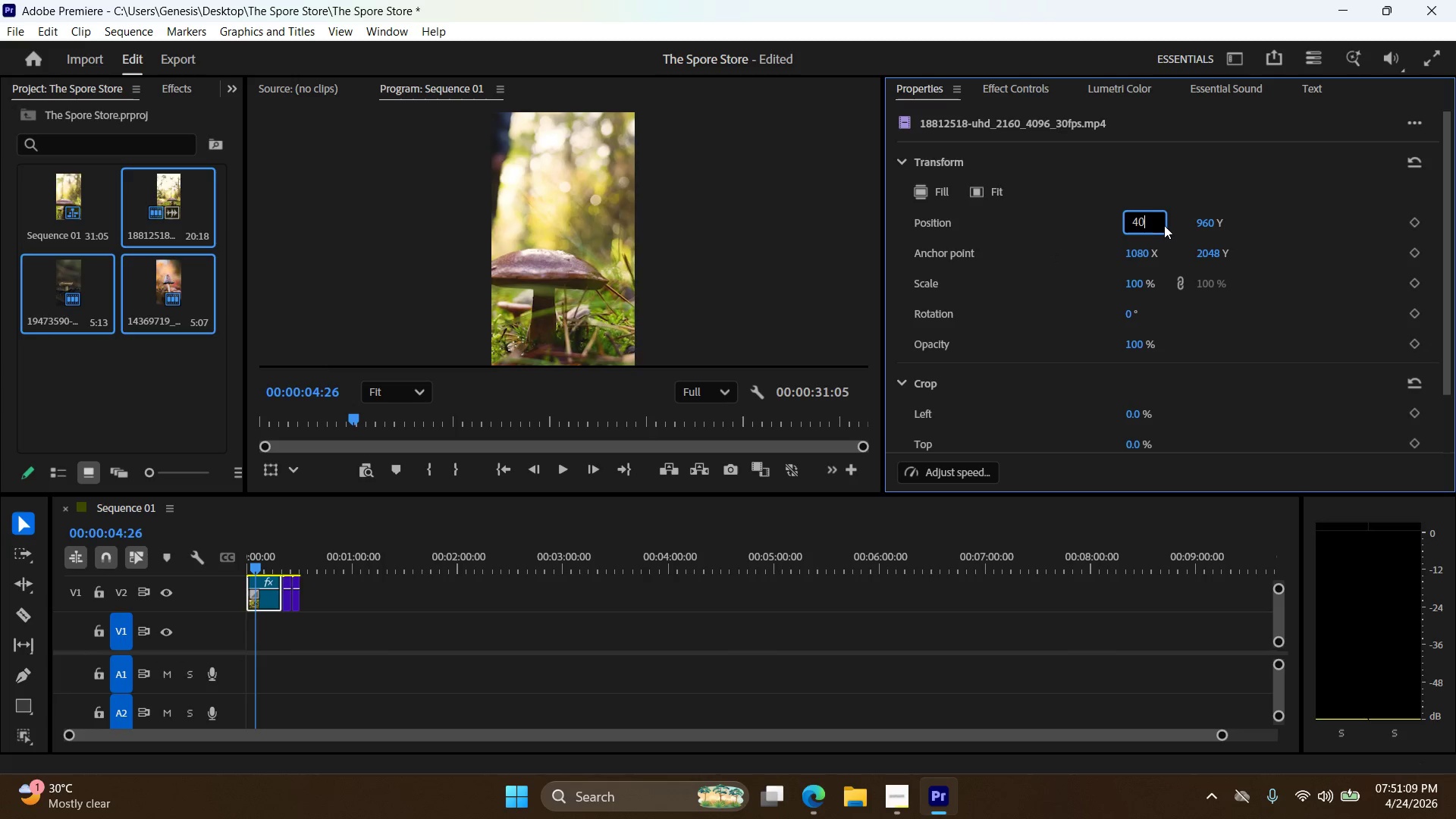 
key(Numpad0)
 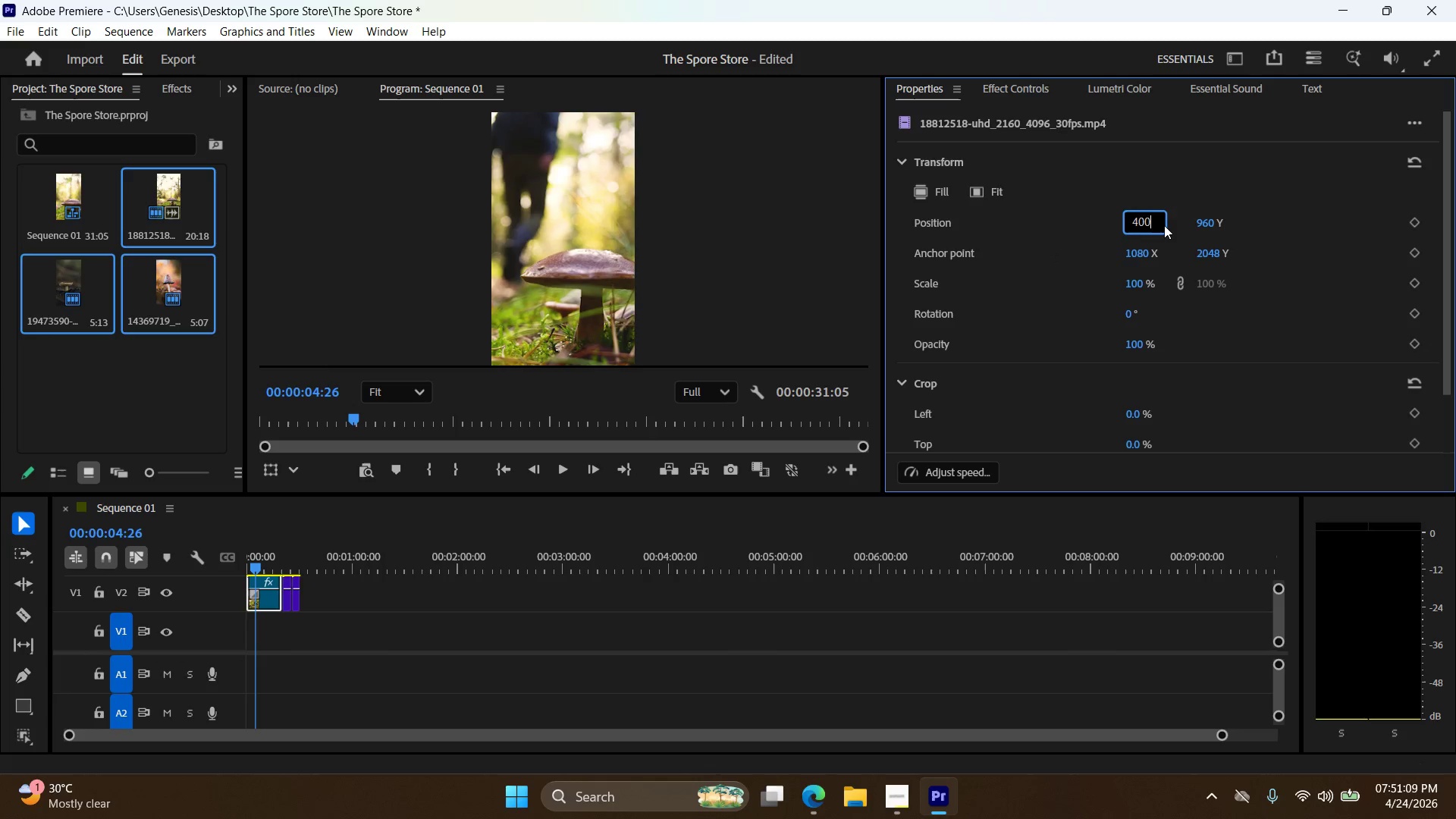 
key(NumpadEnter)
 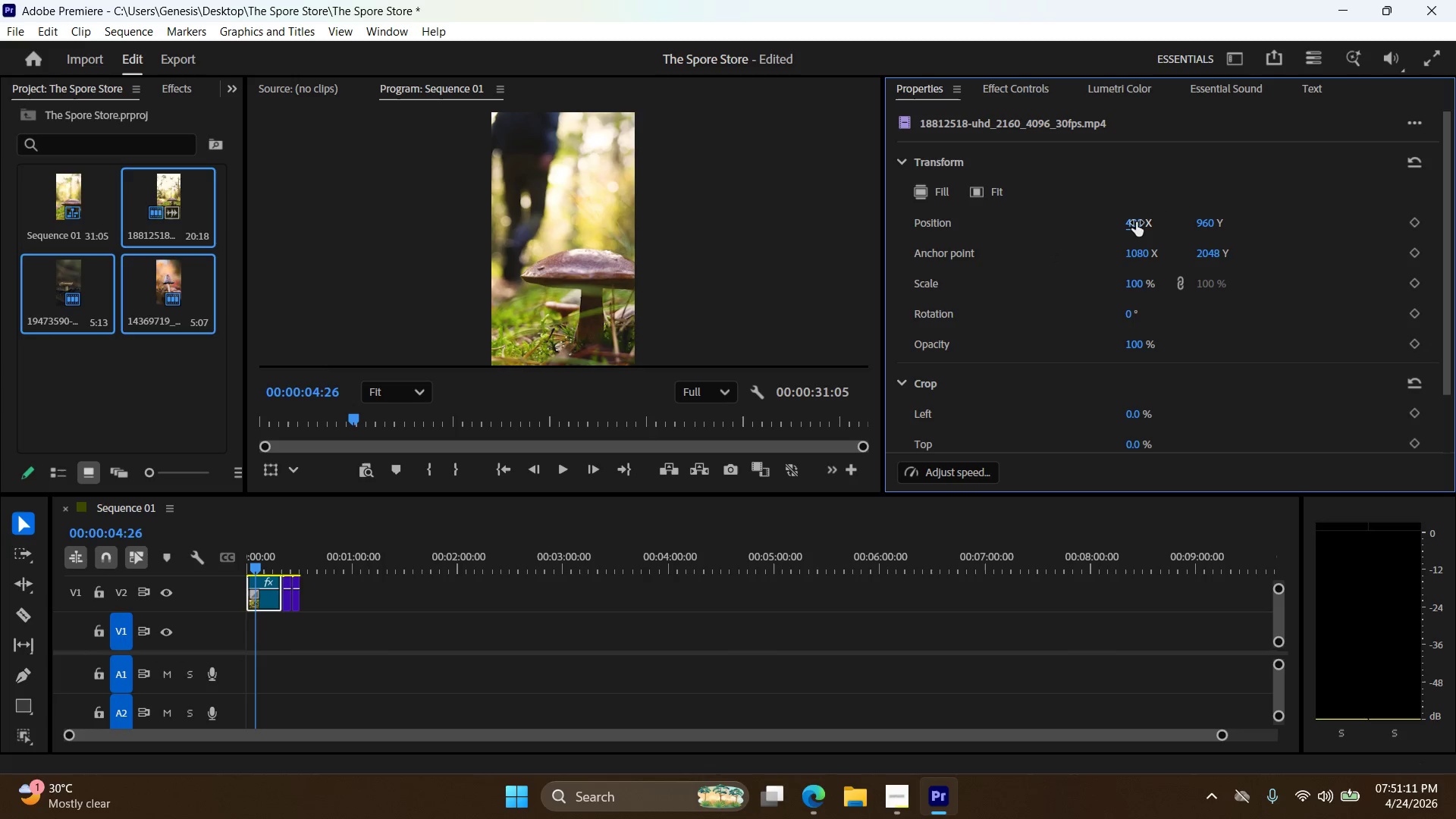 
double_click([1134, 222])
 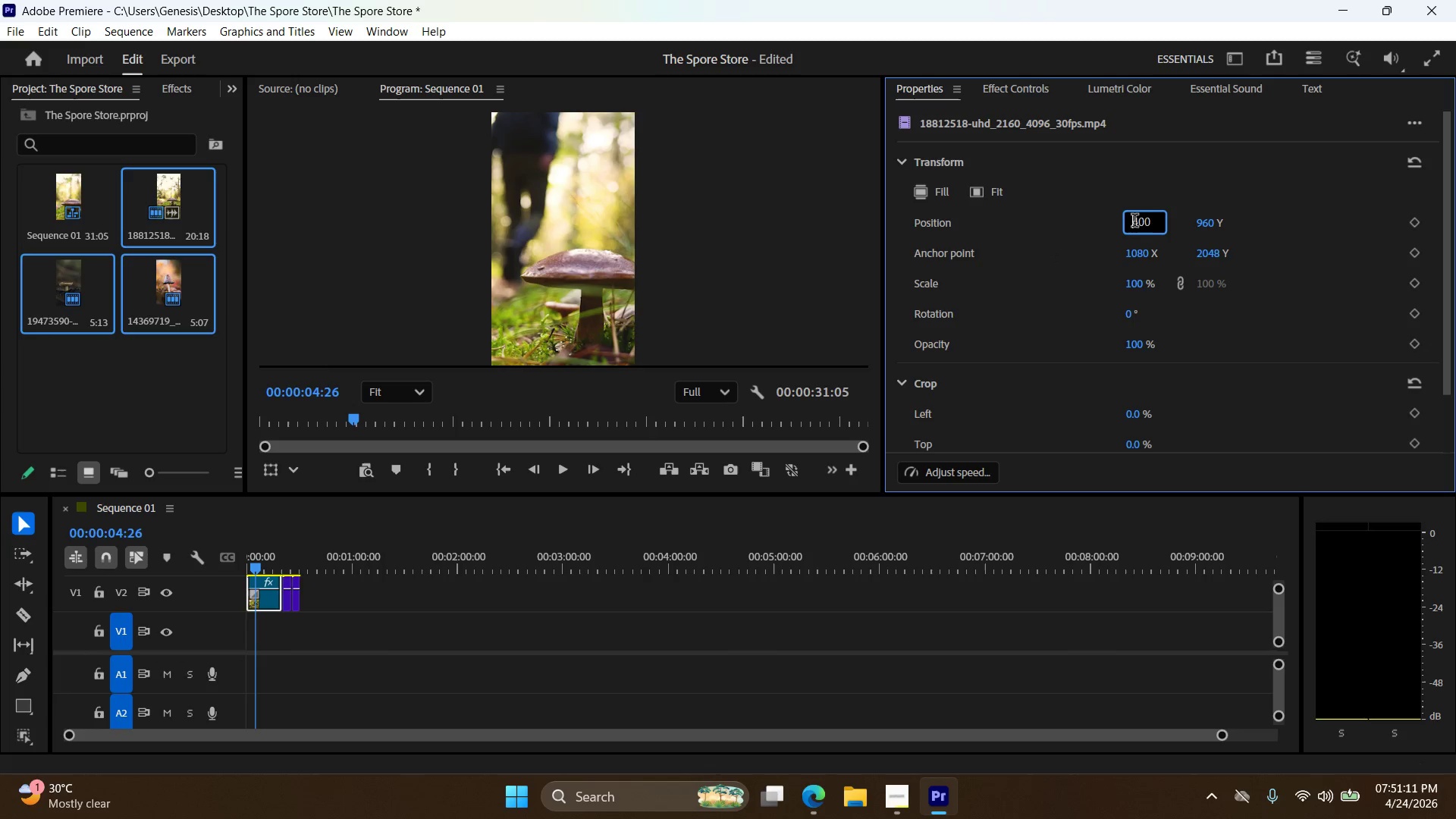 
triple_click([1134, 222])
 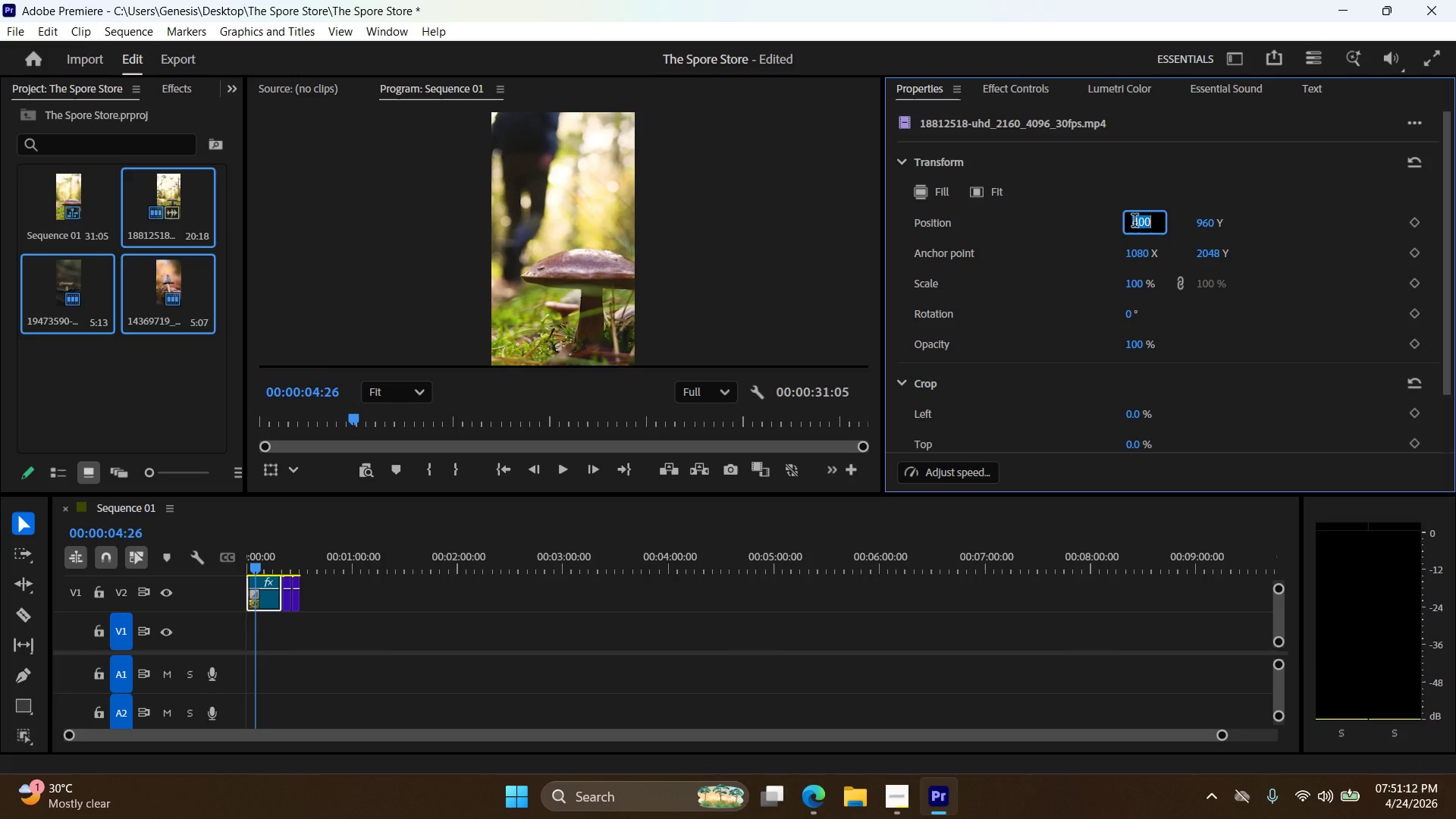 
key(Numpad4)
 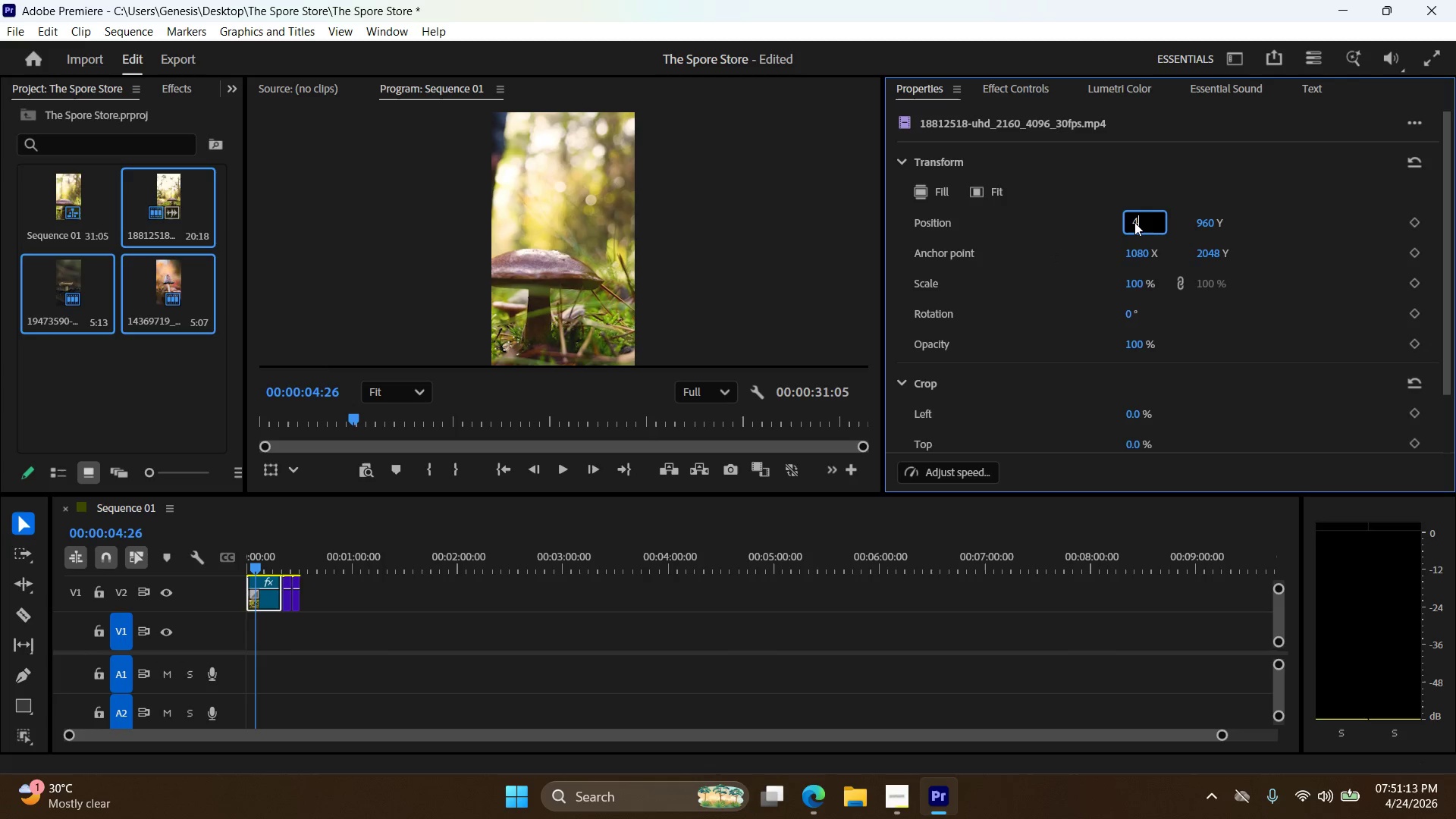 
key(Numpad0)
 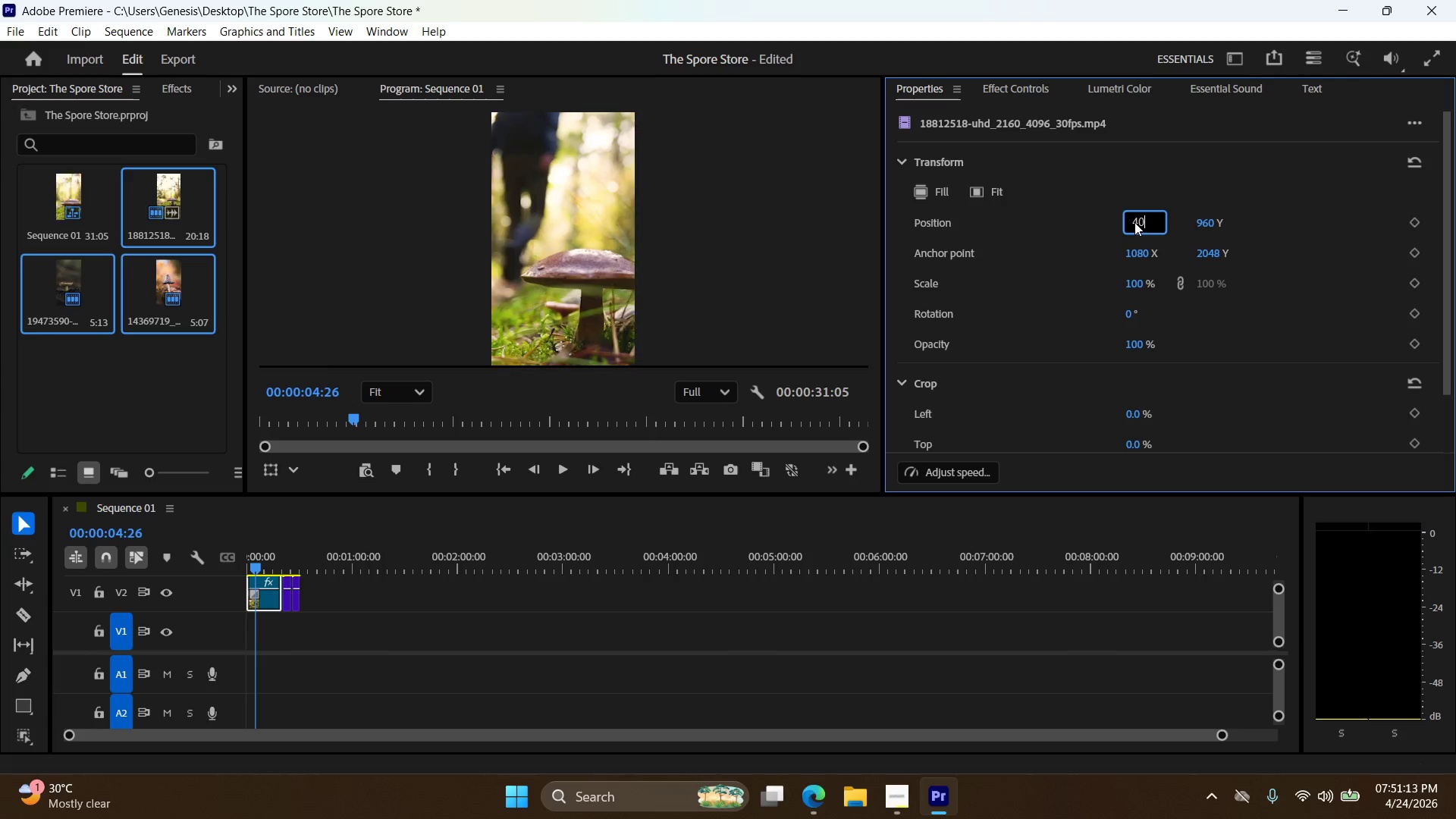 
key(Numpad0)
 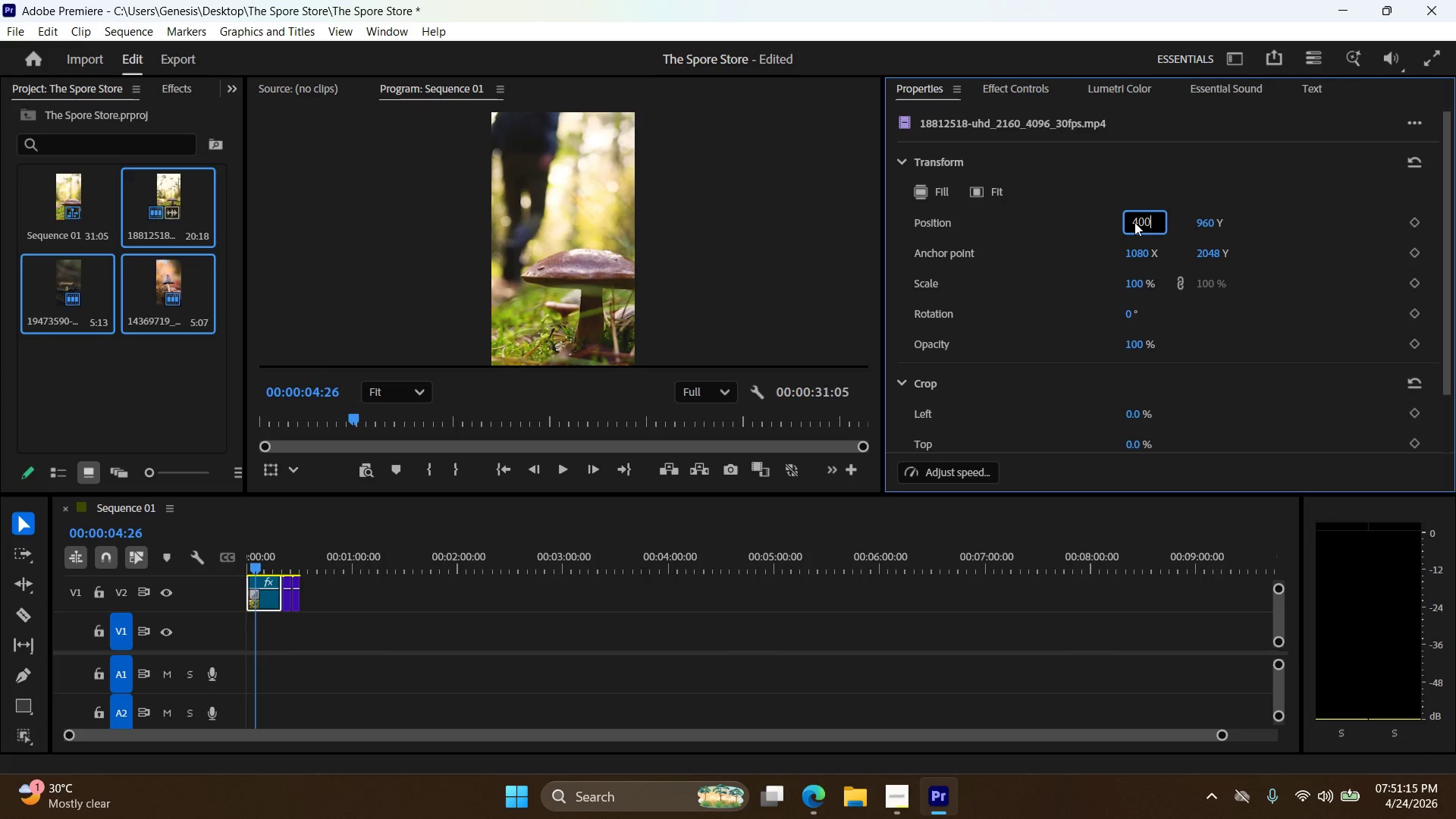 
key(Backspace)
 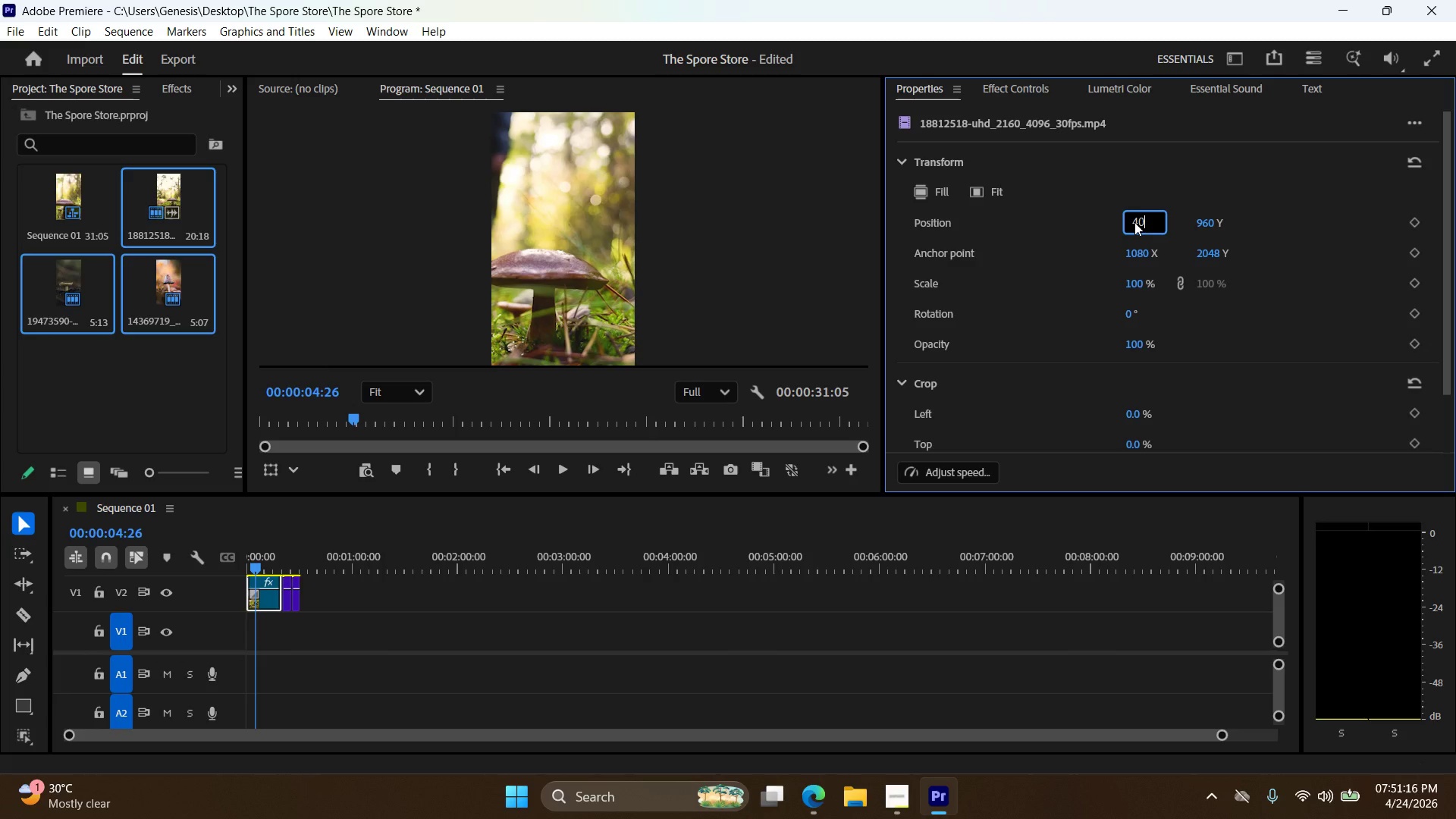 
key(Backspace)
 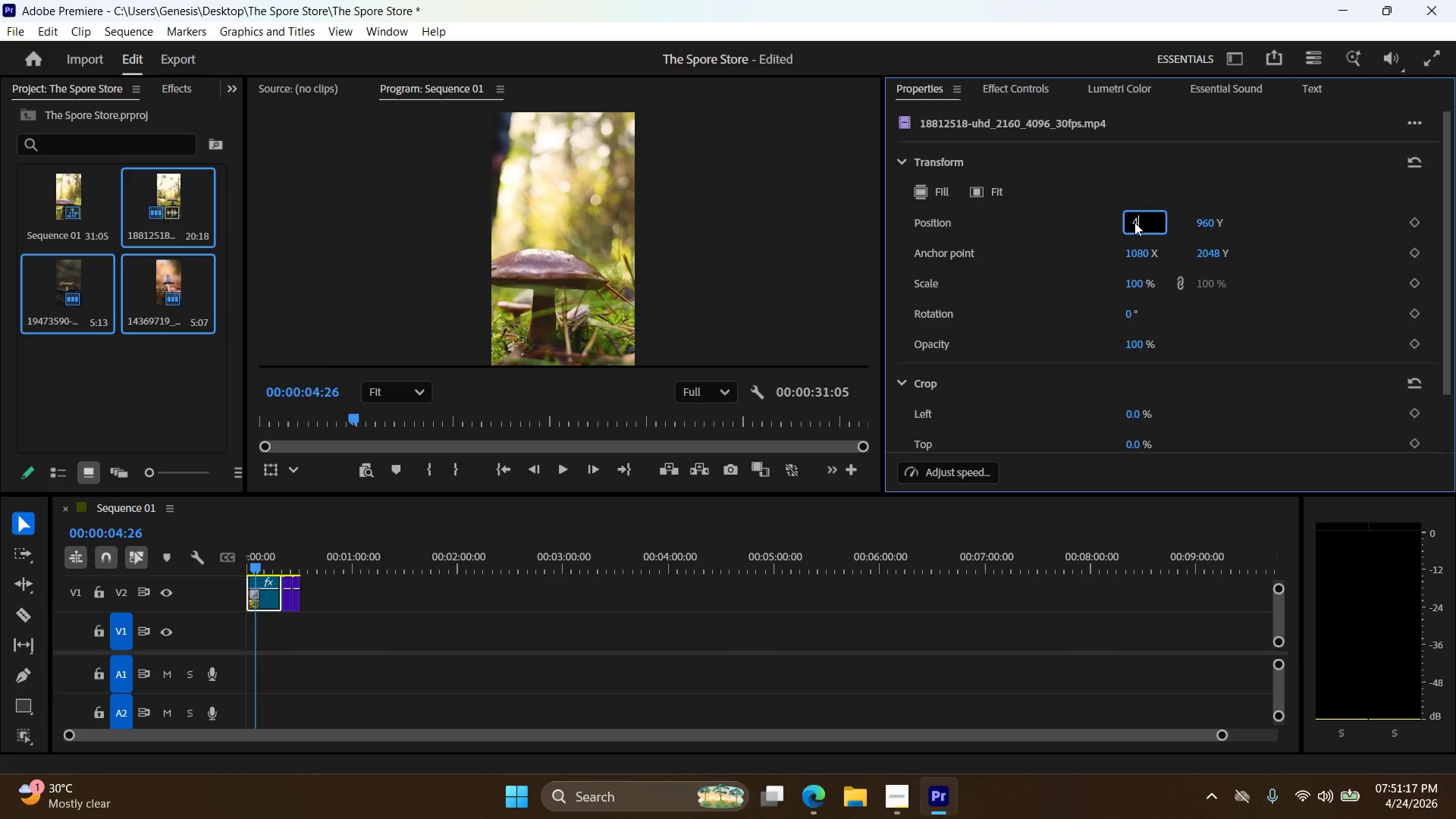 
key(Backspace)
 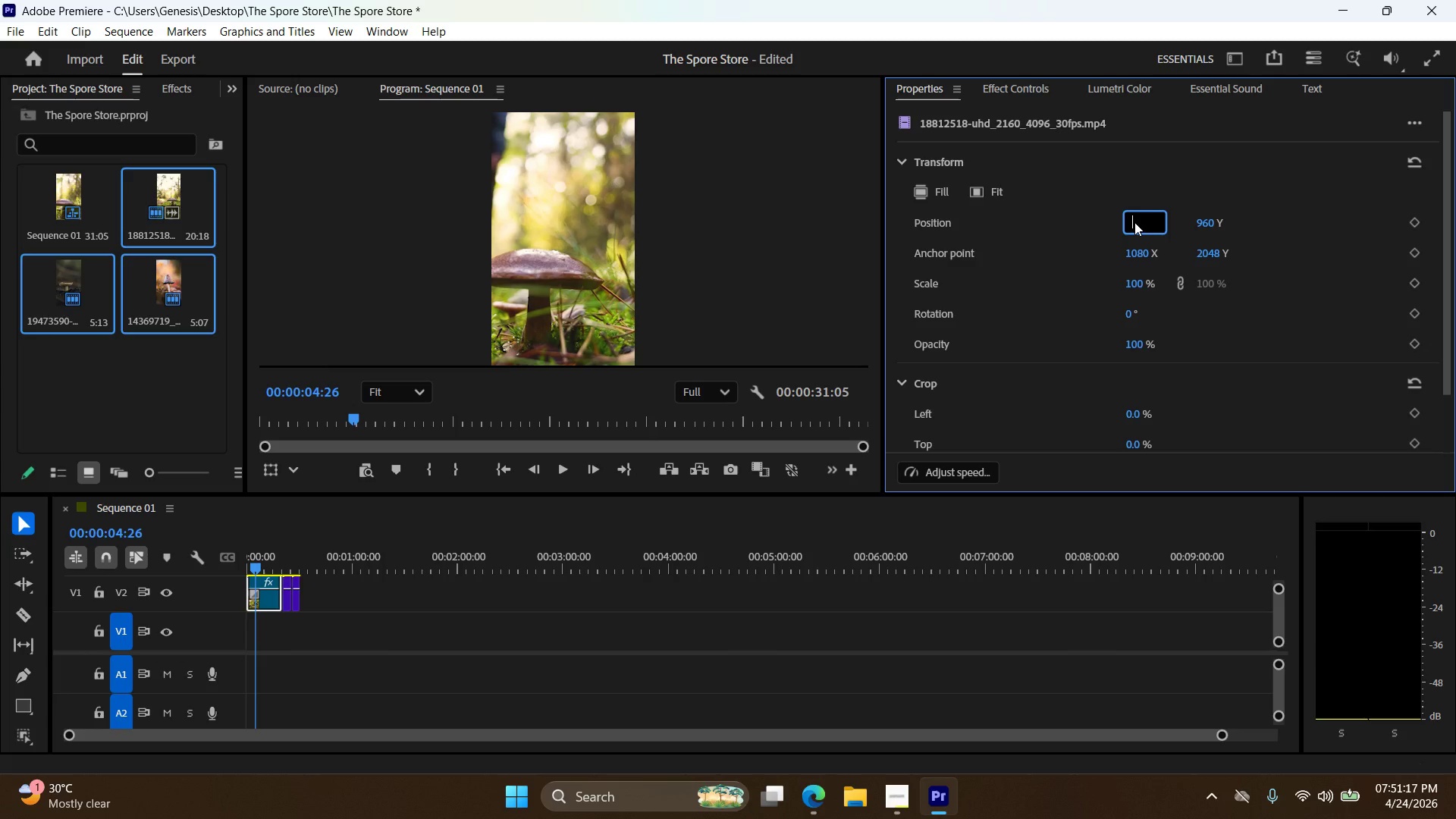 
key(Numpad3)
 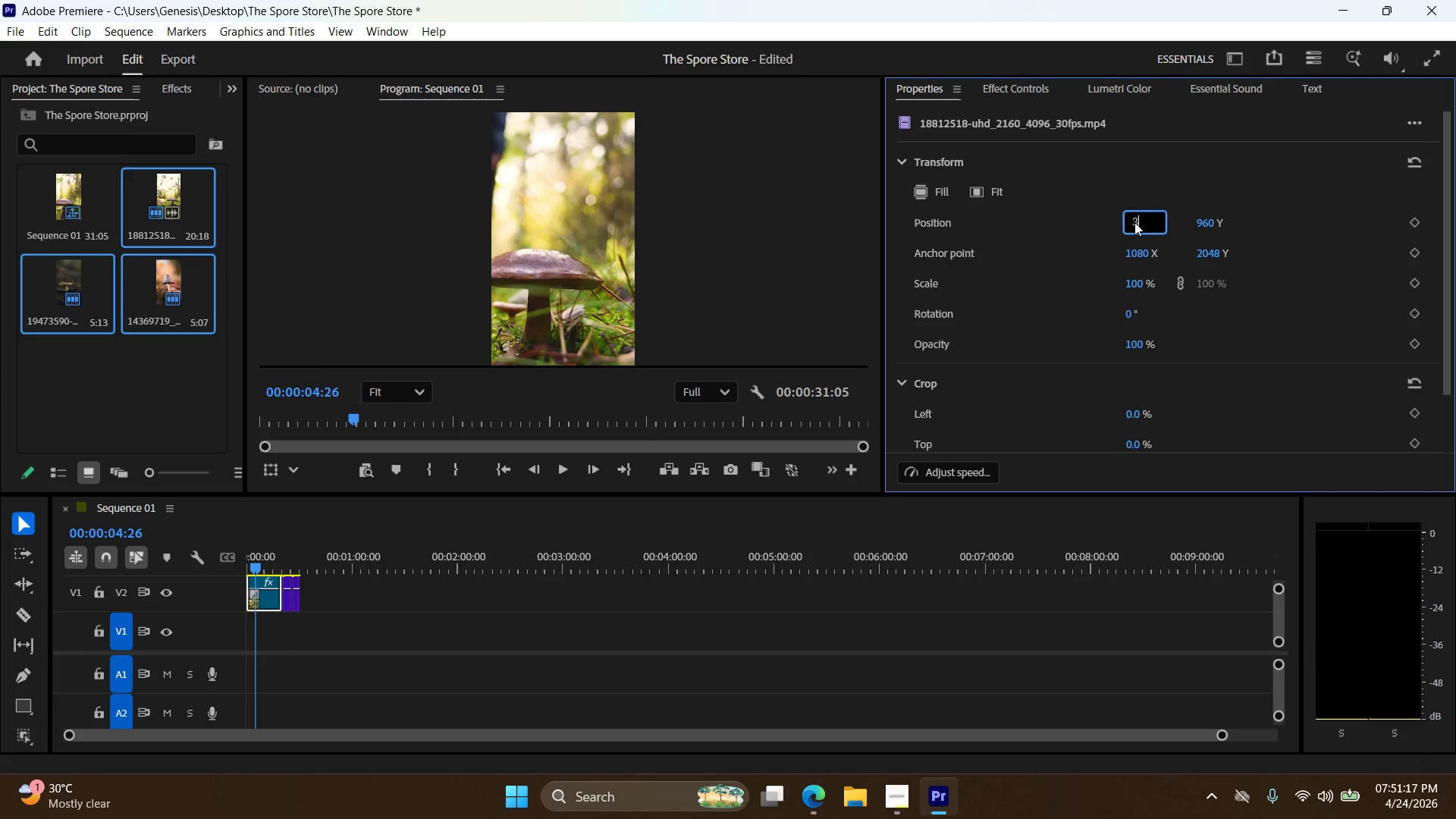 
key(Numpad5)
 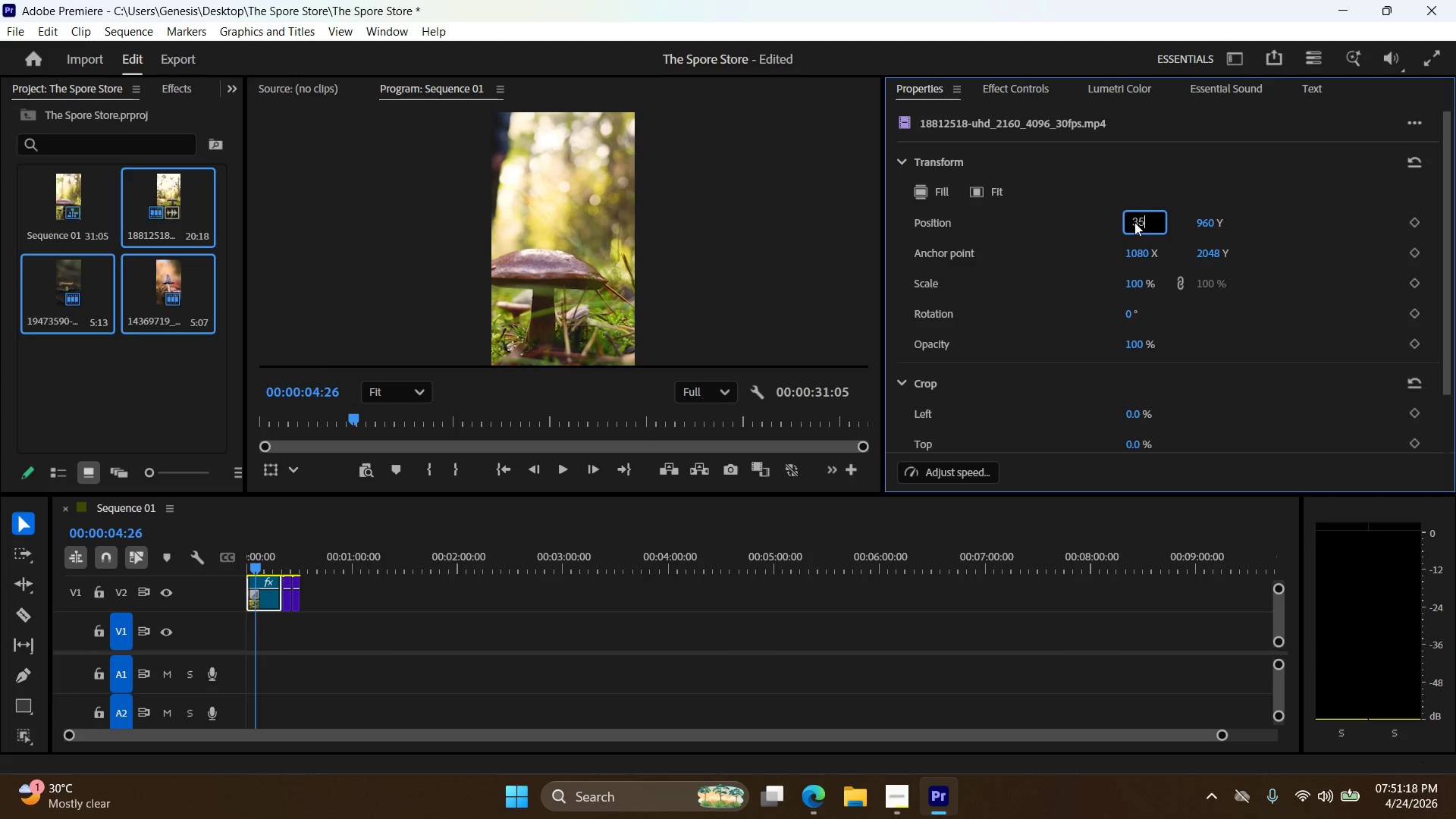 
key(Numpad0)
 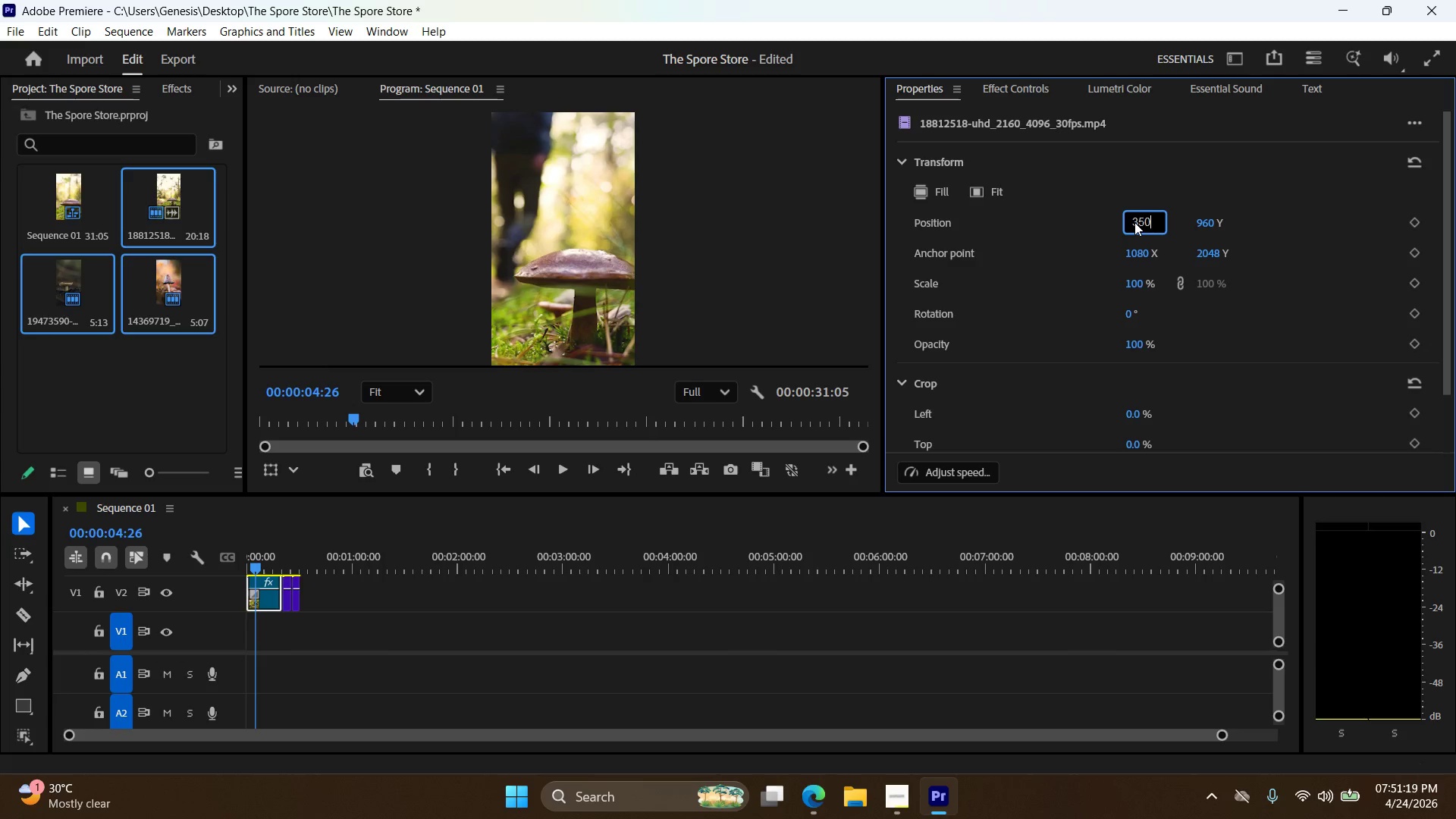 
key(Backspace)
 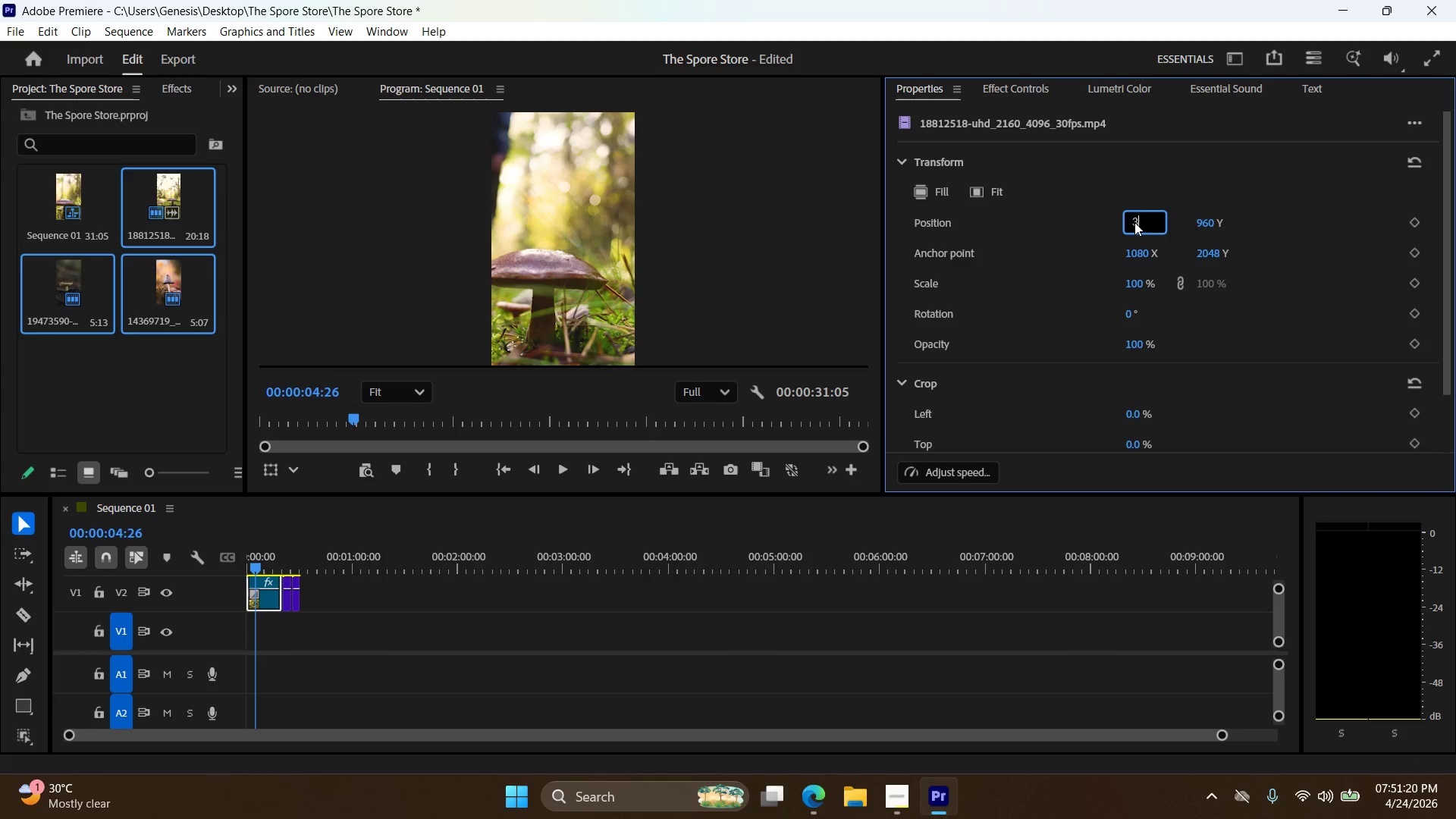 
key(Backspace)
 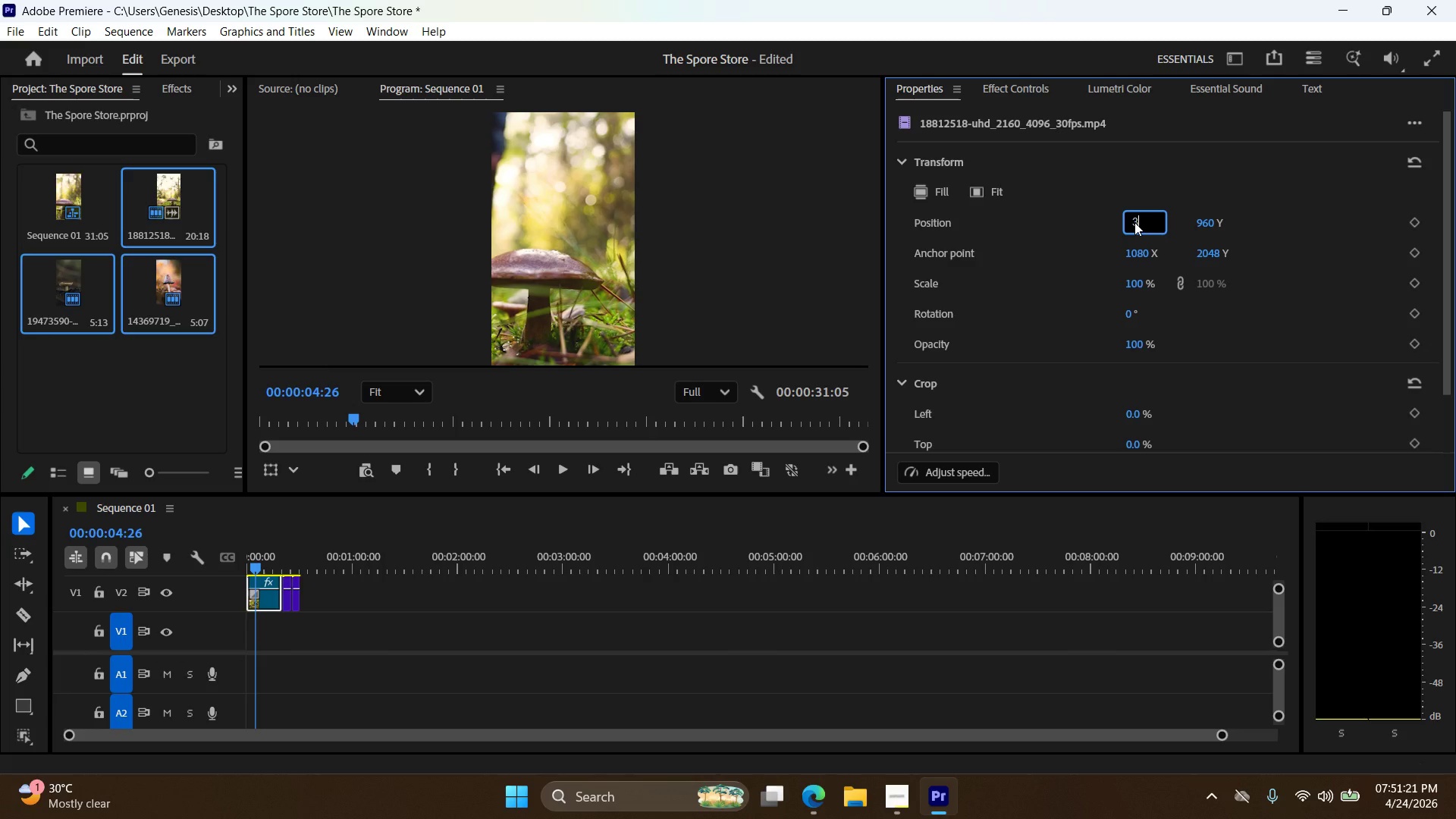 
key(Numpad4)
 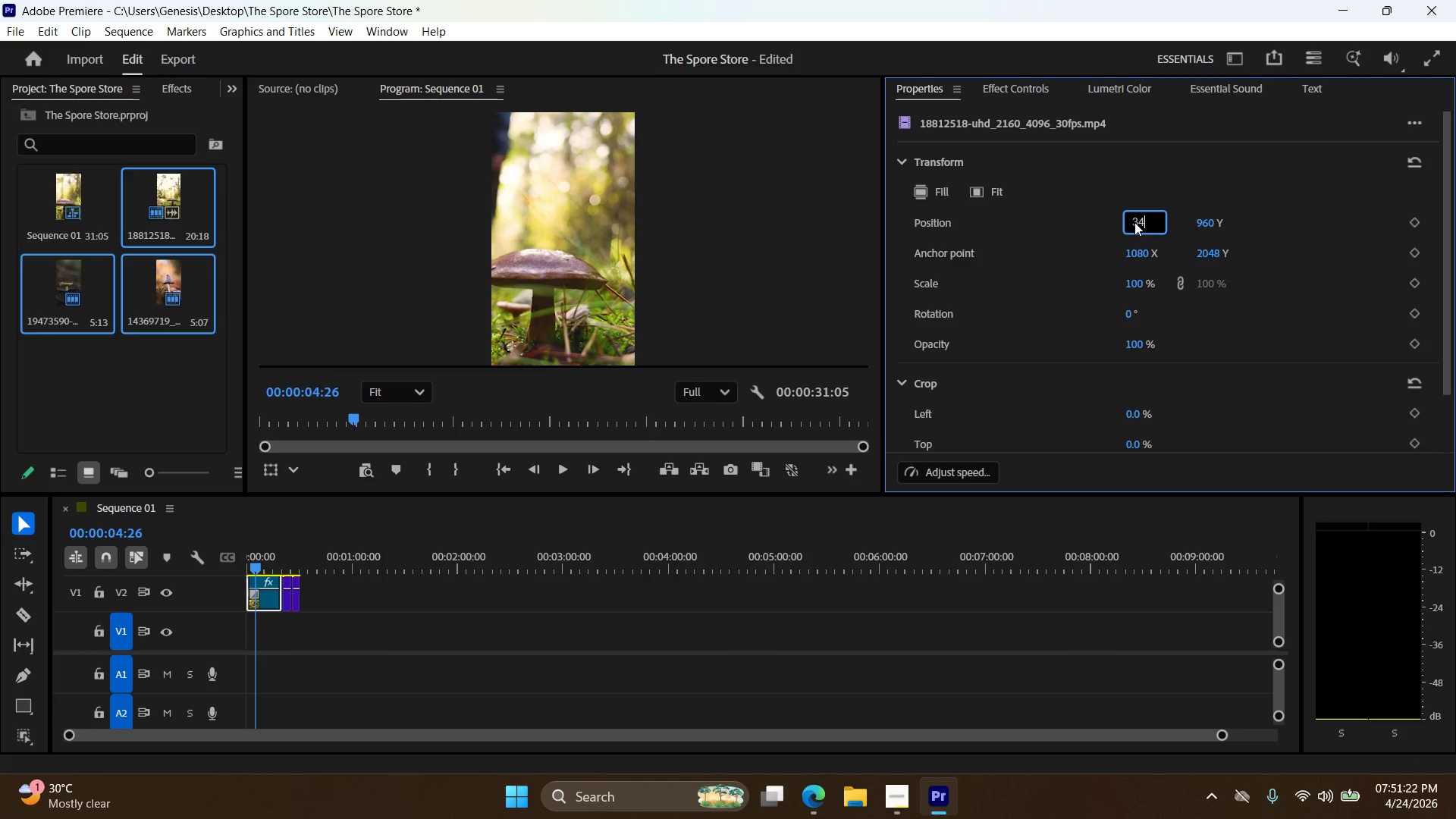 
key(Numpad0)
 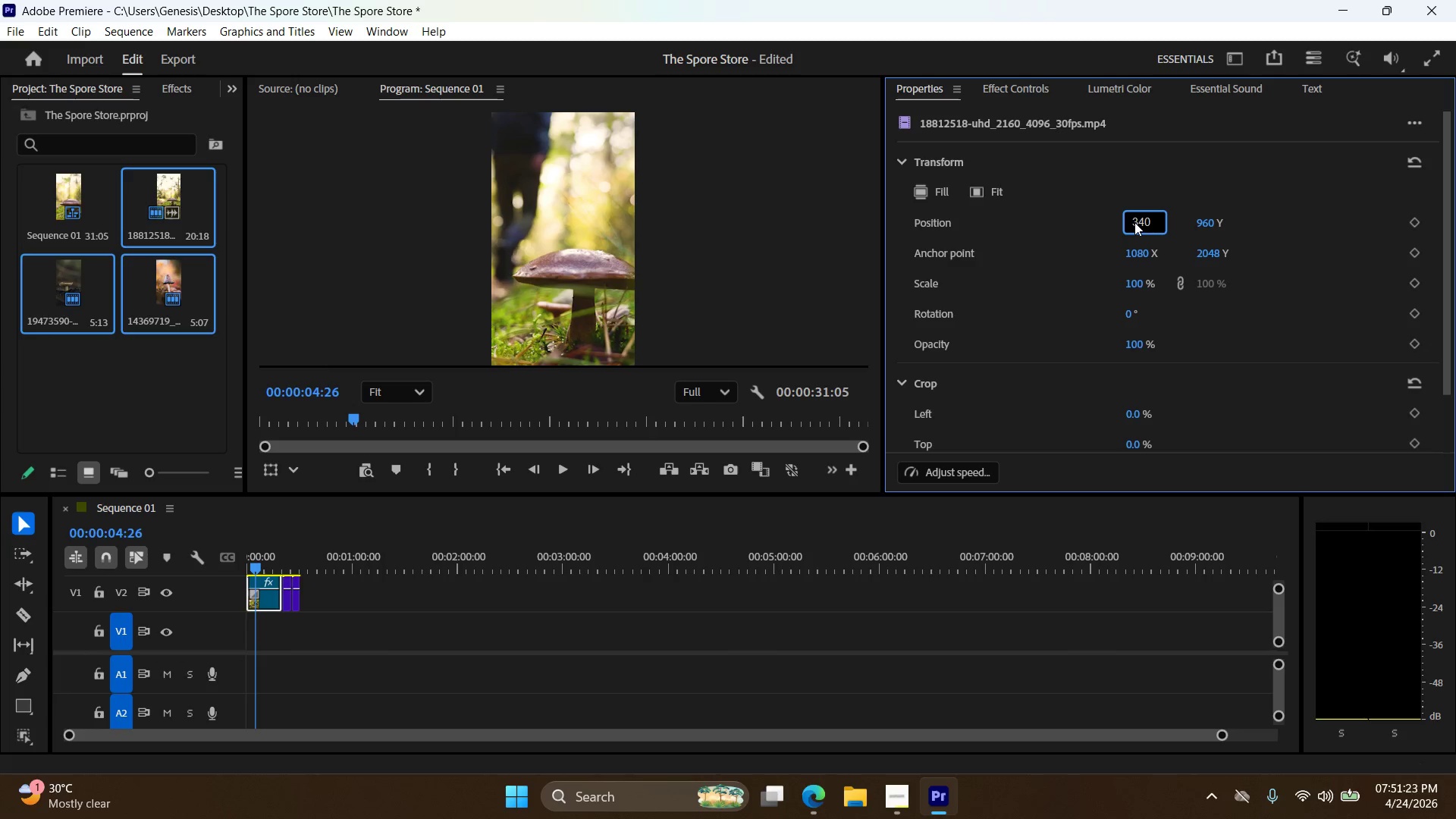 
key(Backspace)
 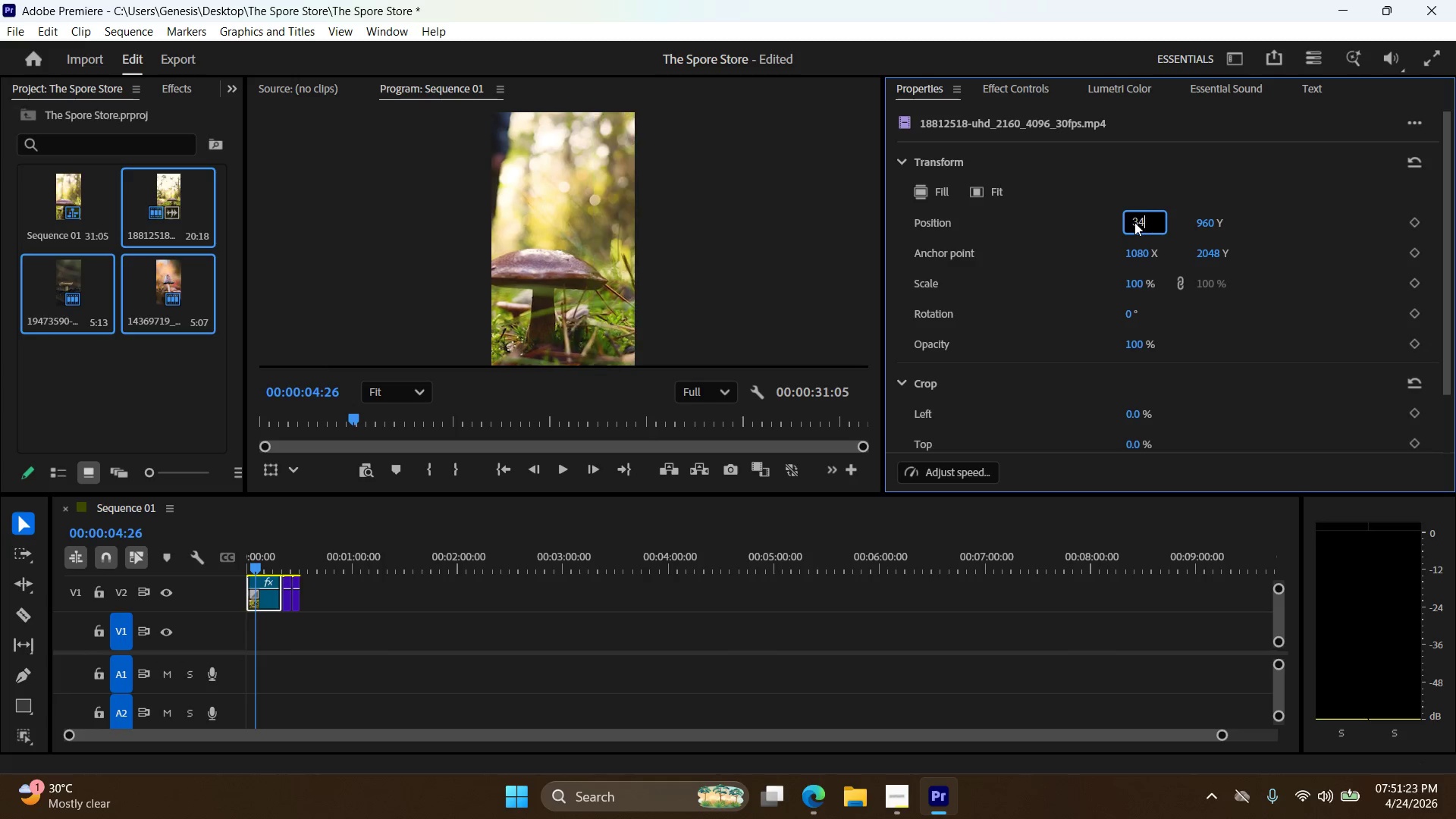 
key(Backspace)
 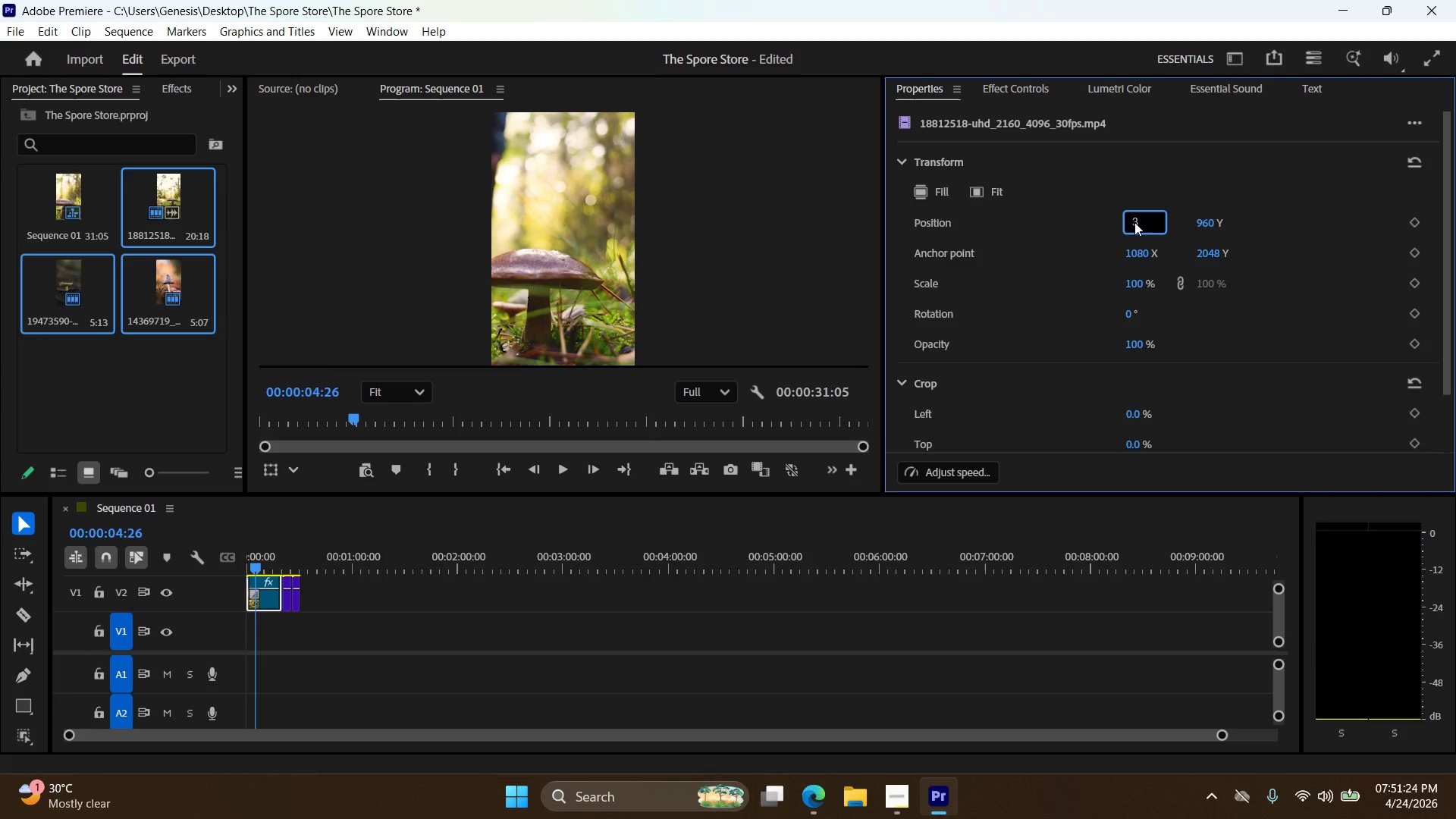 
key(Numpad0)
 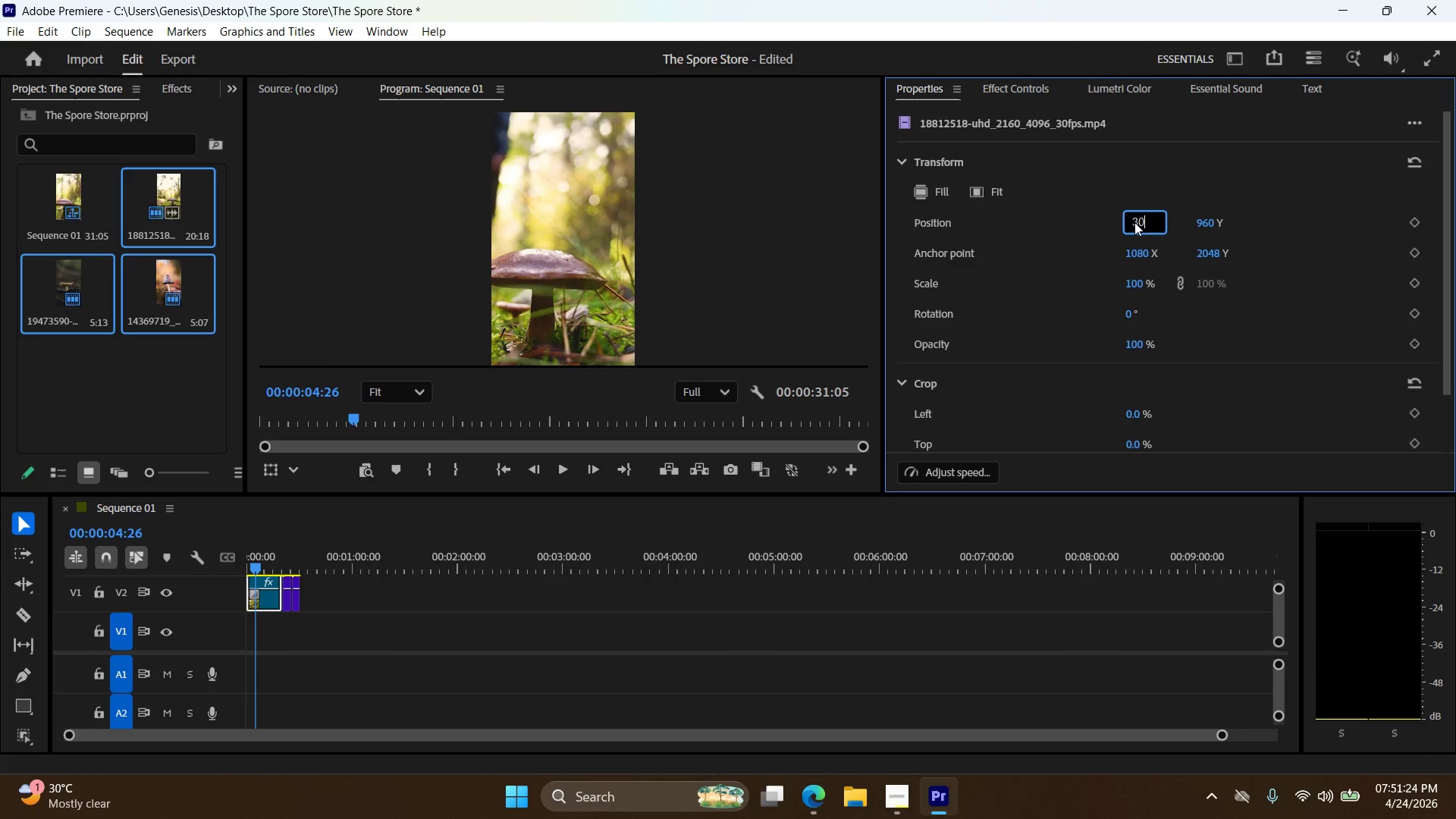 
key(Numpad0)
 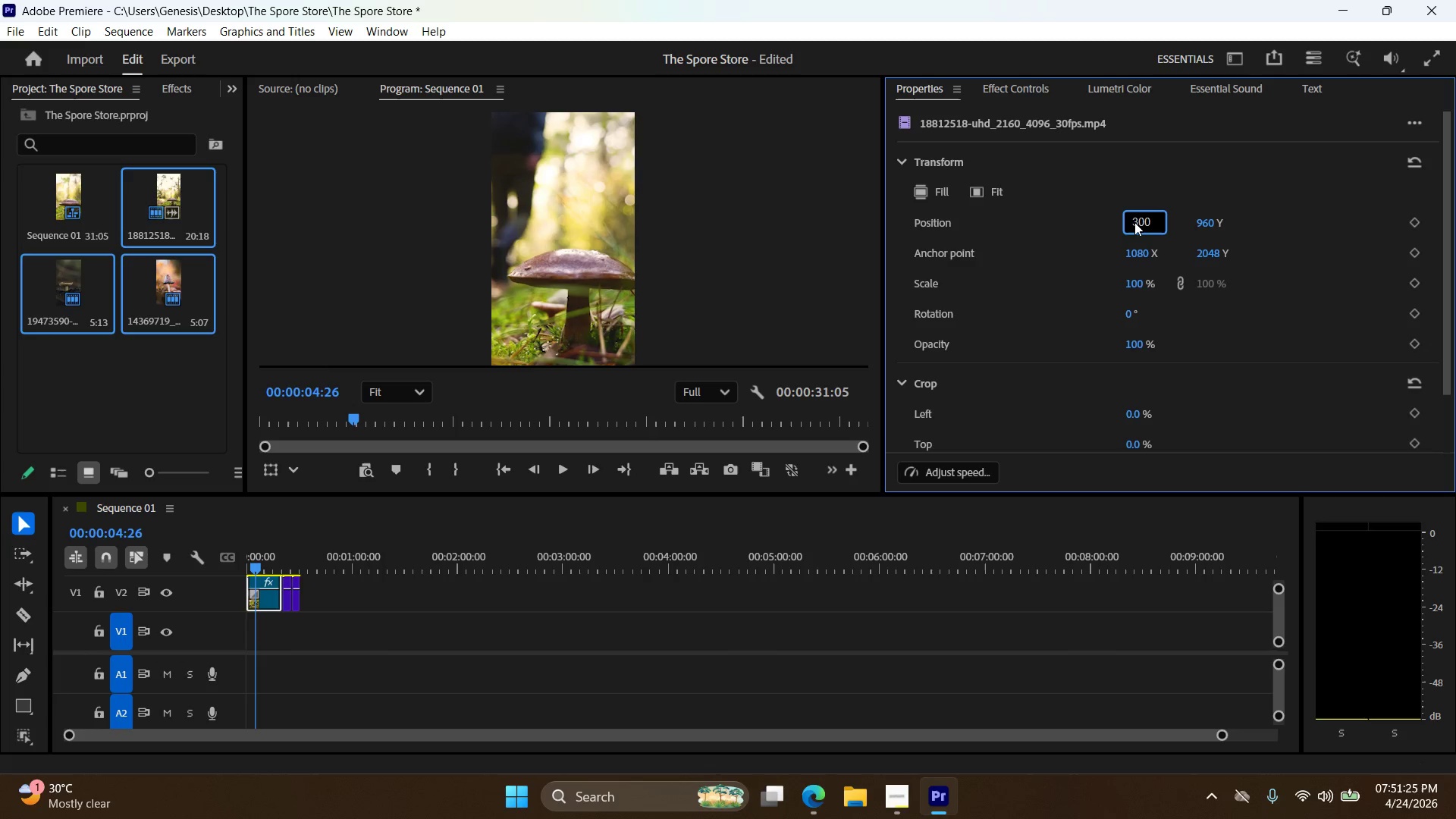 
key(NumpadEnter)
 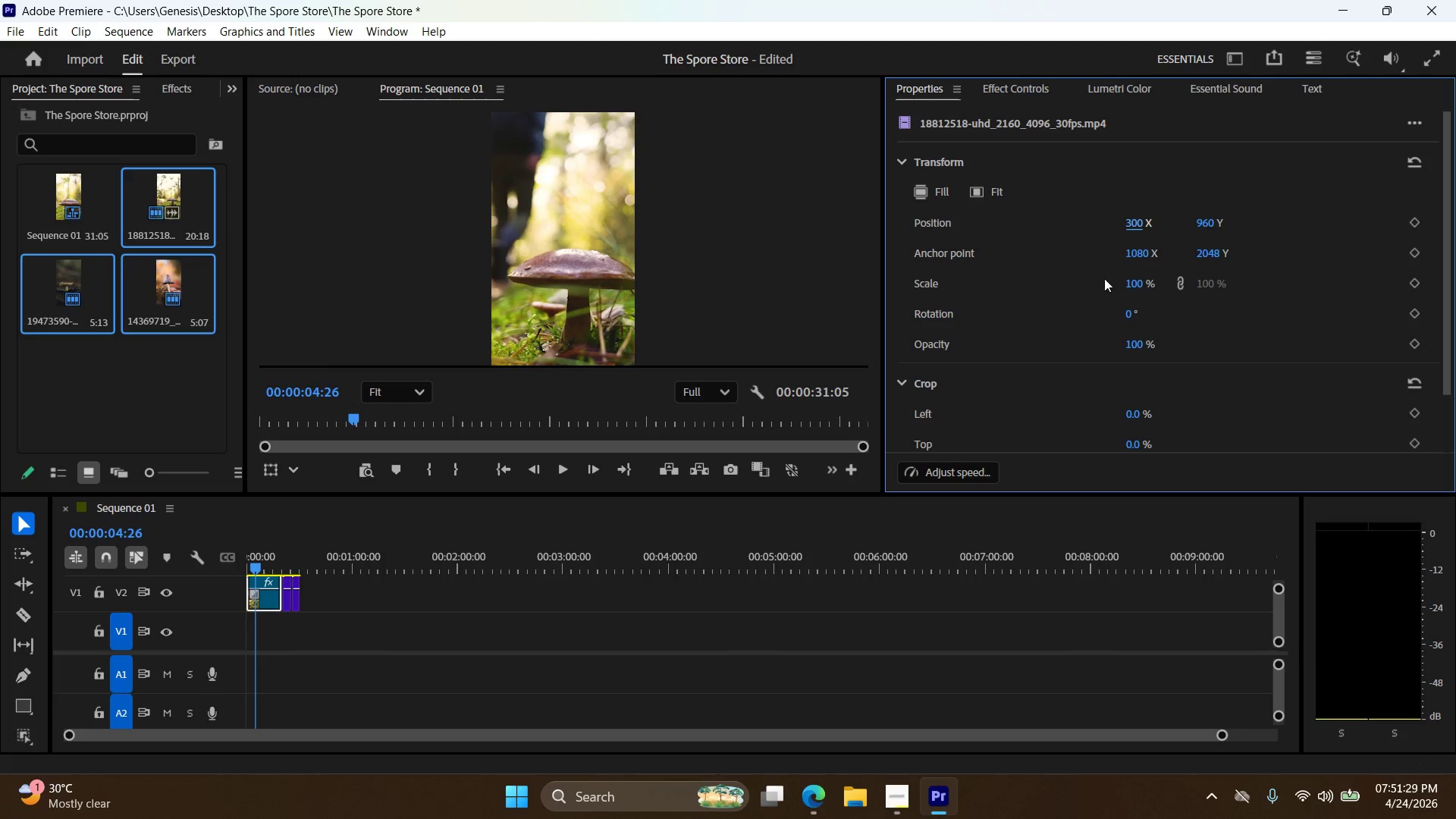 
wait(5.45)
 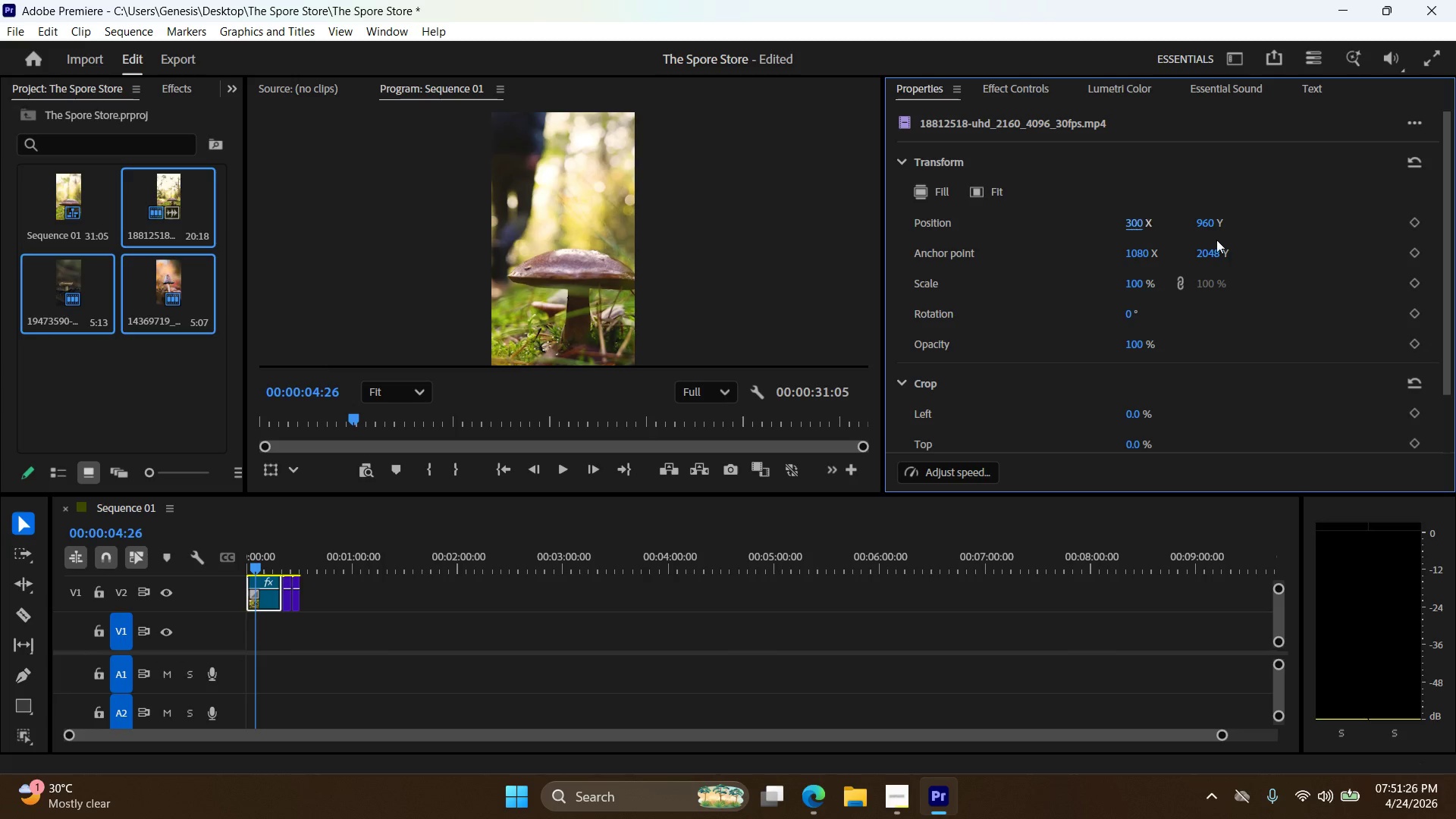 
double_click([1131, 281])
 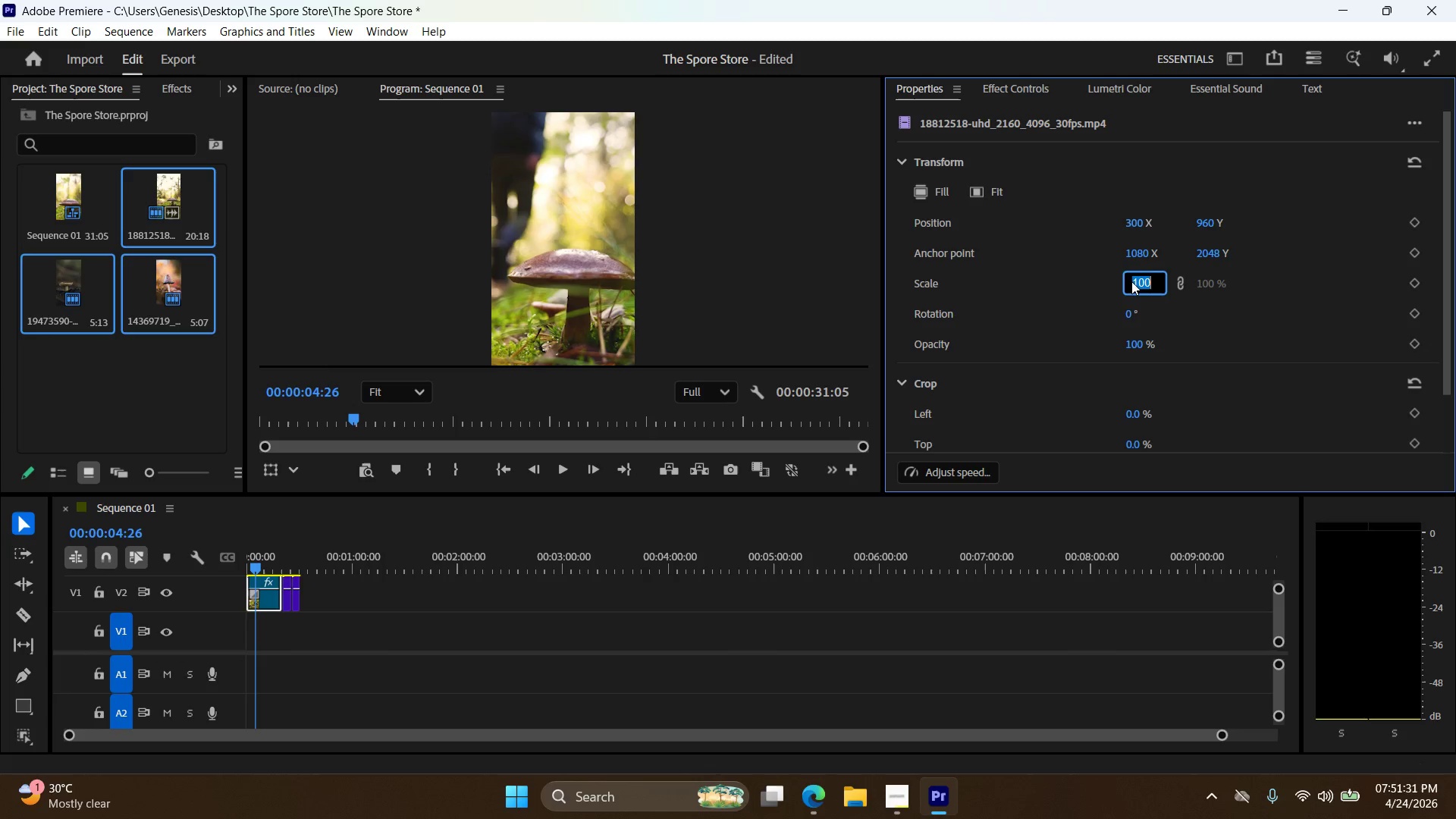 
triple_click([1131, 281])
 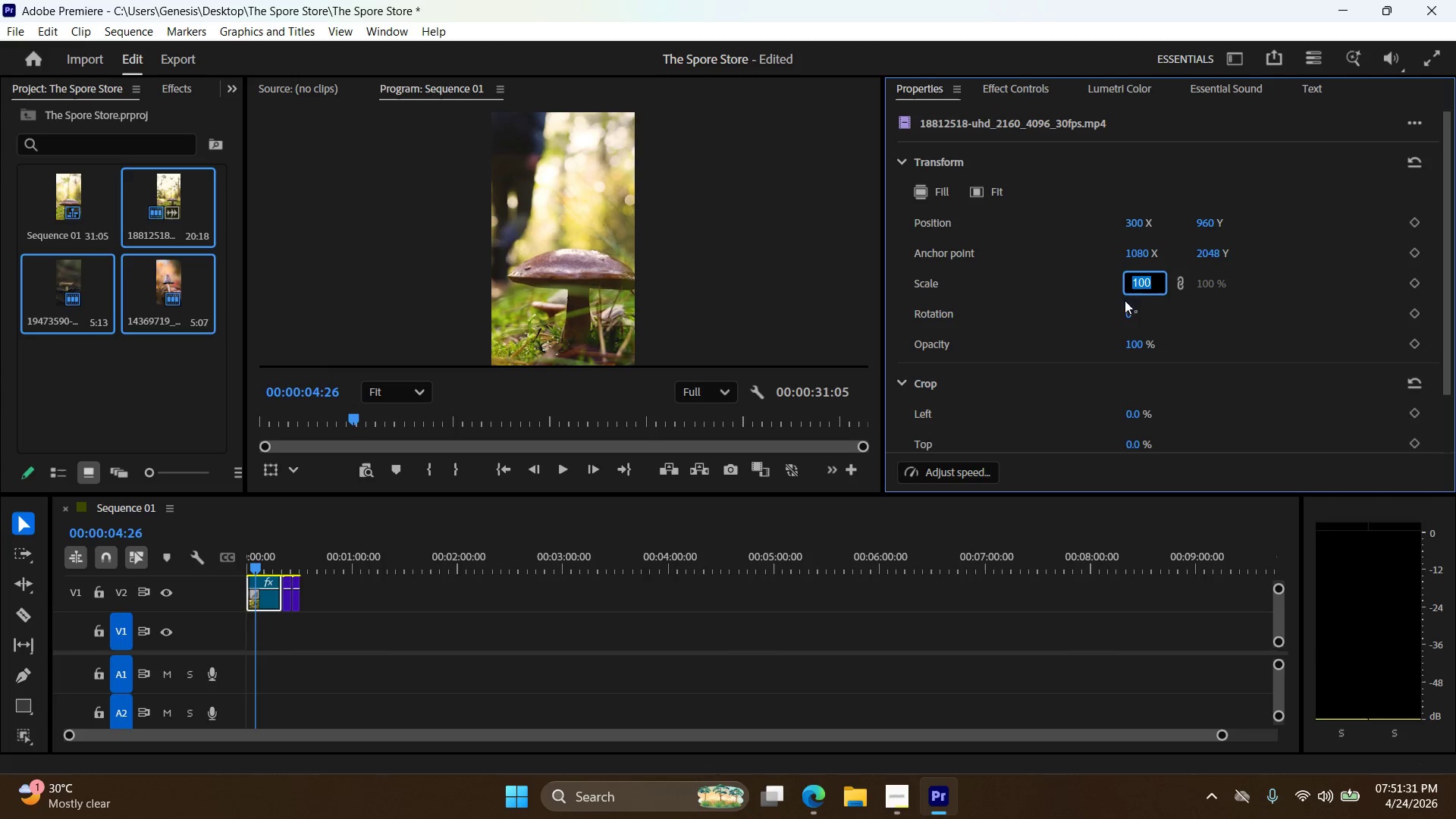 
left_click([1075, 287])
 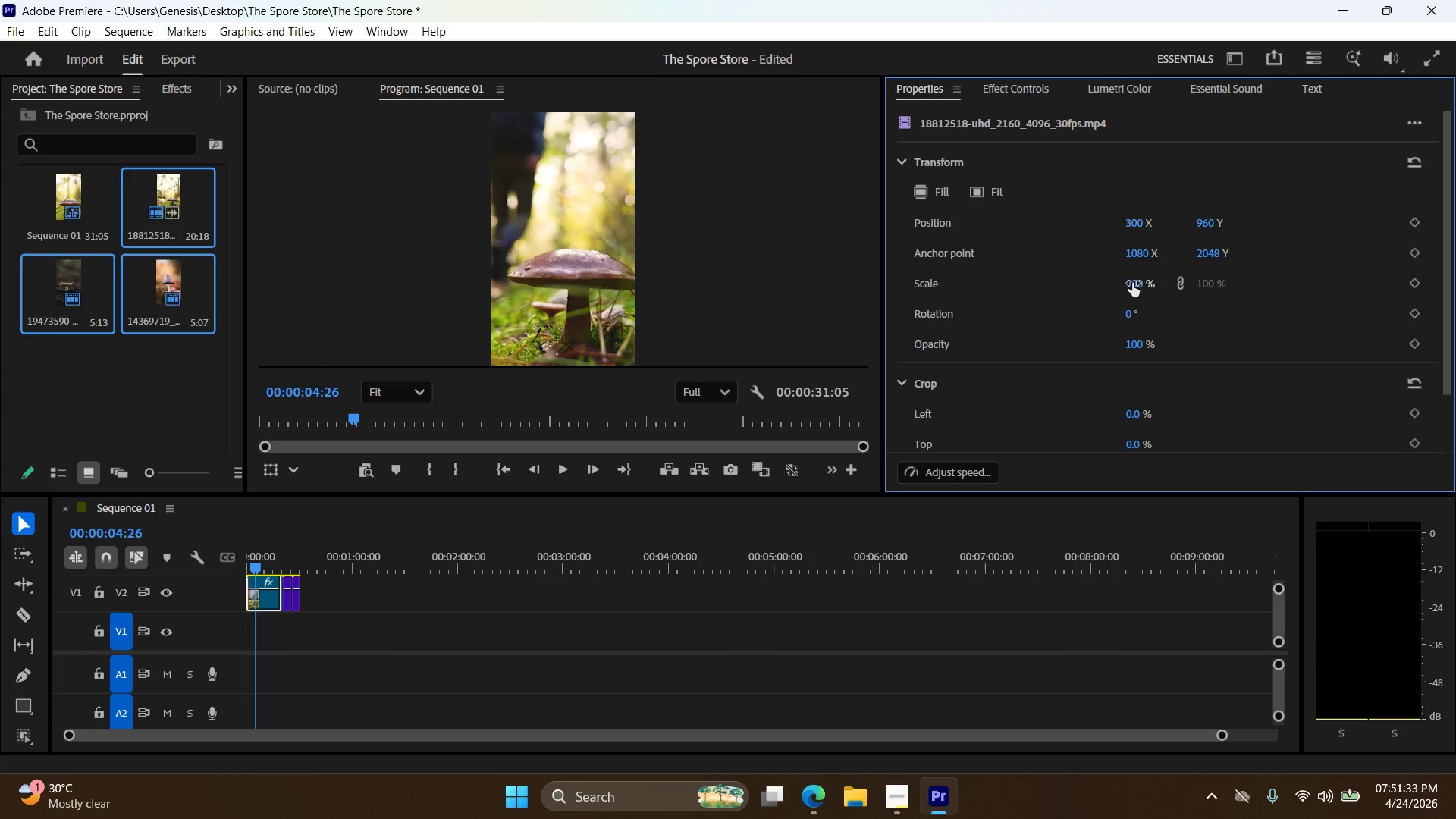 
double_click([1138, 283])
 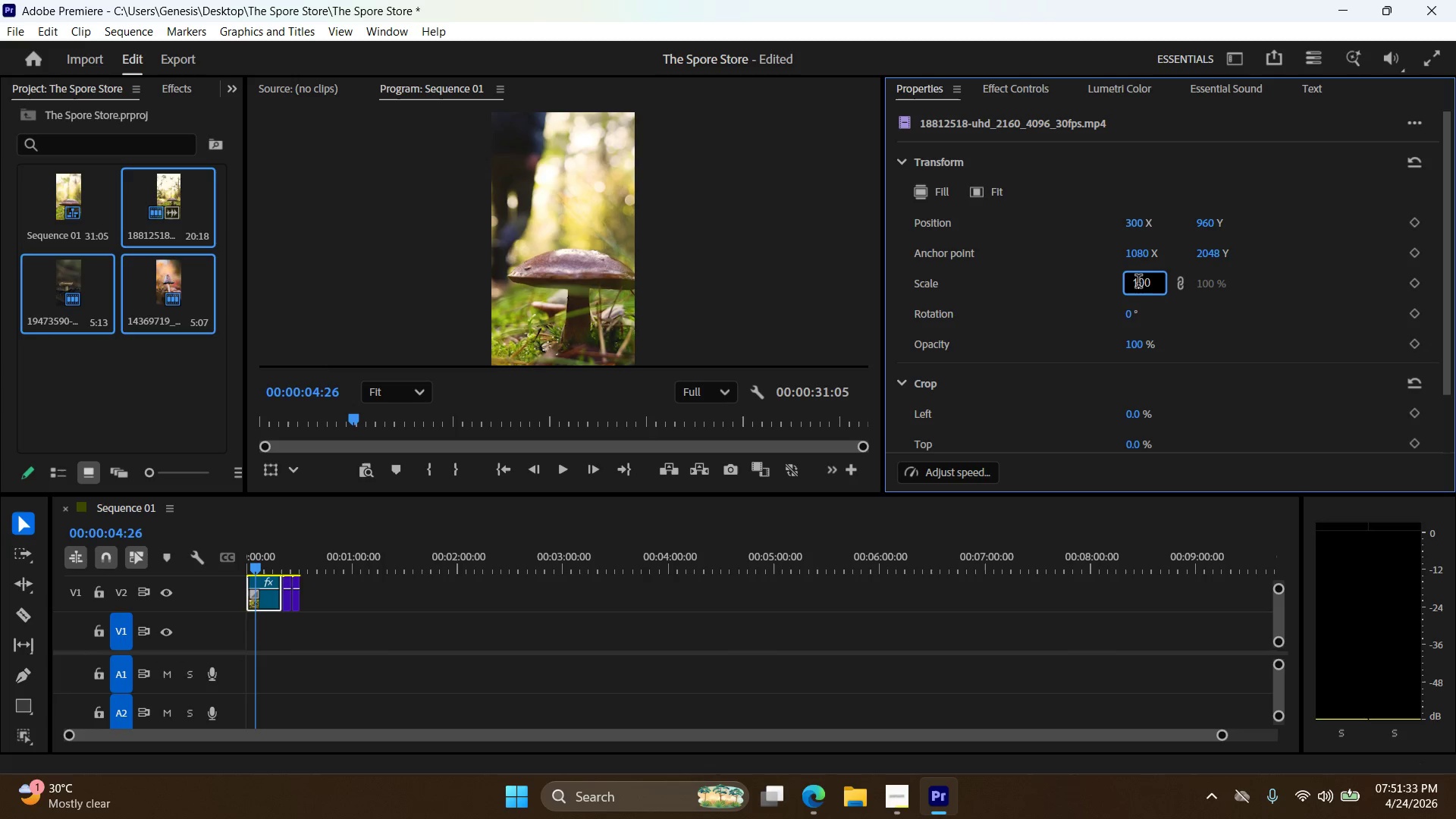 
triple_click([1138, 283])
 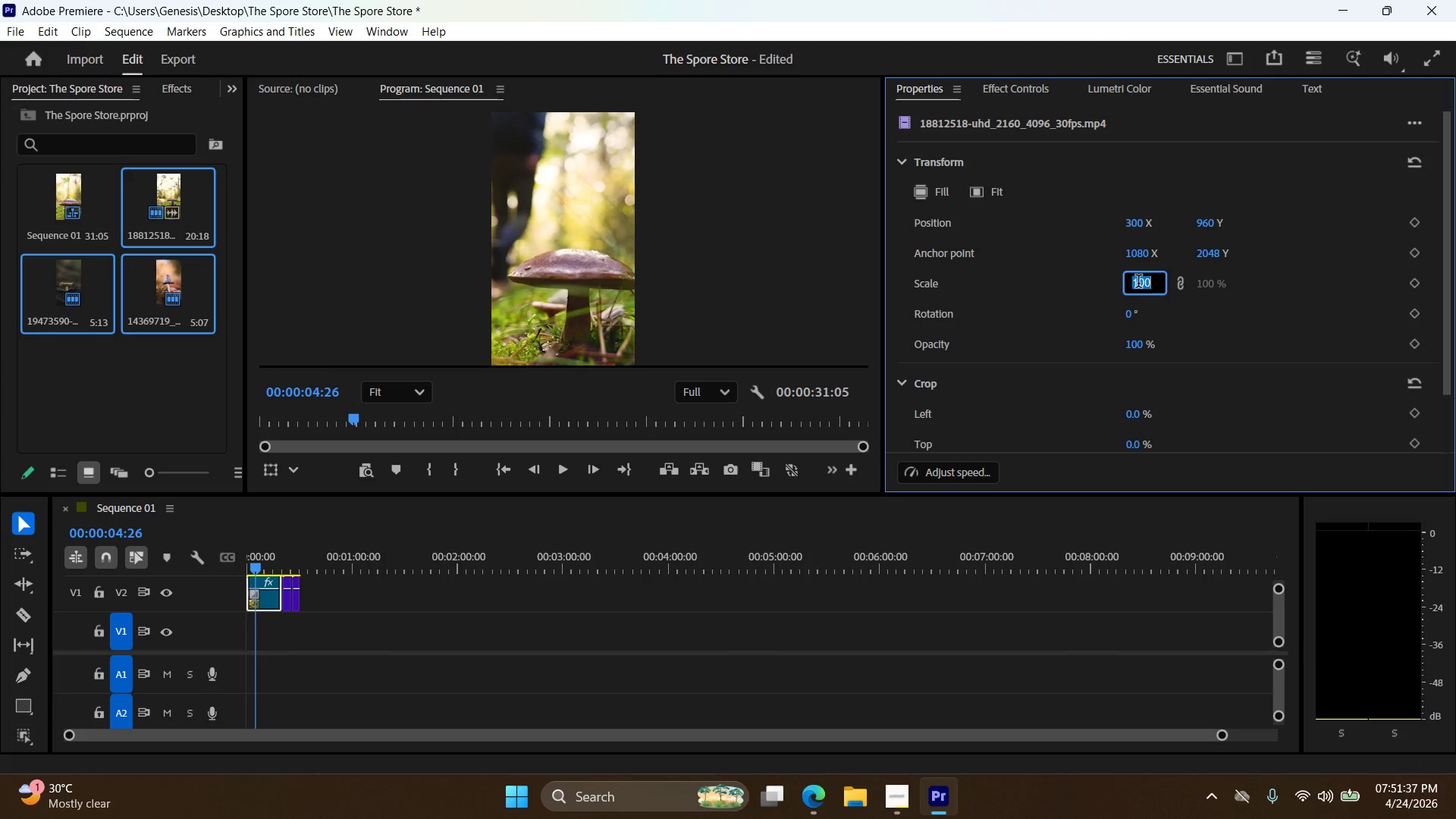 
key(Numpad8)
 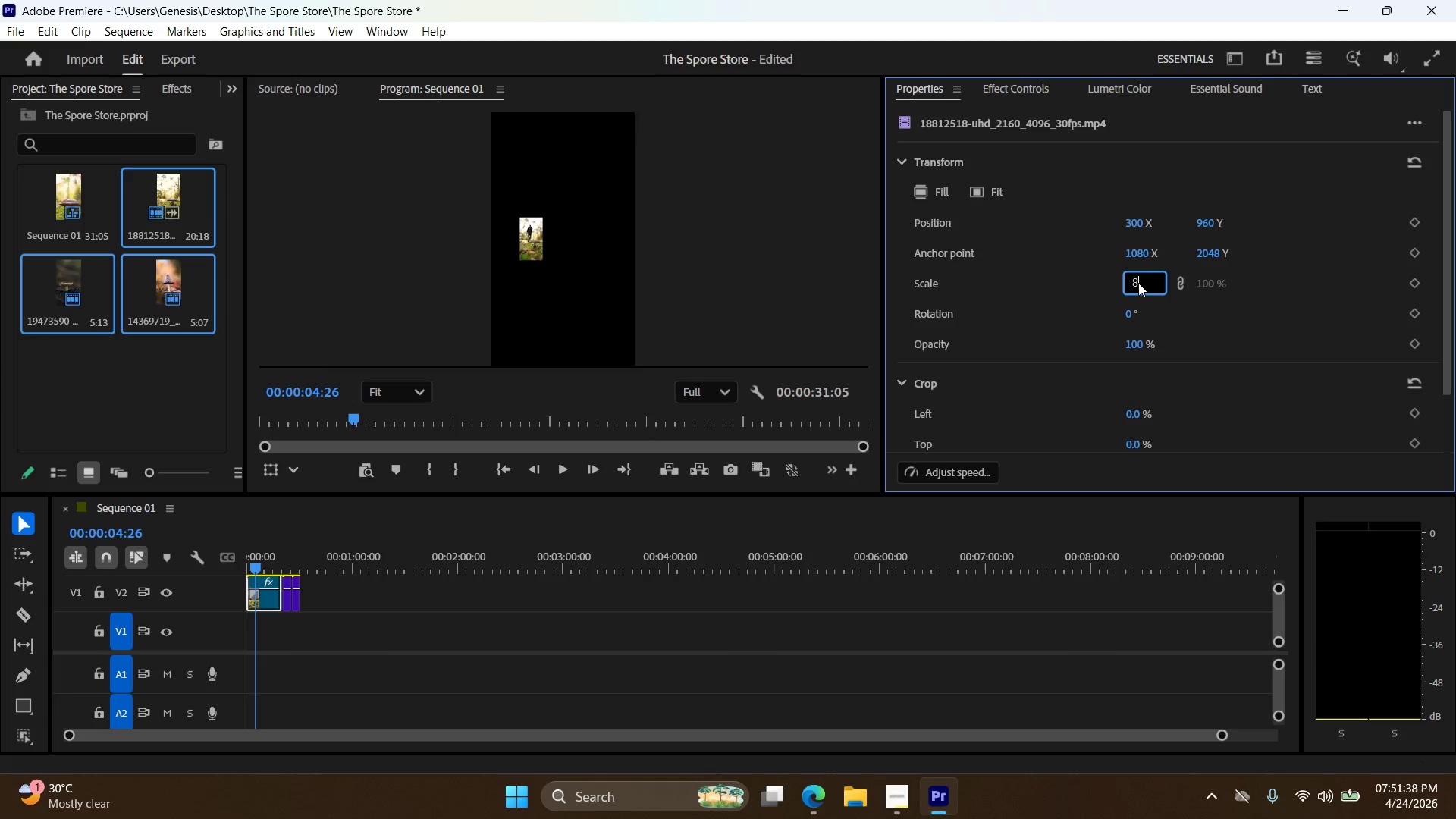 
key(Numpad0)
 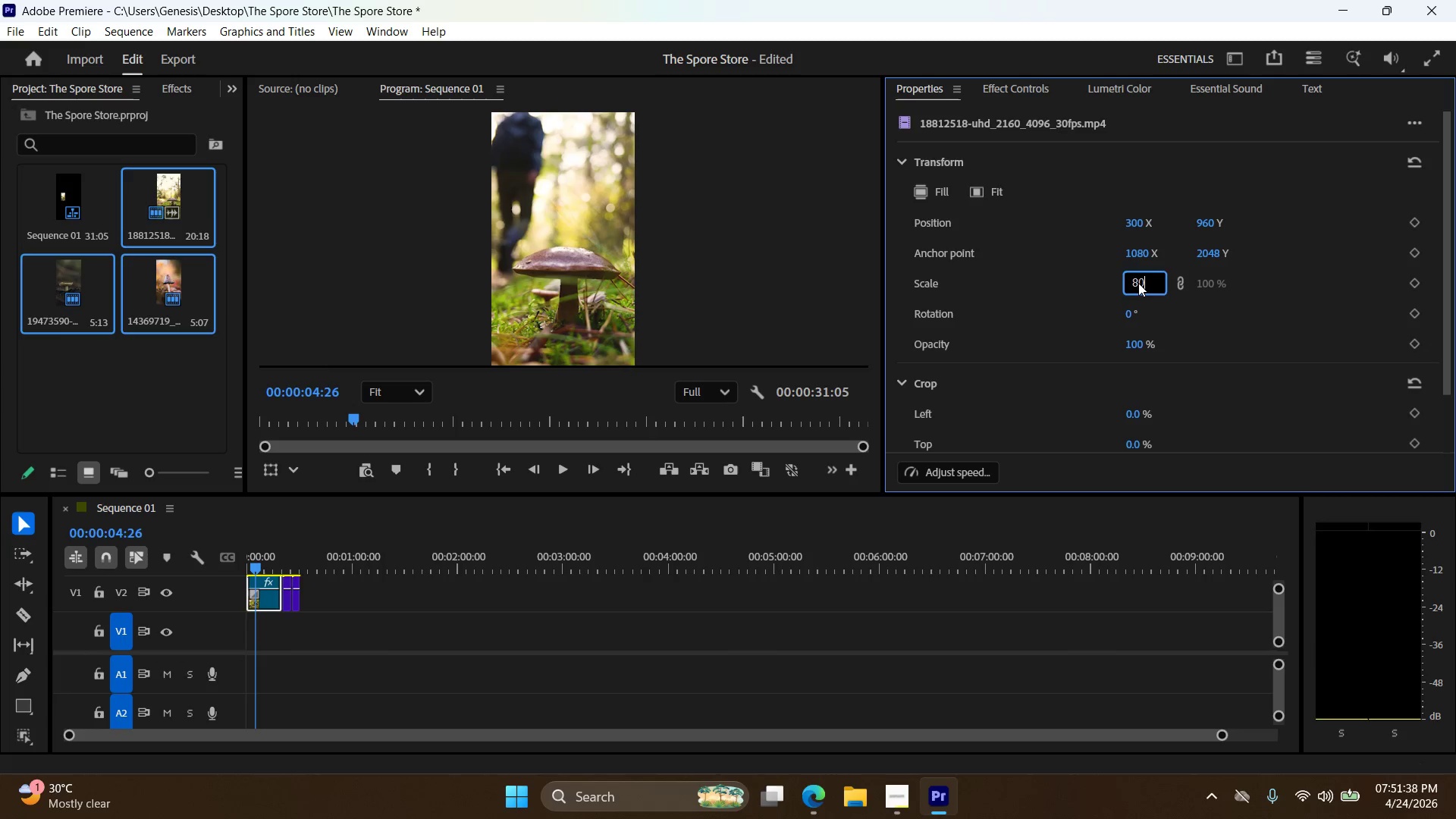 
key(NumpadEnter)
 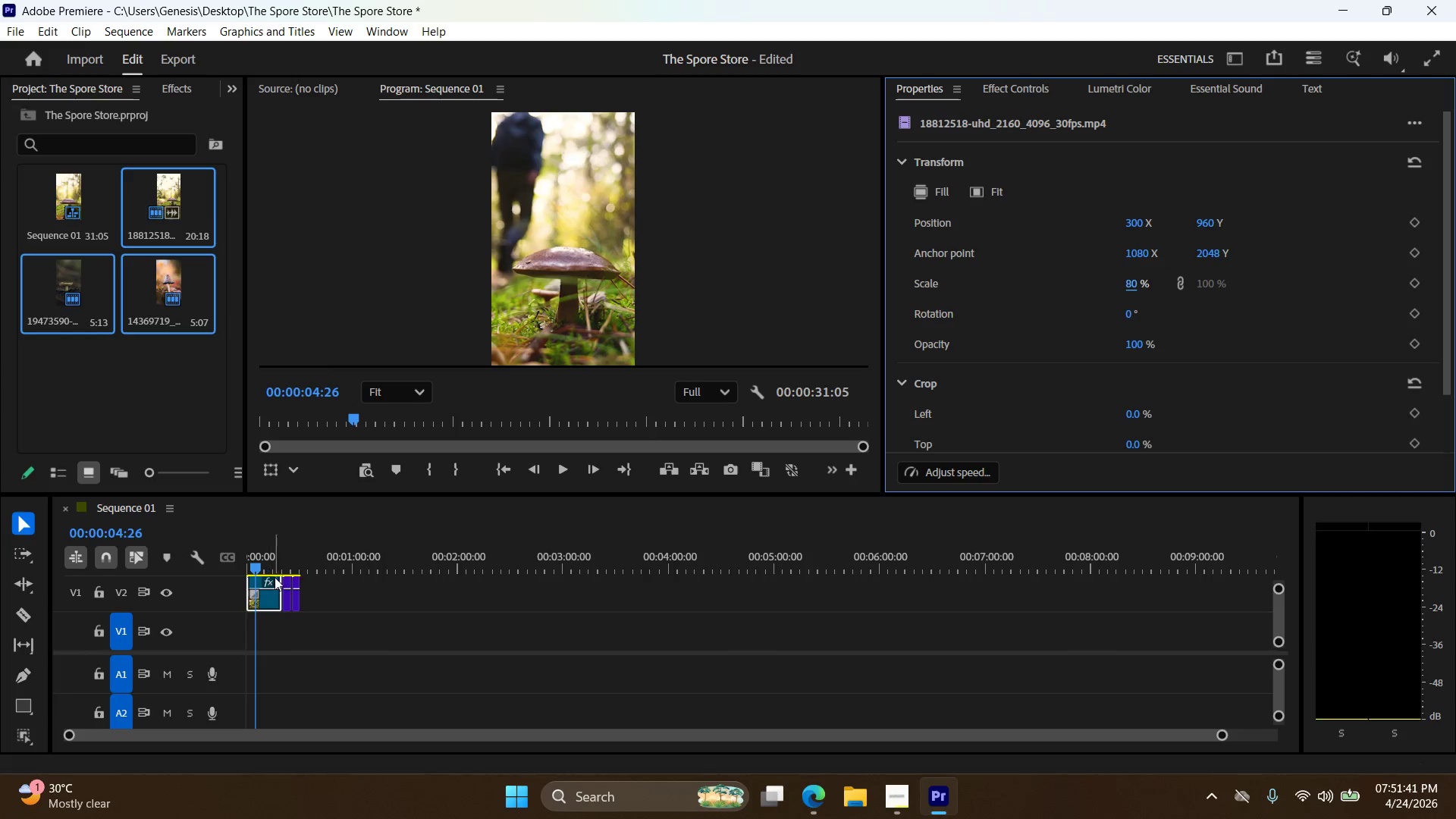 
left_click_drag(start_coordinate=[256, 567], to_coordinate=[287, 570])
 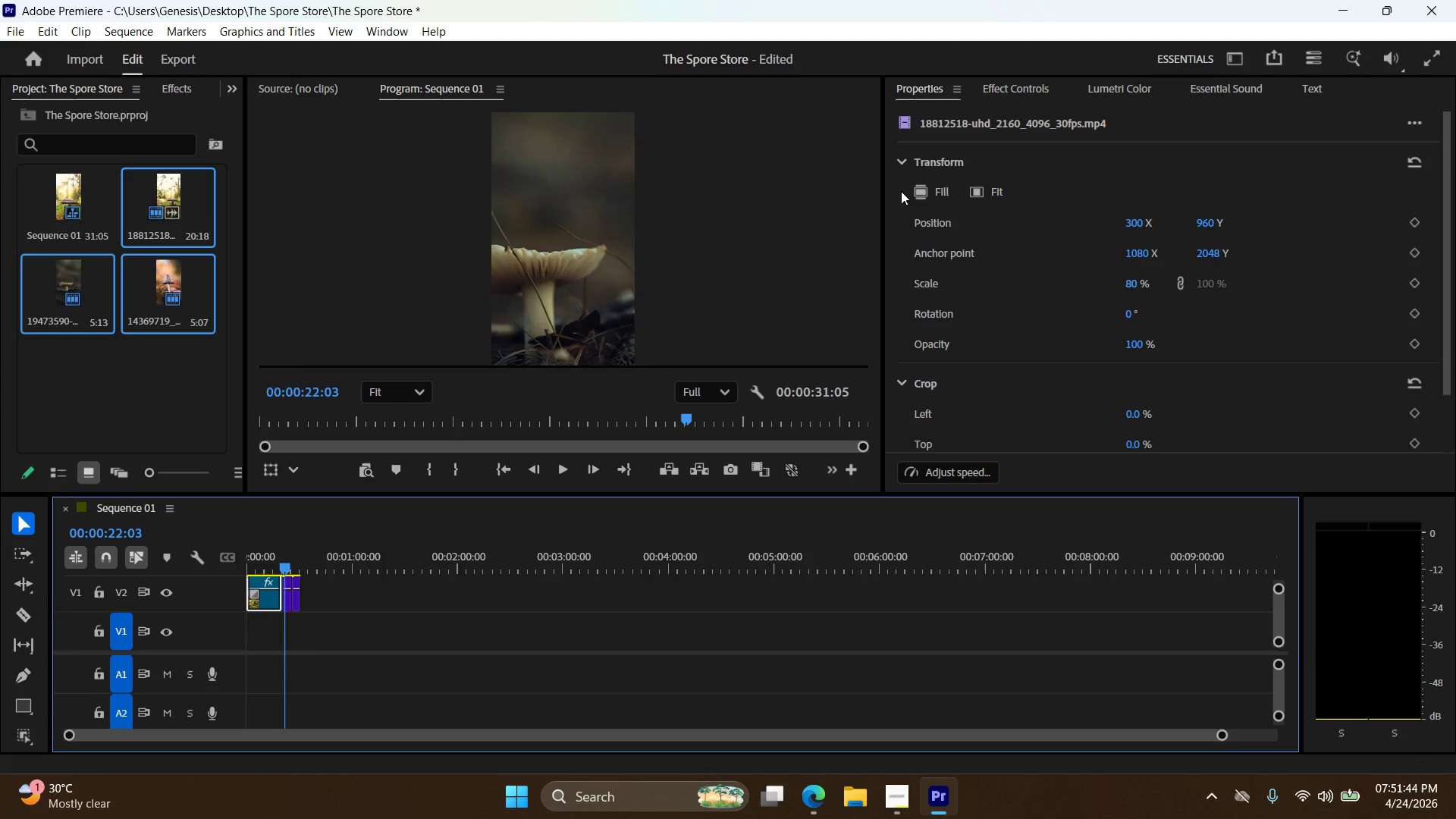 
left_click([913, 190])
 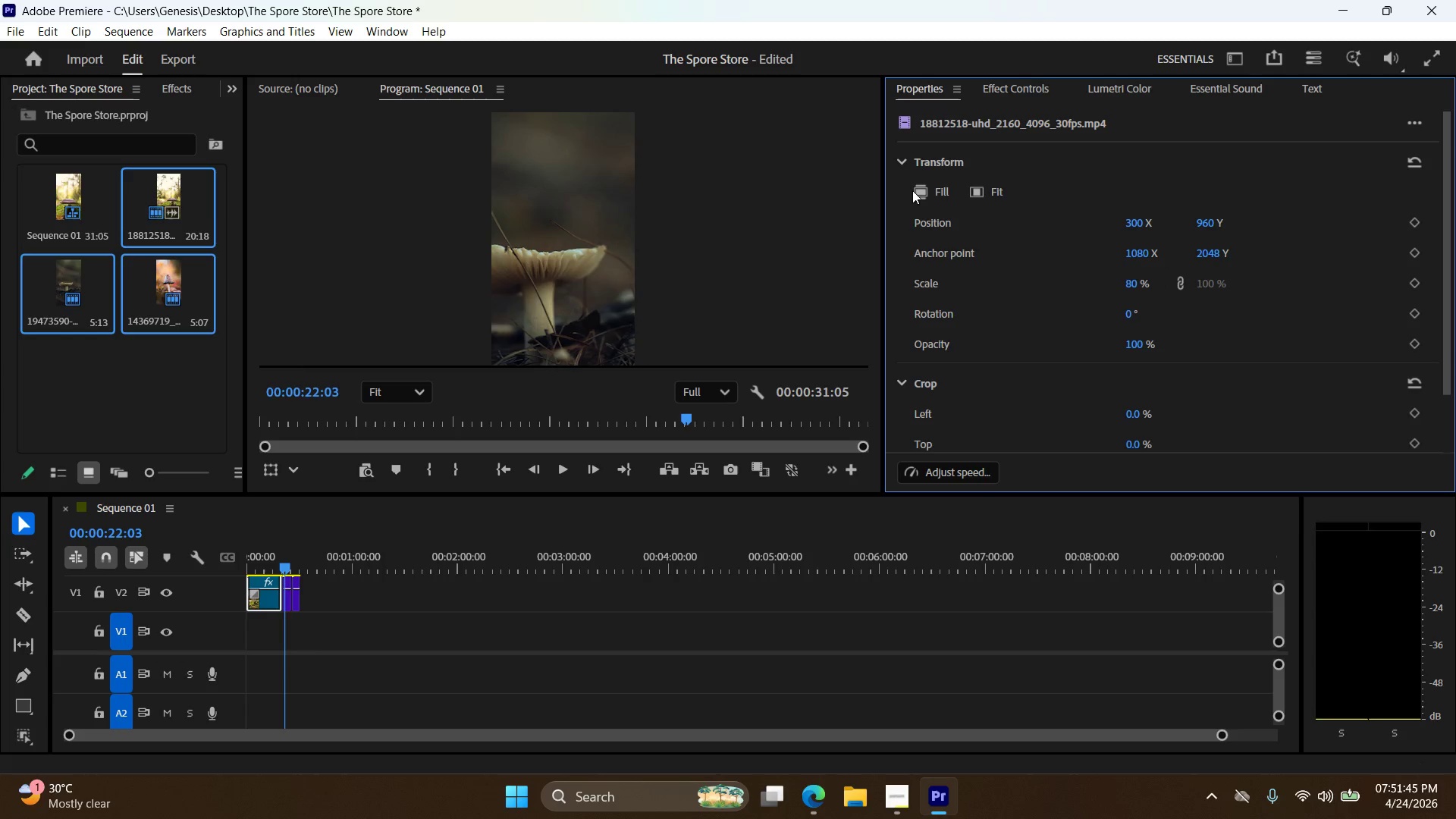 
left_click([914, 190])
 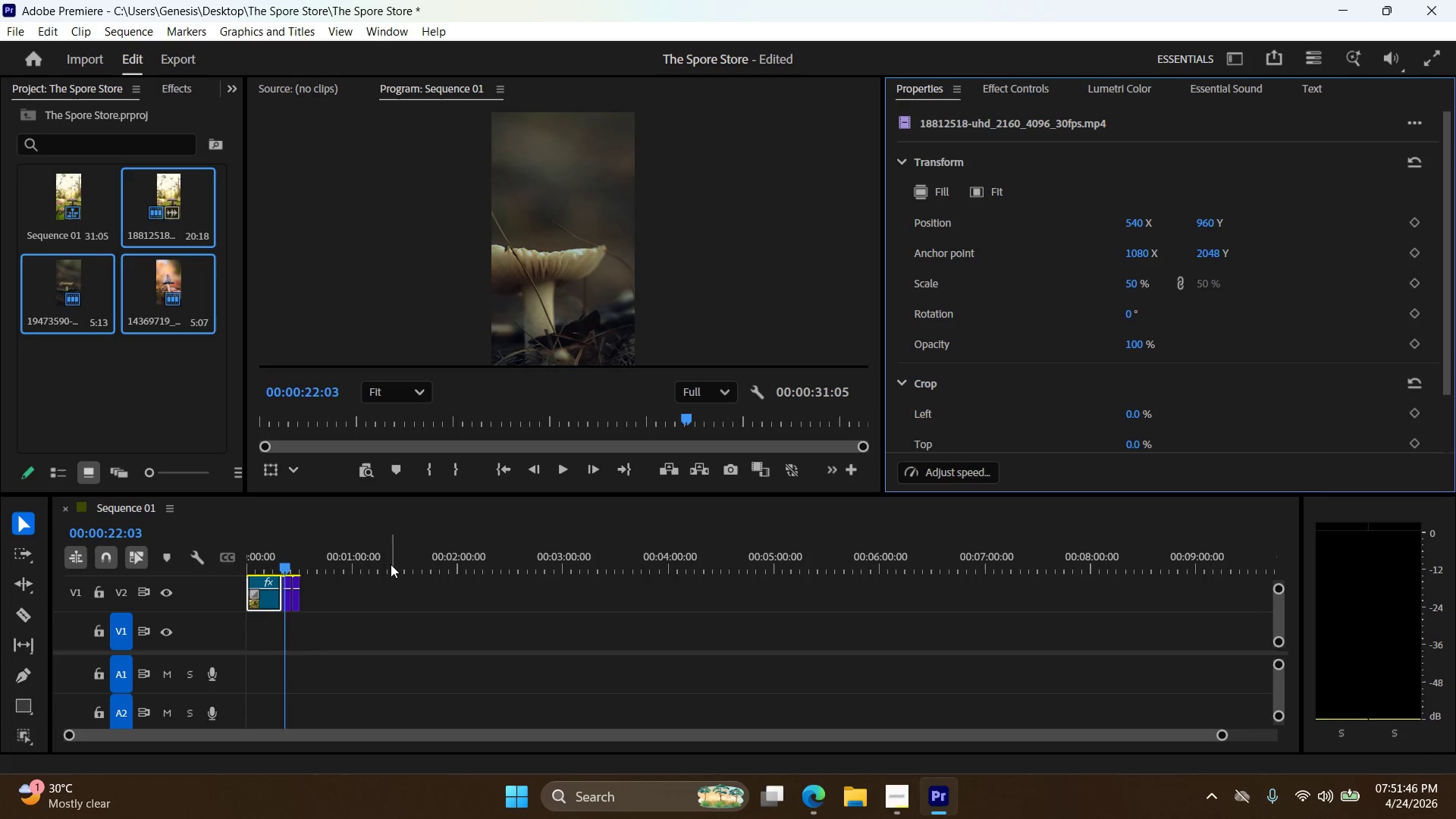 
key(Control+Z)
 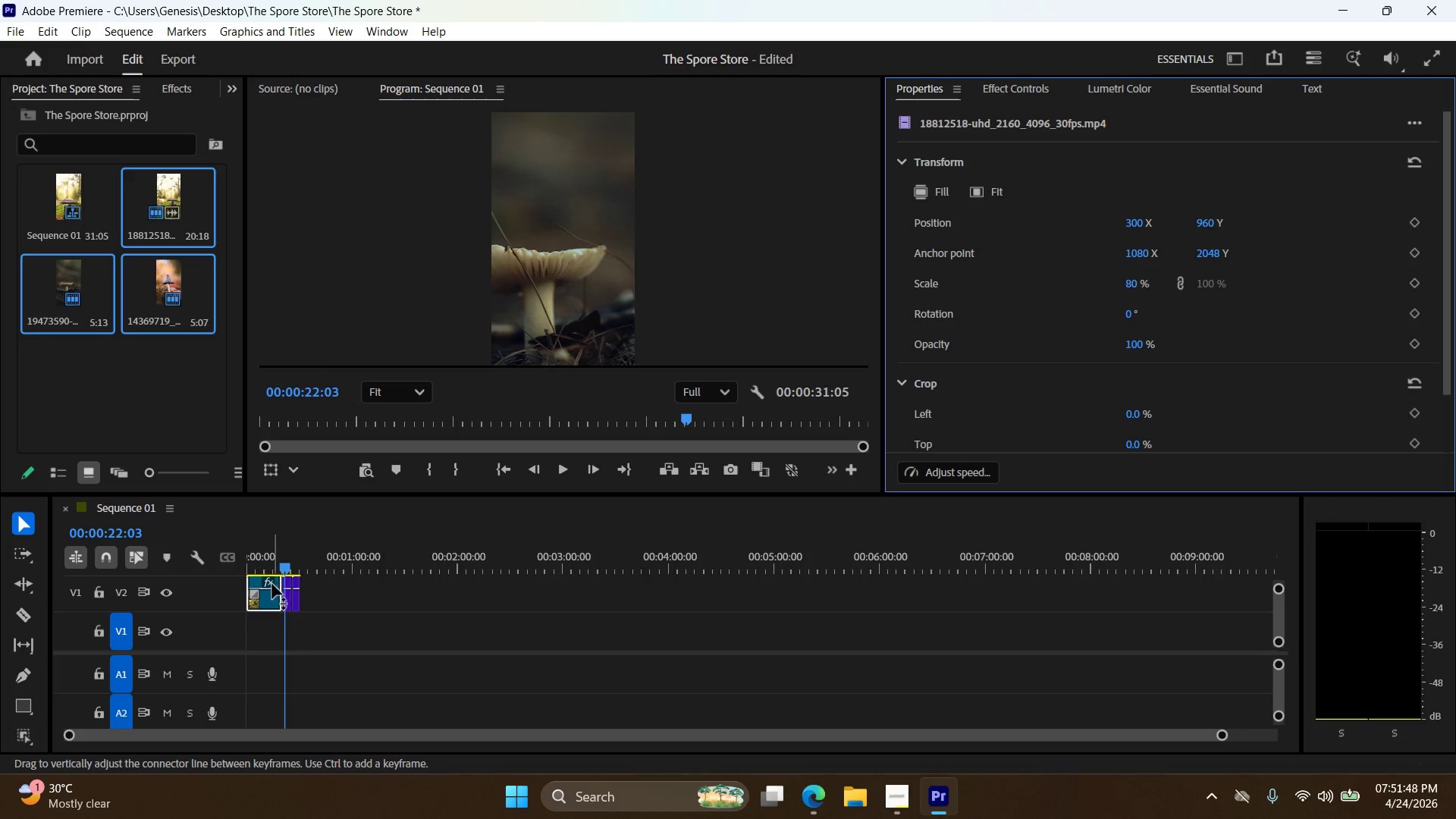 
left_click_drag(start_coordinate=[284, 568], to_coordinate=[271, 569])
 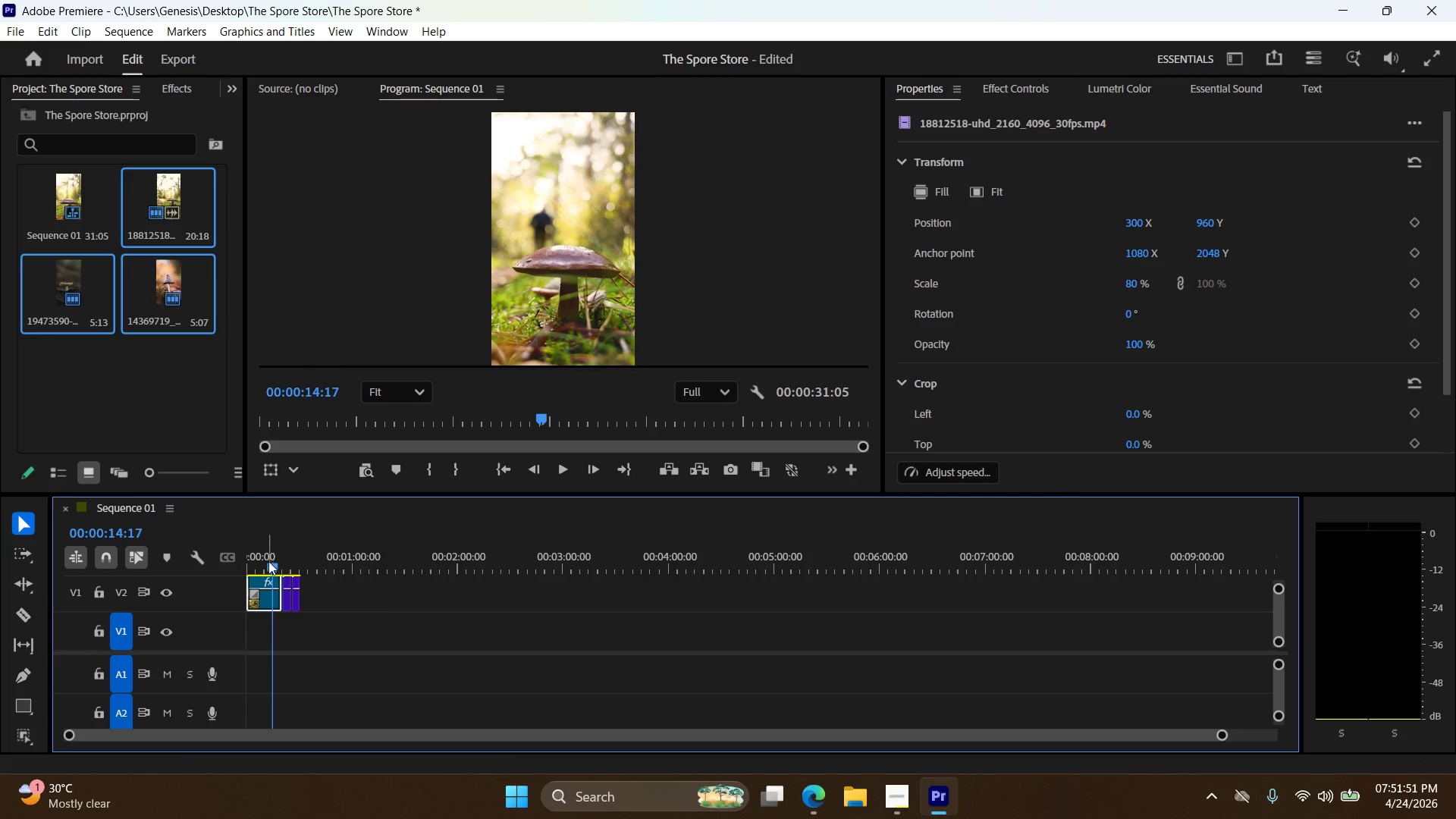 
left_click_drag(start_coordinate=[269, 560], to_coordinate=[287, 561])
 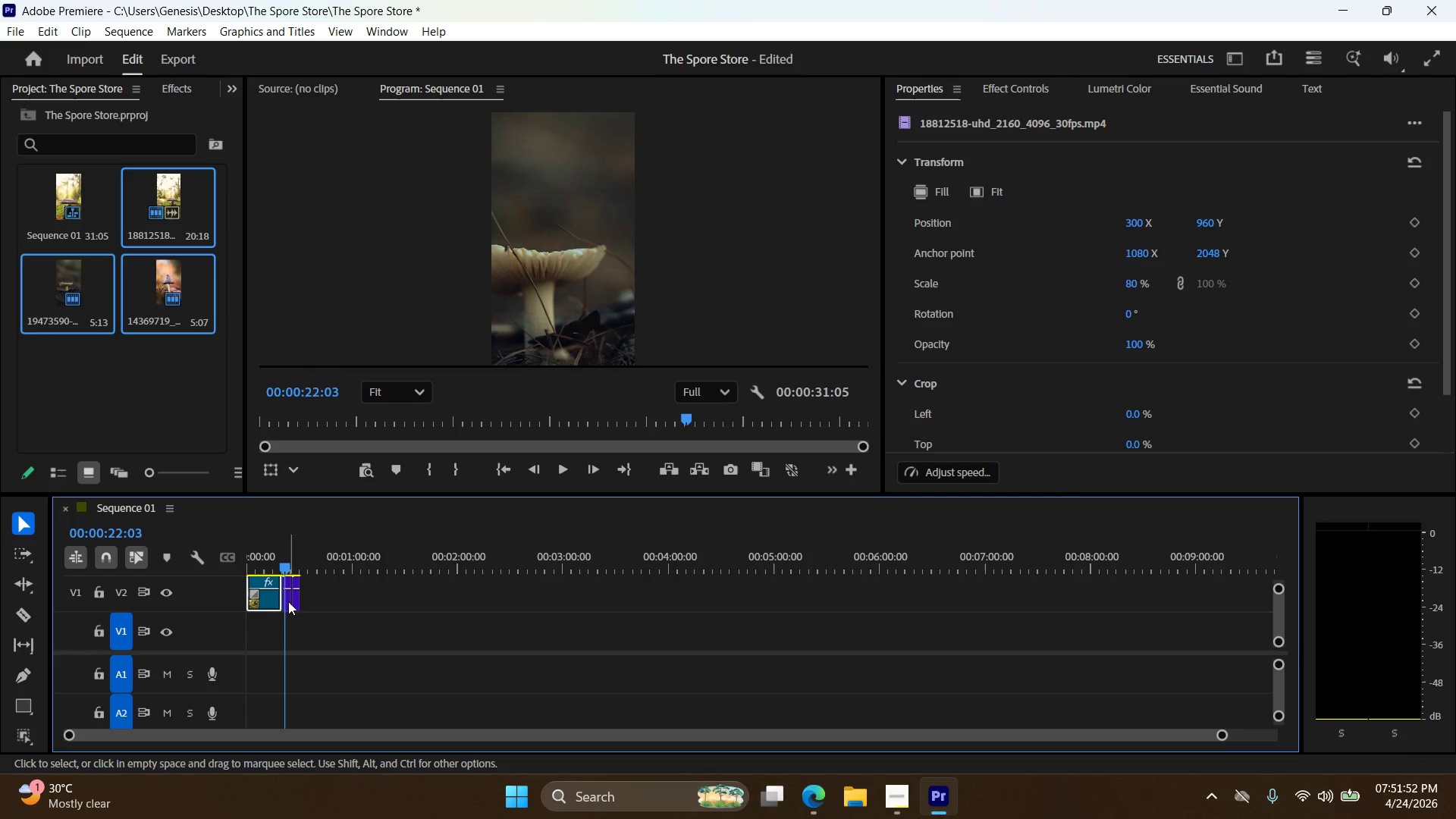 
left_click([288, 601])
 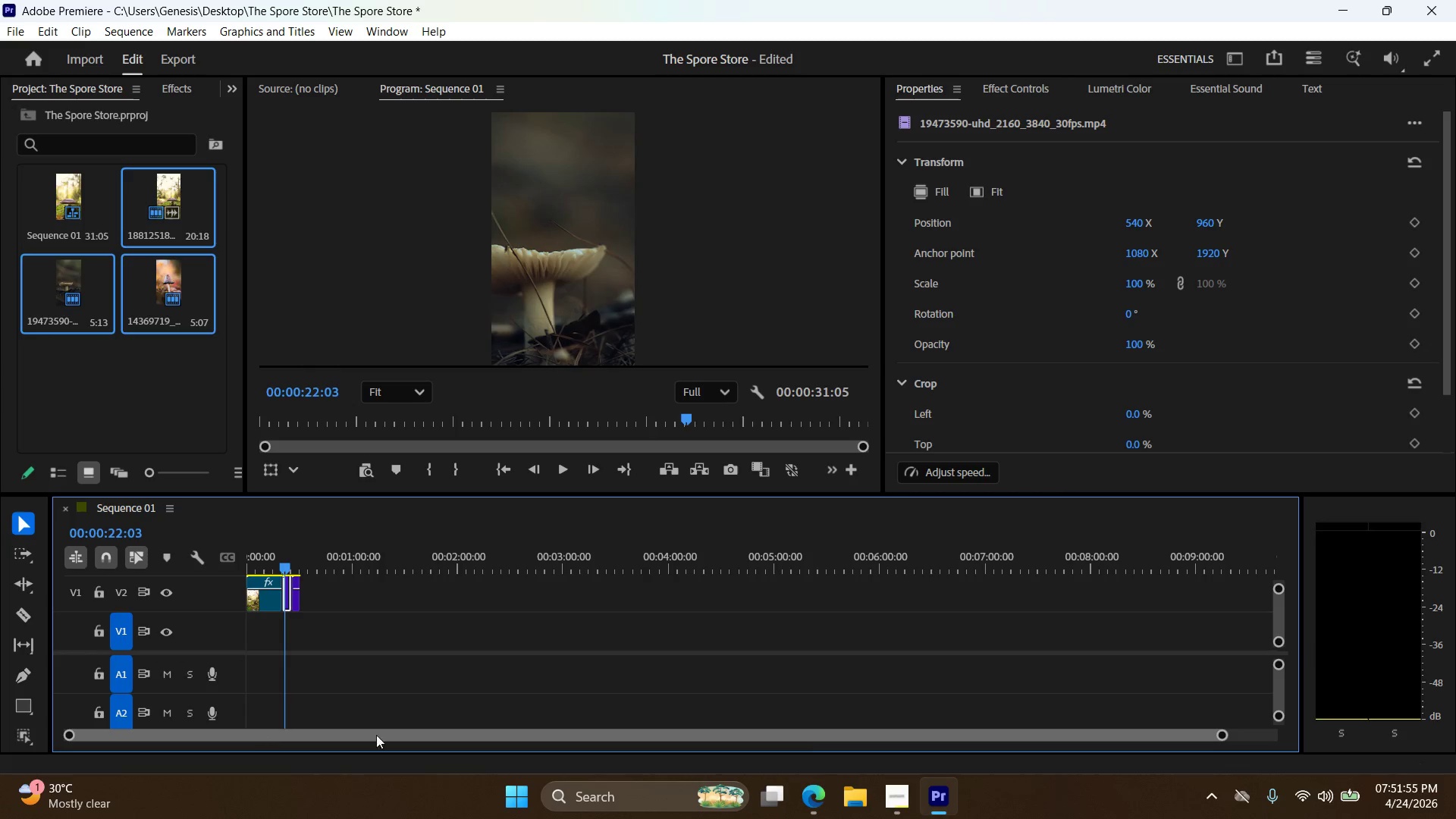 
left_click_drag(start_coordinate=[1218, 736], to_coordinate=[567, 752])
 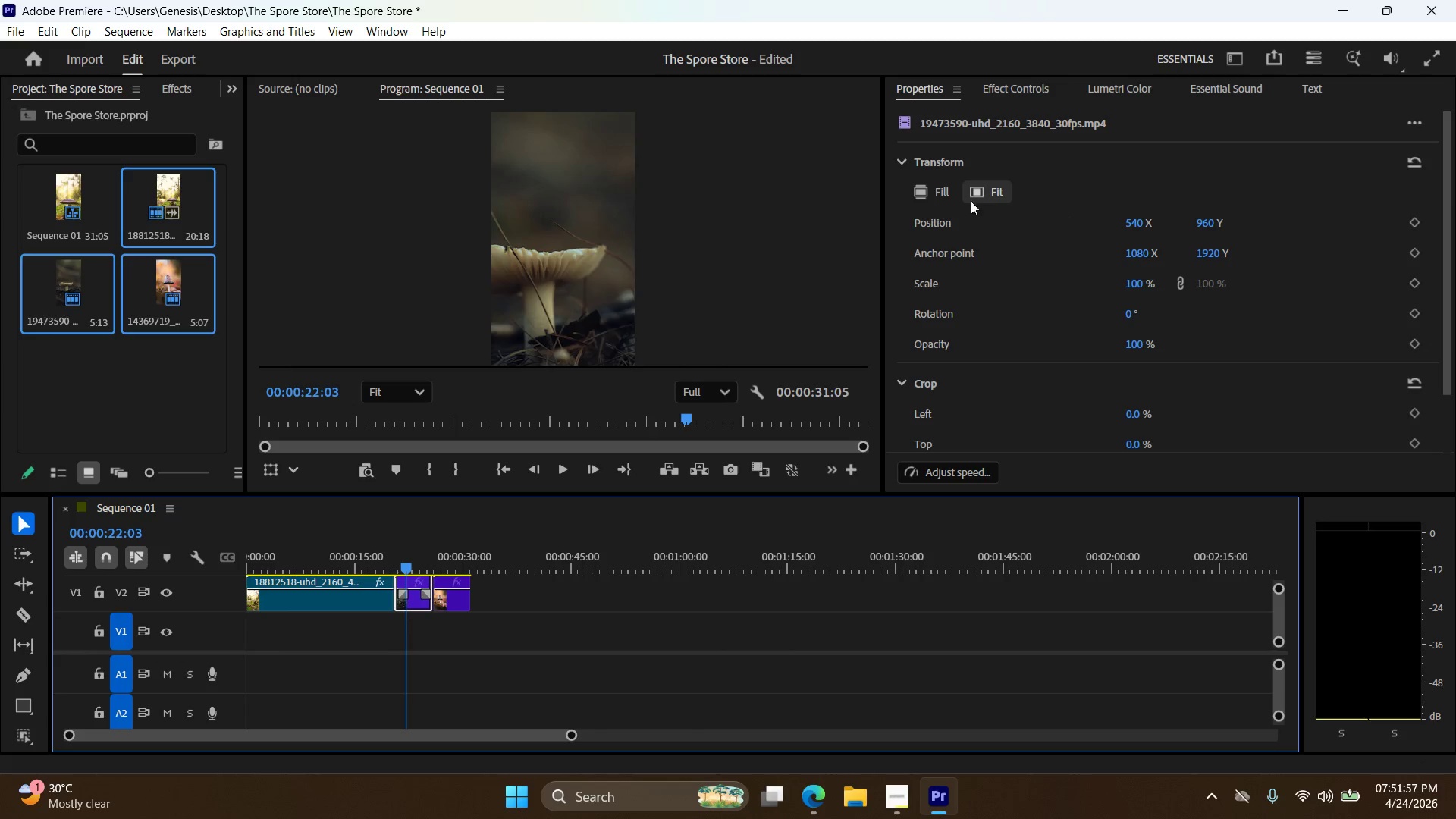 
left_click([934, 187])
 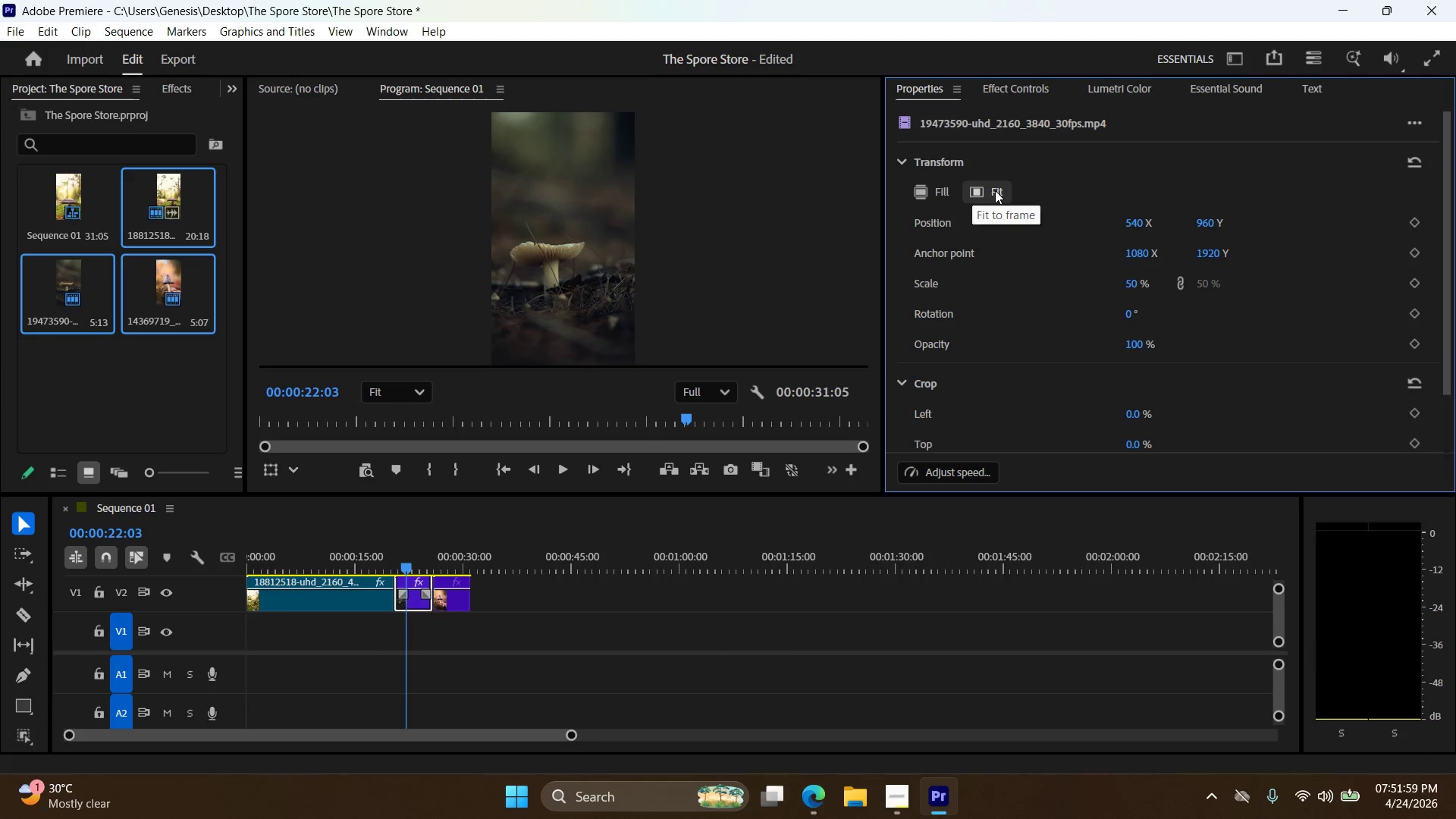 
left_click([992, 192])
 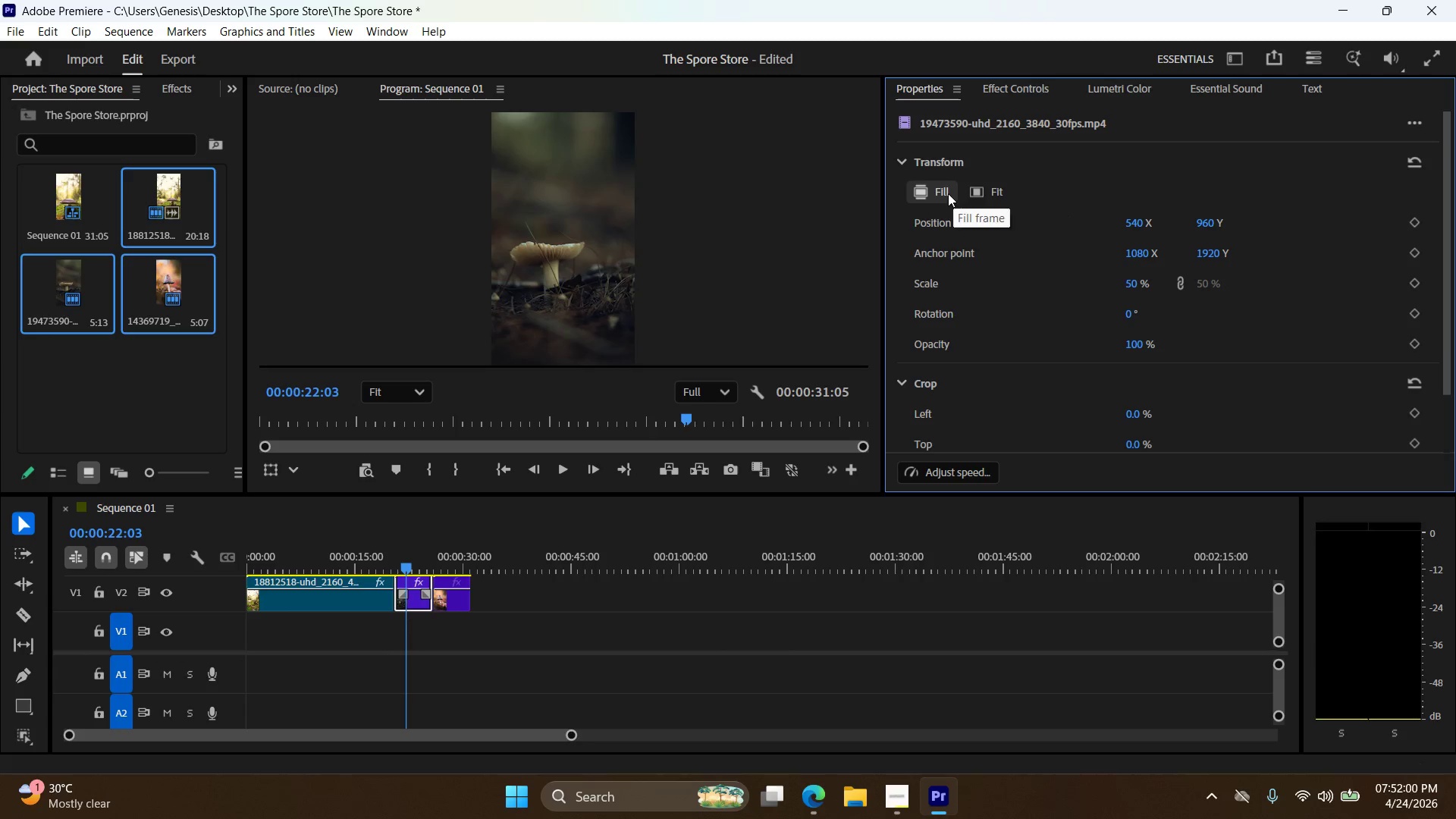 
left_click([947, 193])
 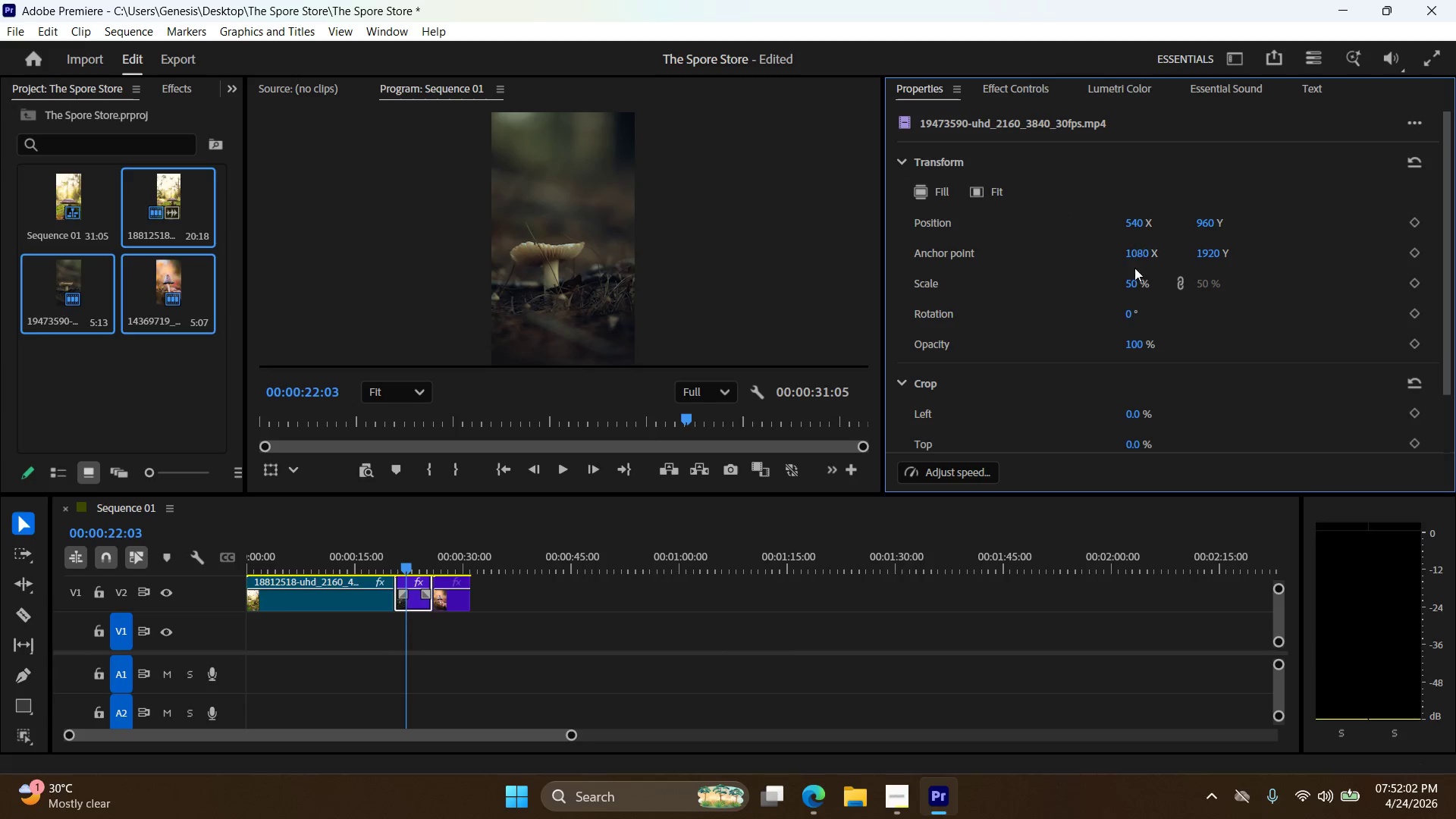 
double_click([1141, 284])
 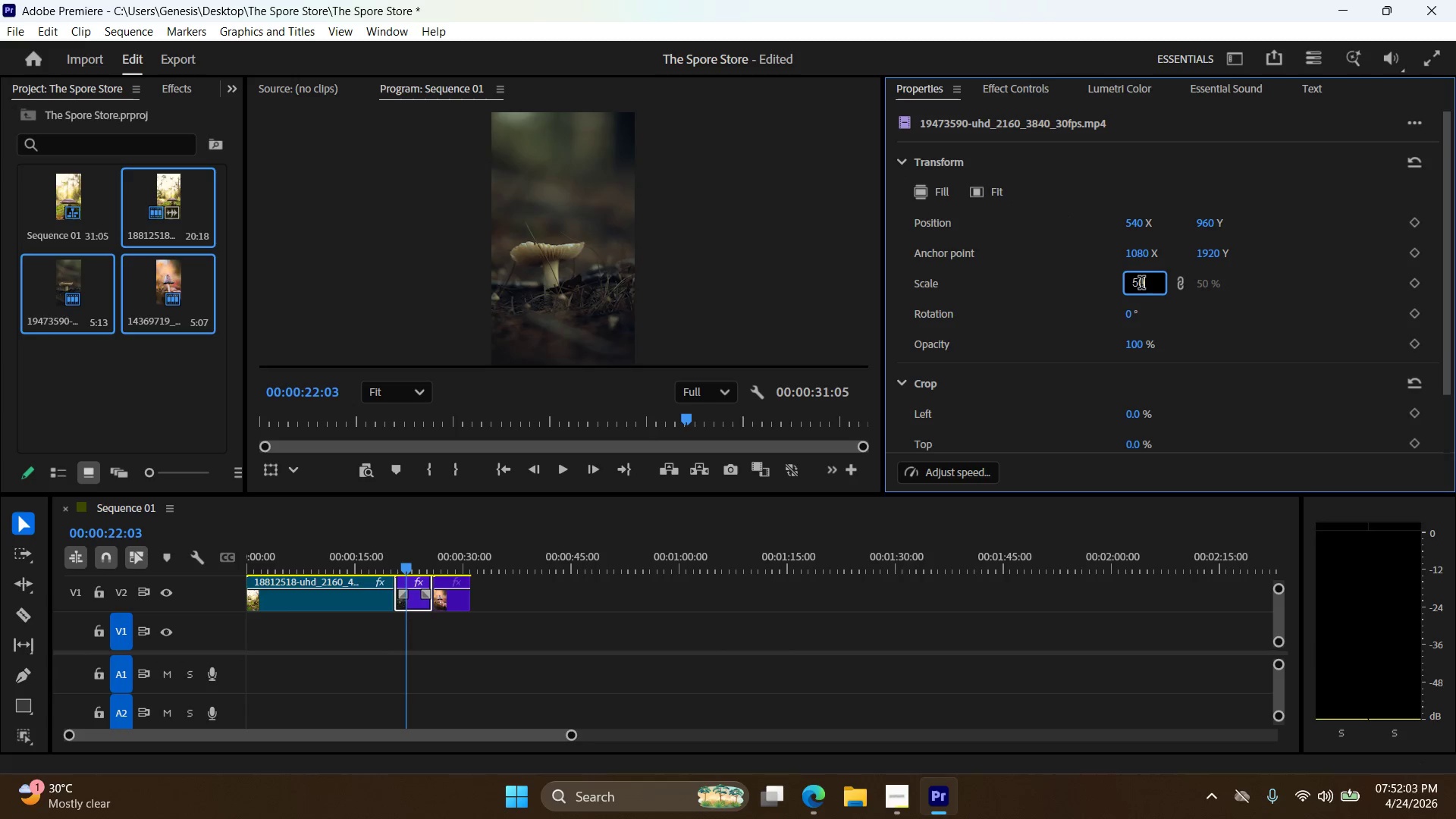 
triple_click([1141, 284])
 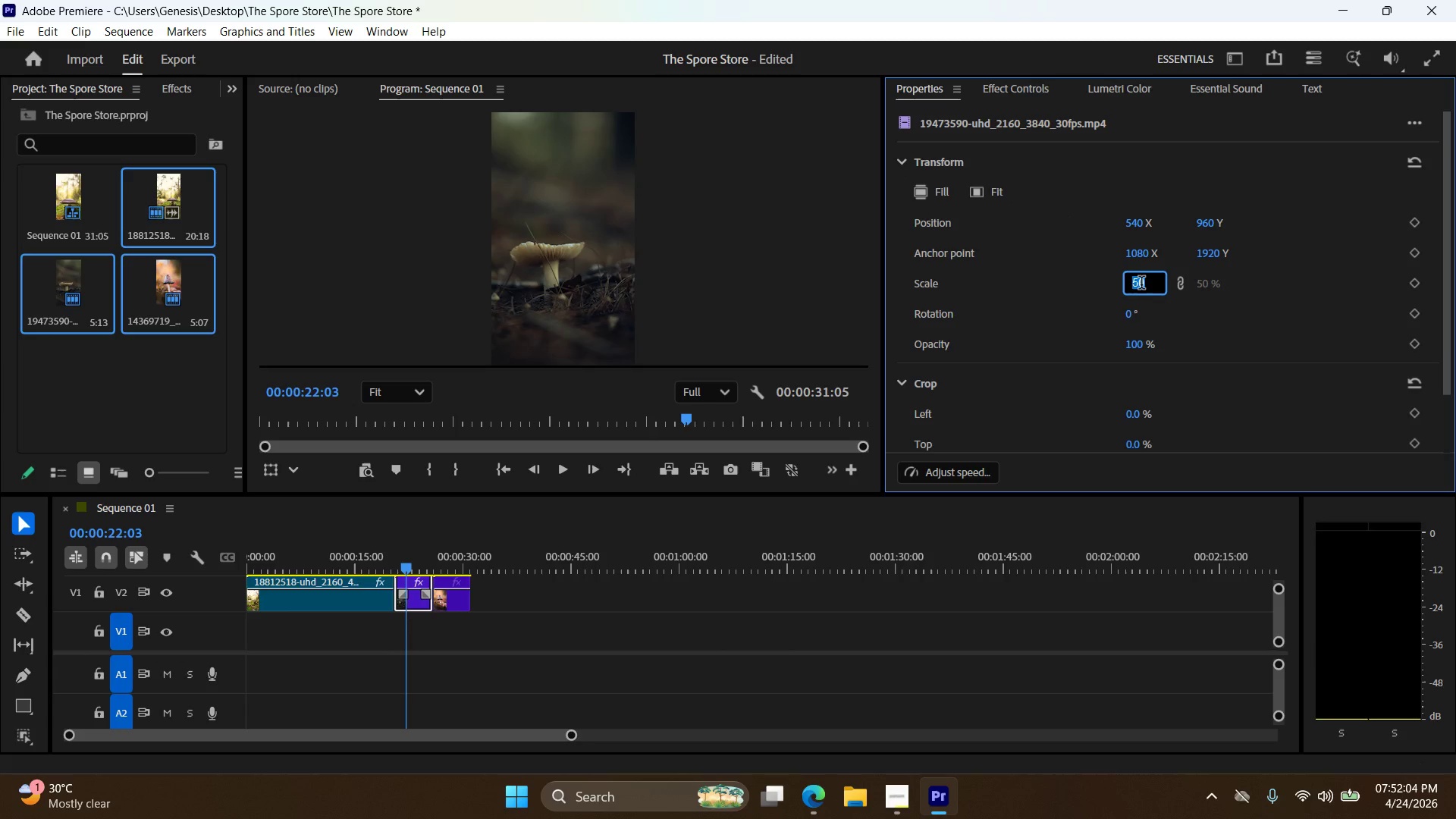 
key(Numpad6)
 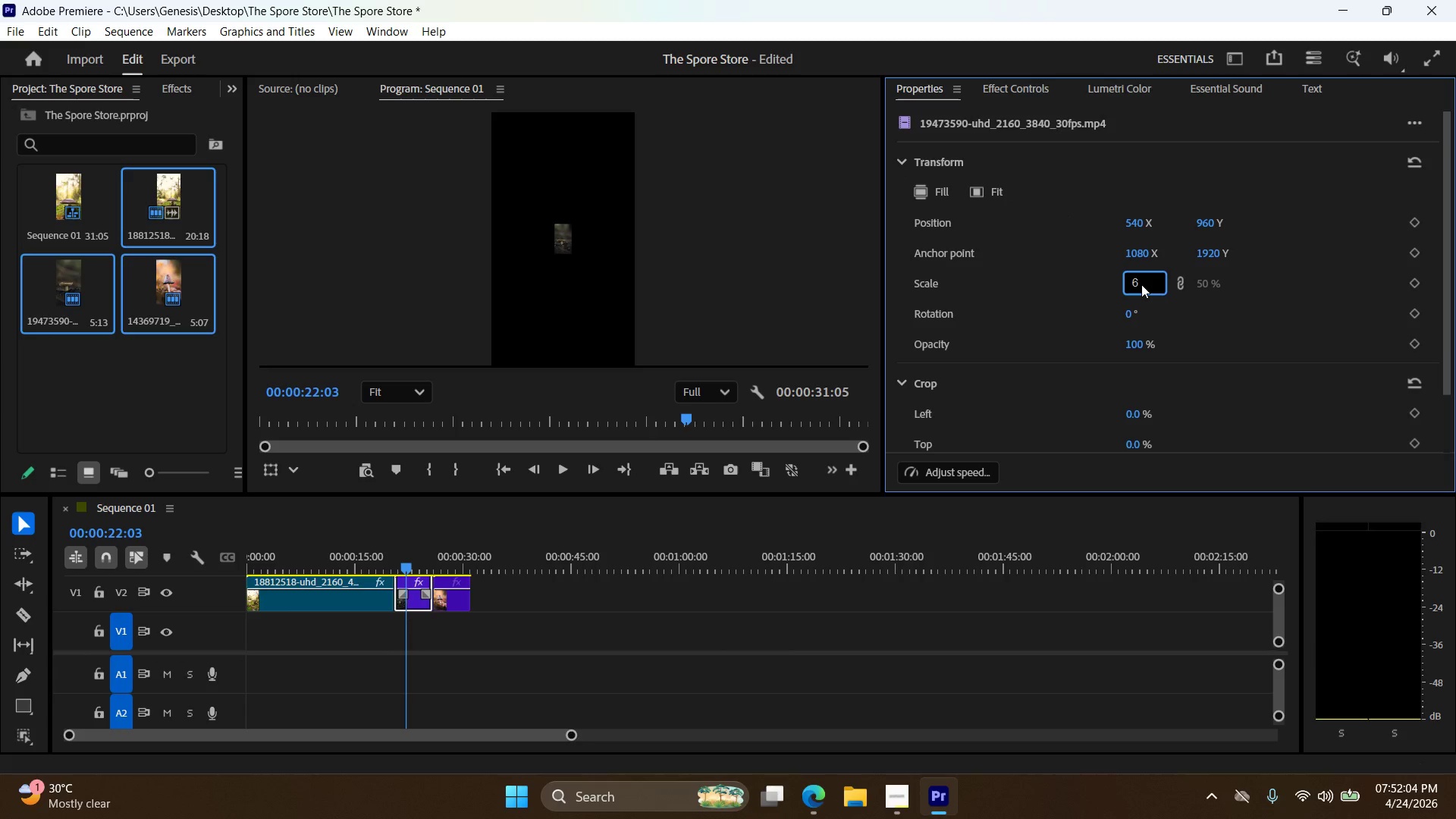 
key(Numpad0)
 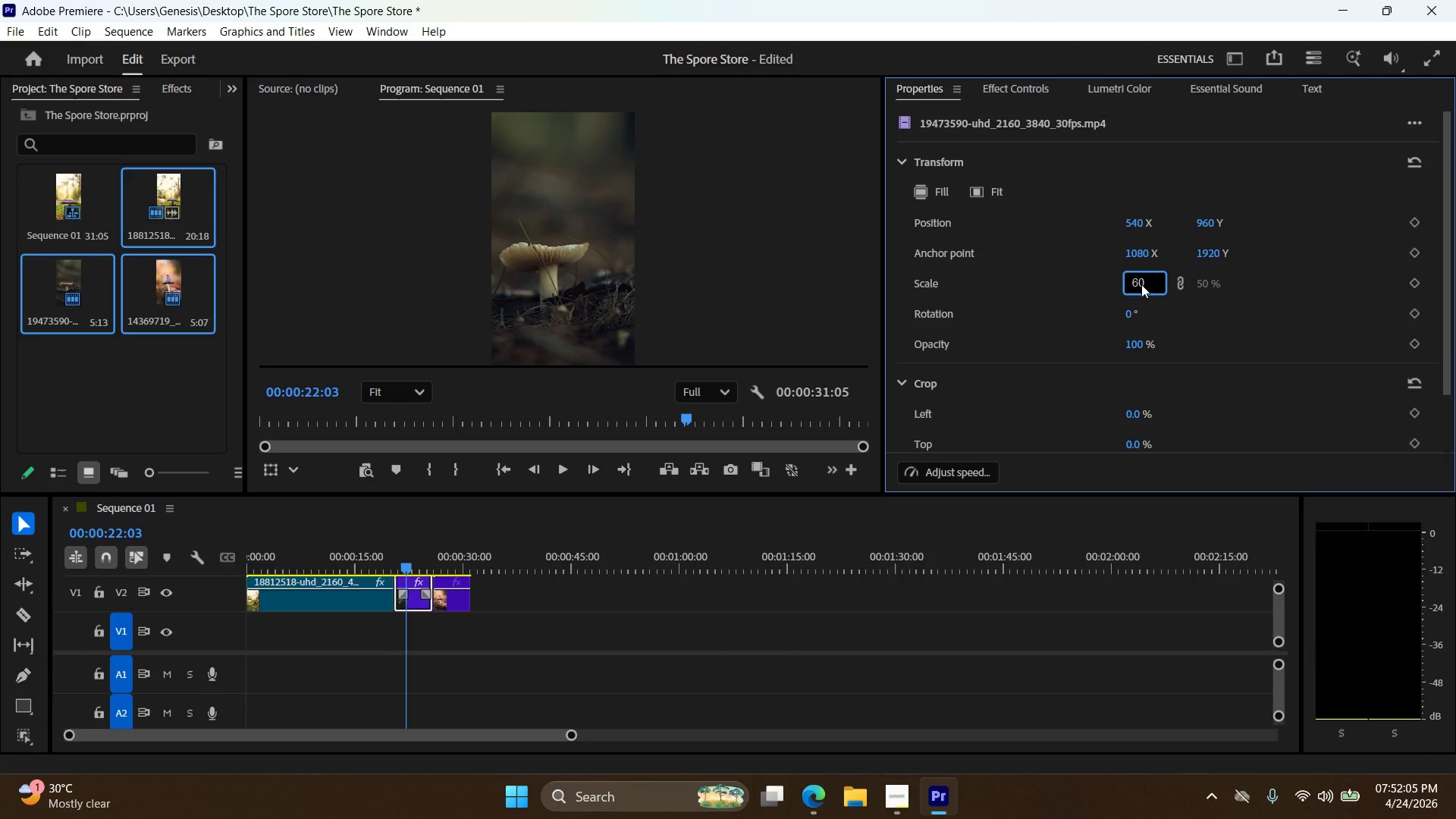 
key(Backslash)
 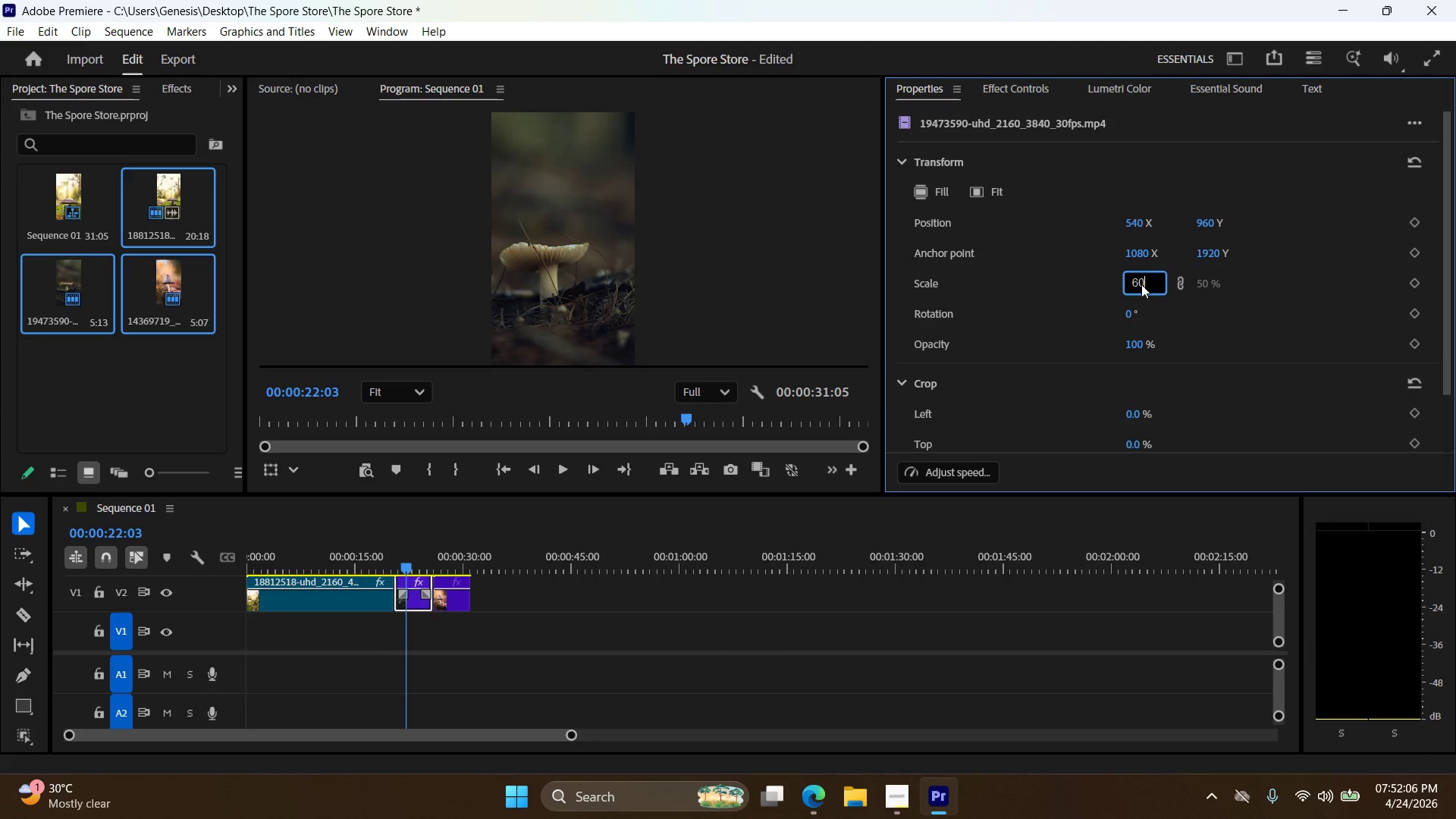 
key(Backspace)
 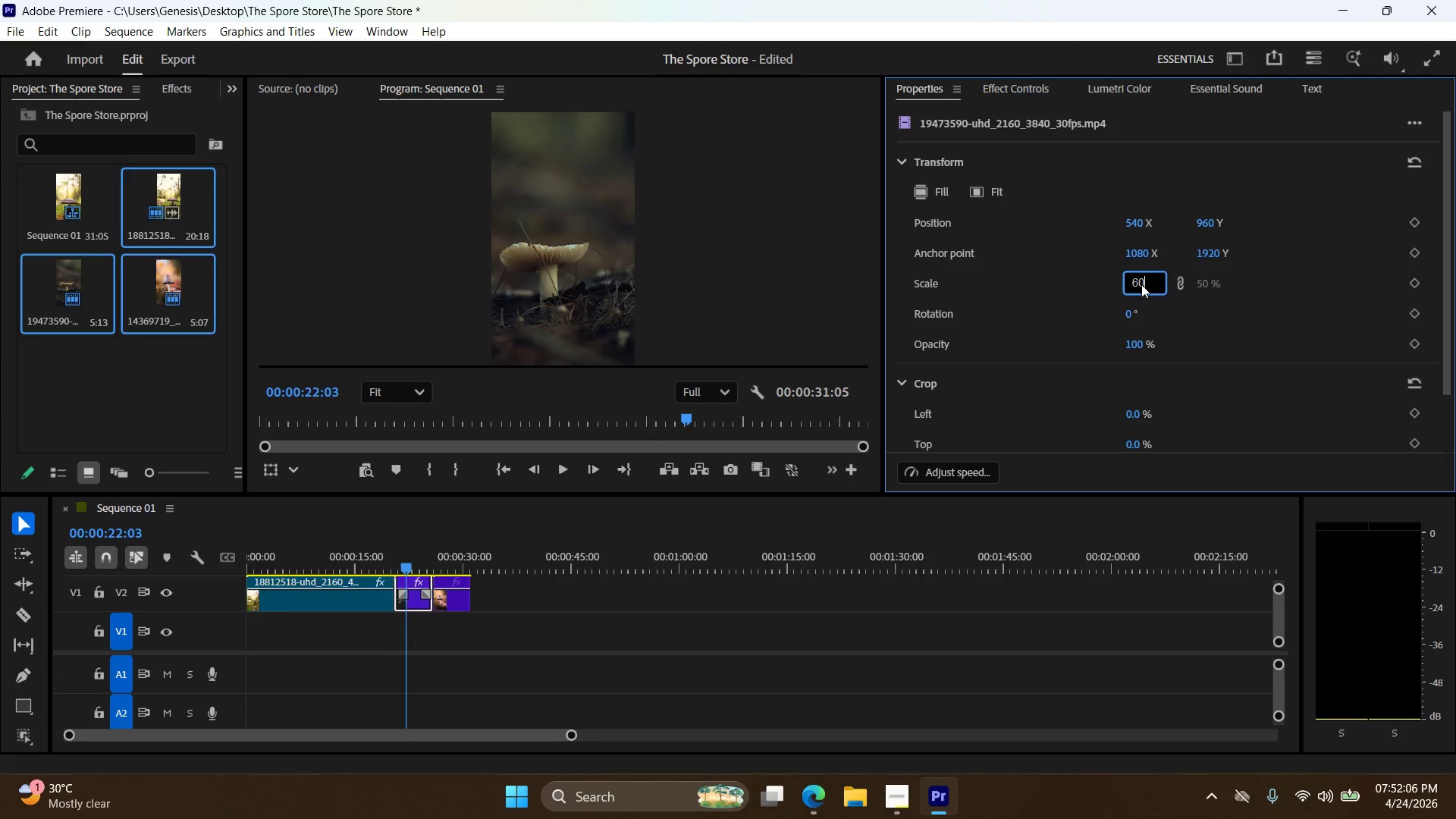 
key(Backspace)
 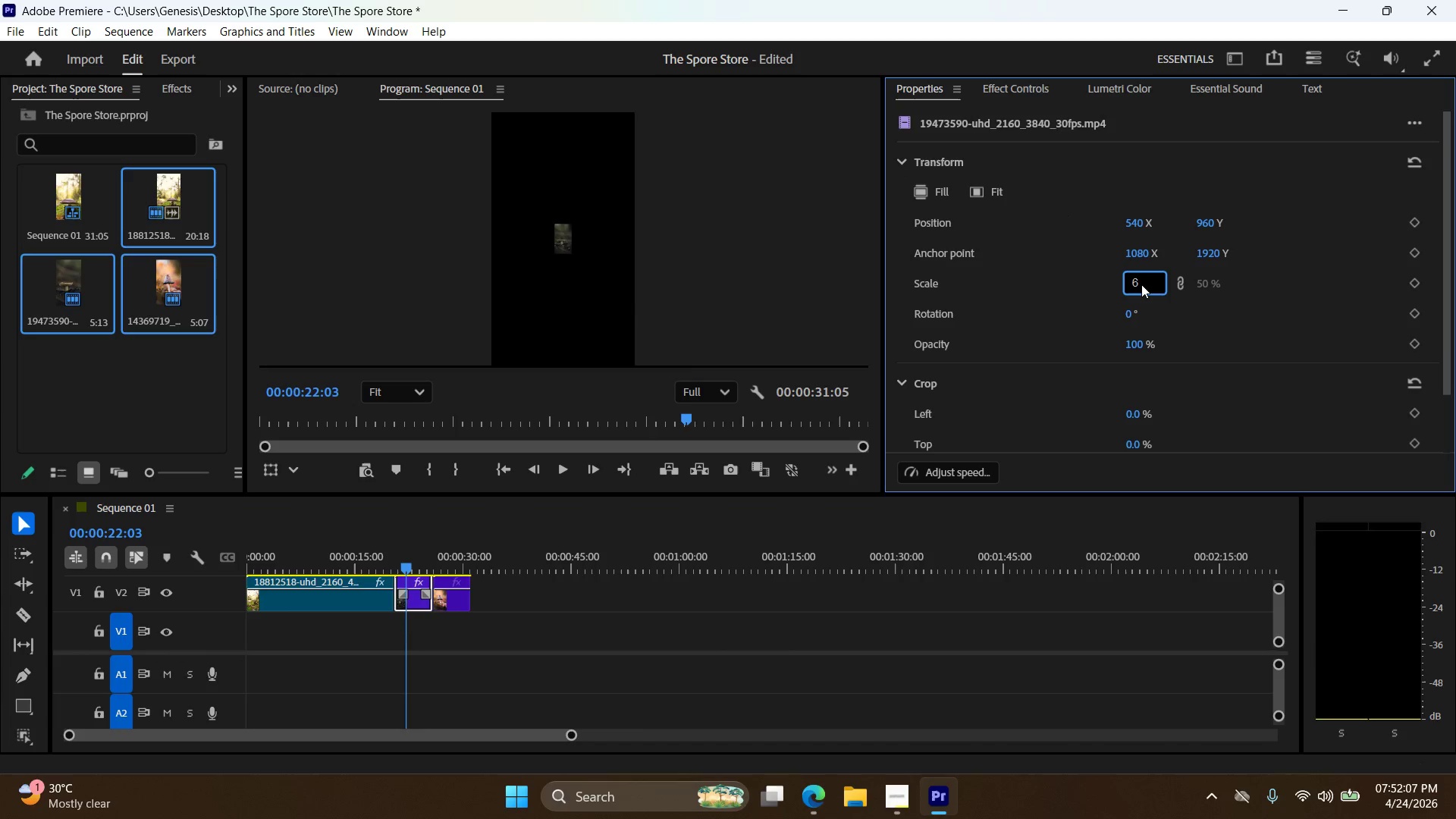 
key(Numpad9)
 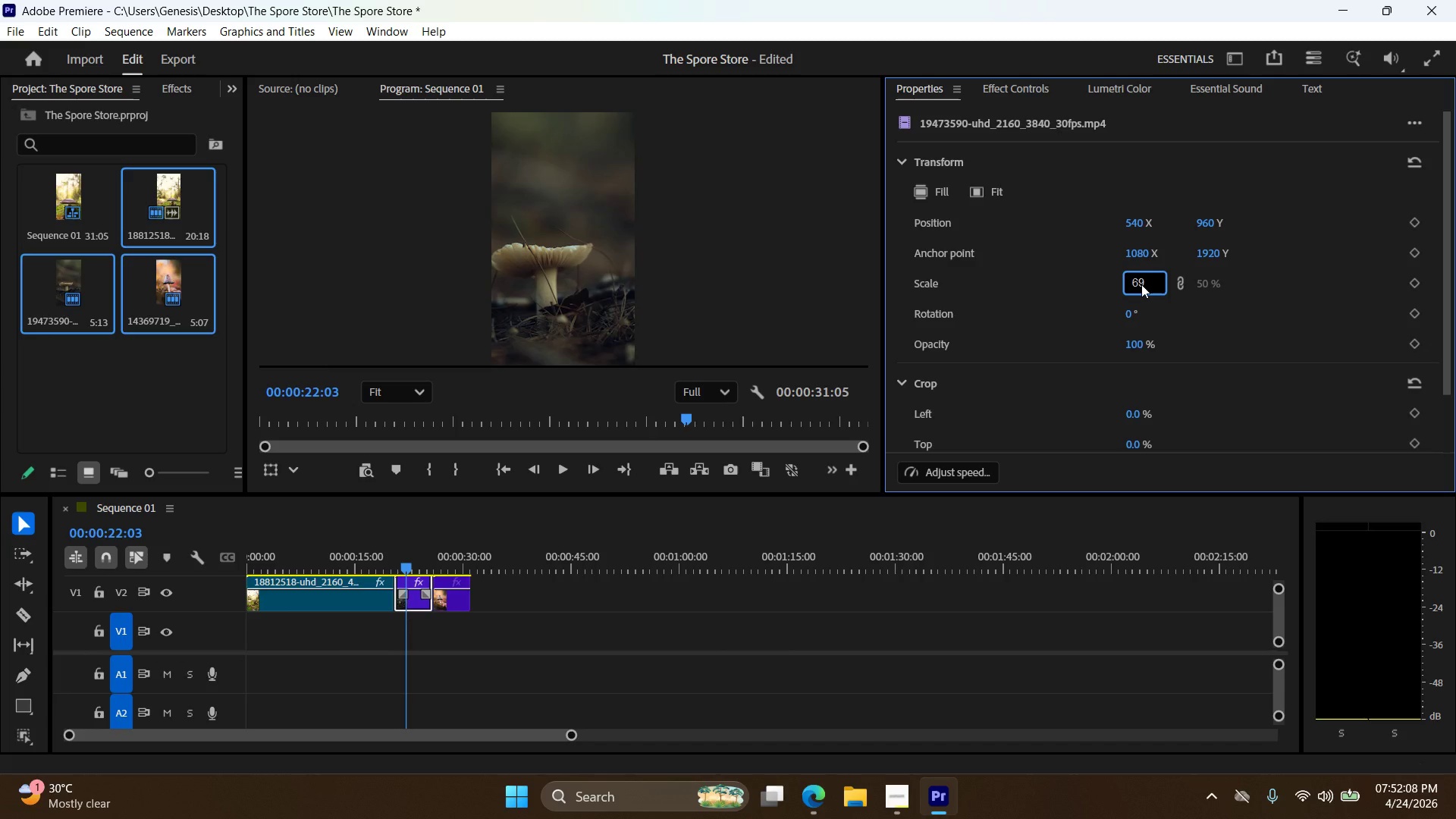 
key(NumpadEnter)
 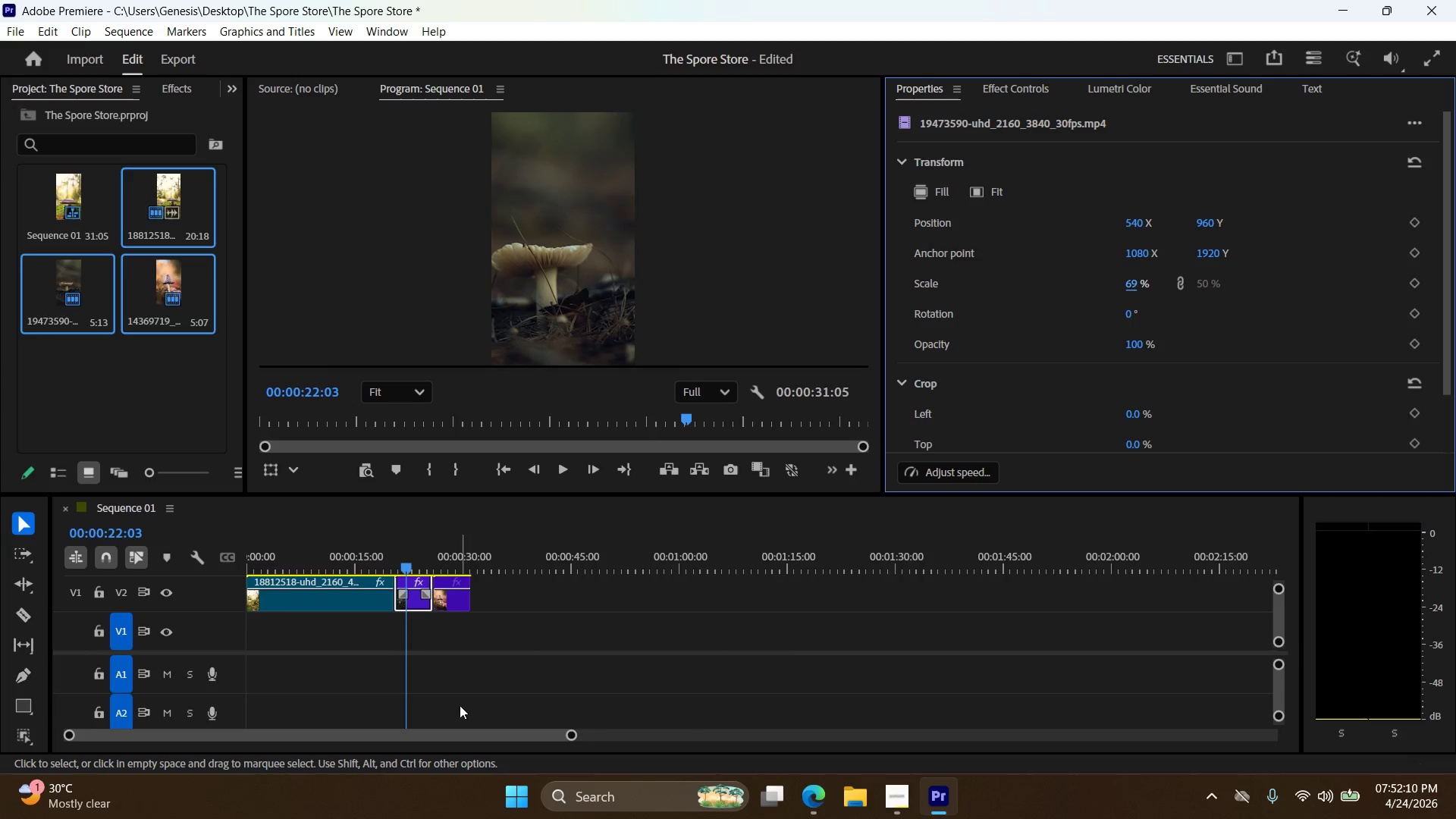 
left_click([452, 604])
 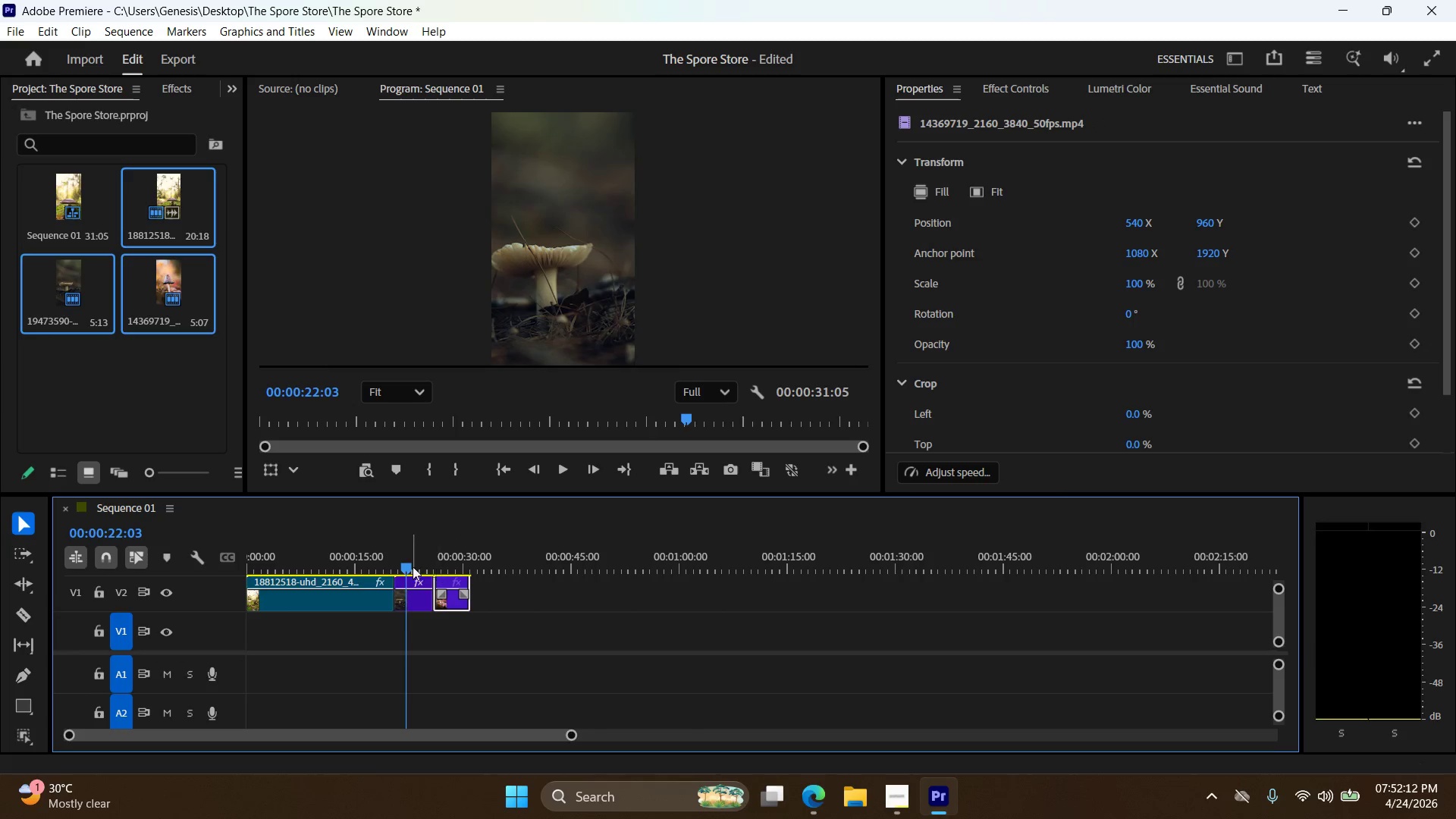 
left_click_drag(start_coordinate=[407, 567], to_coordinate=[459, 567])
 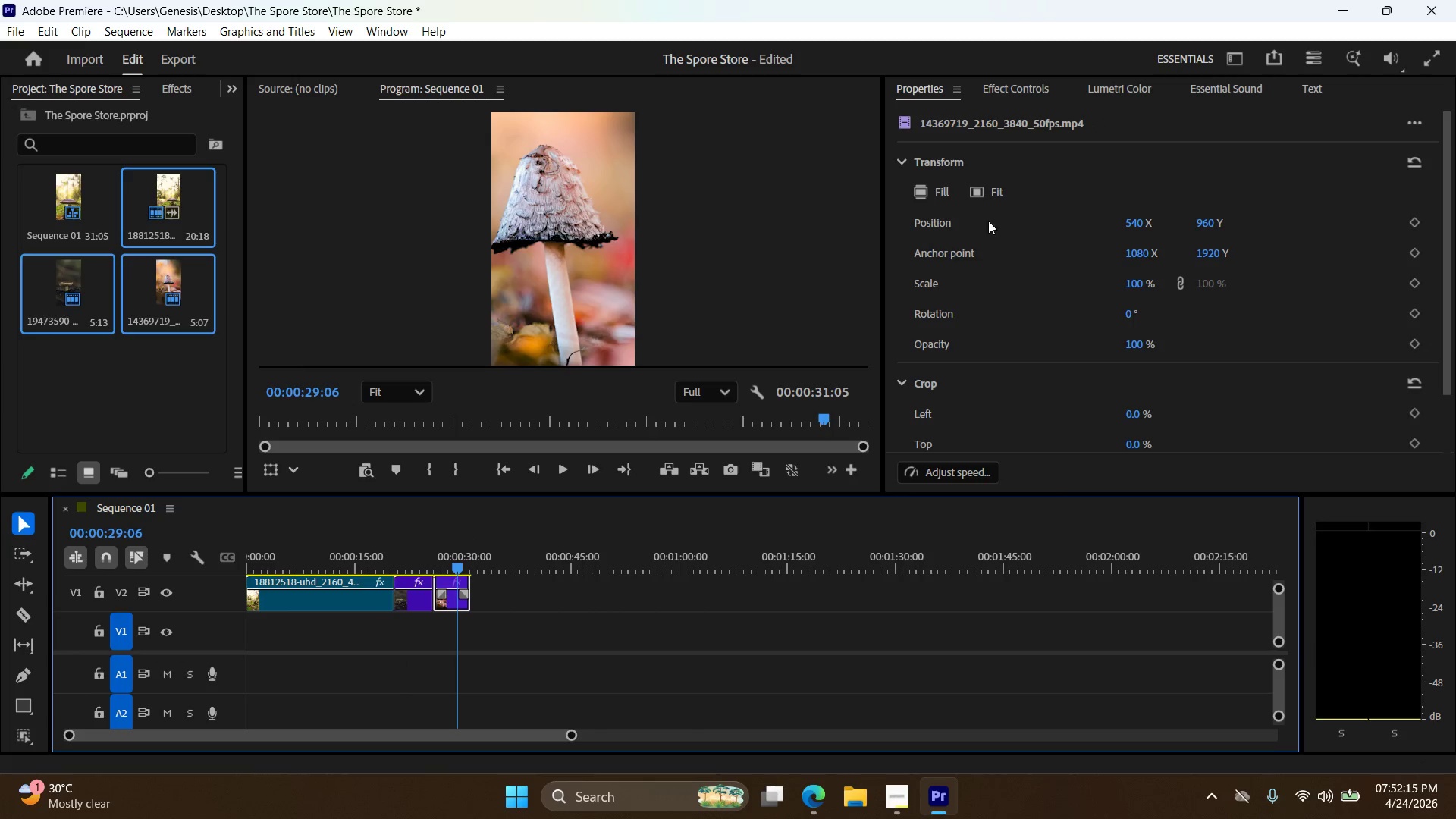 
double_click([923, 187])
 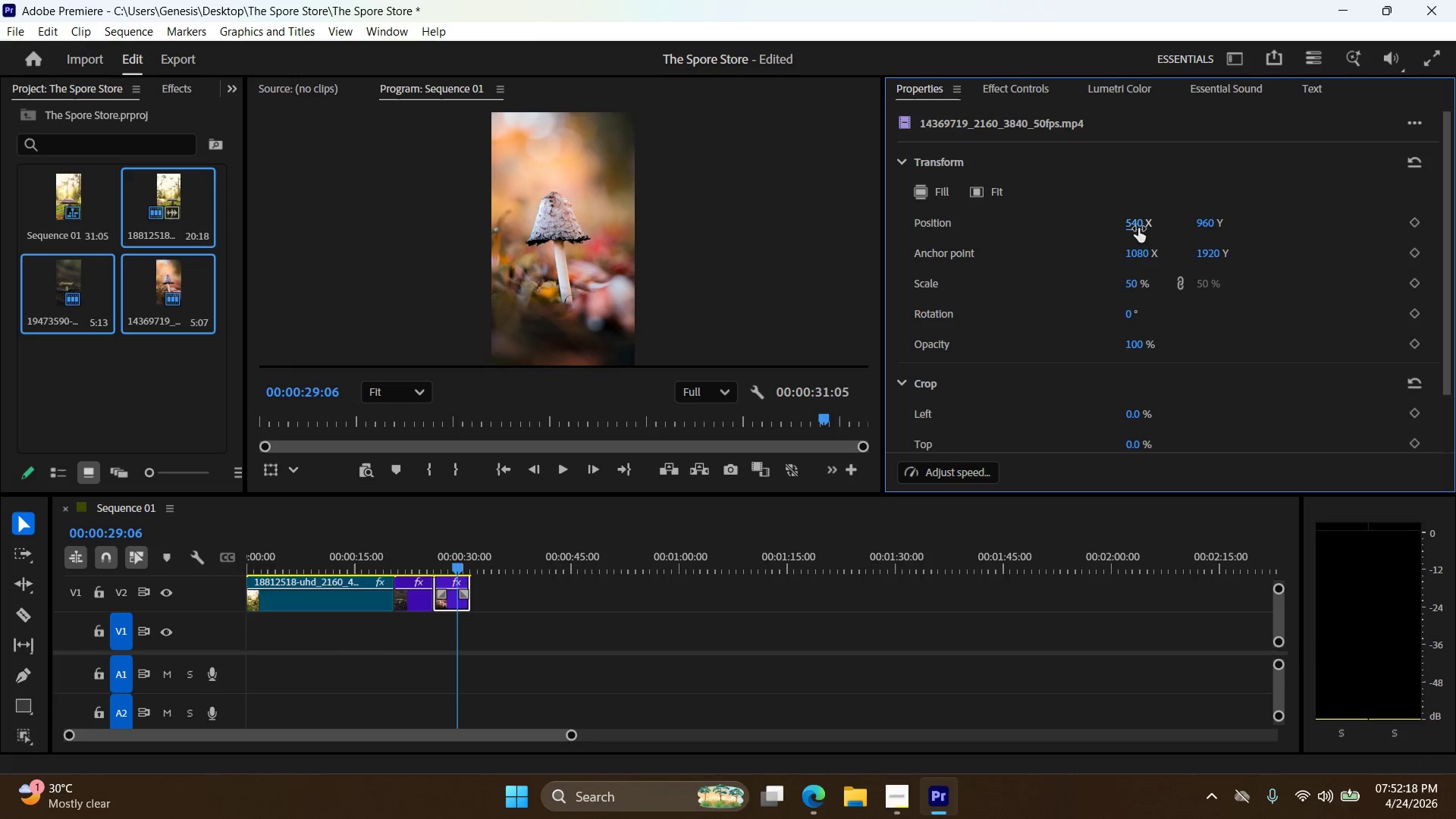 
double_click([1136, 256])
 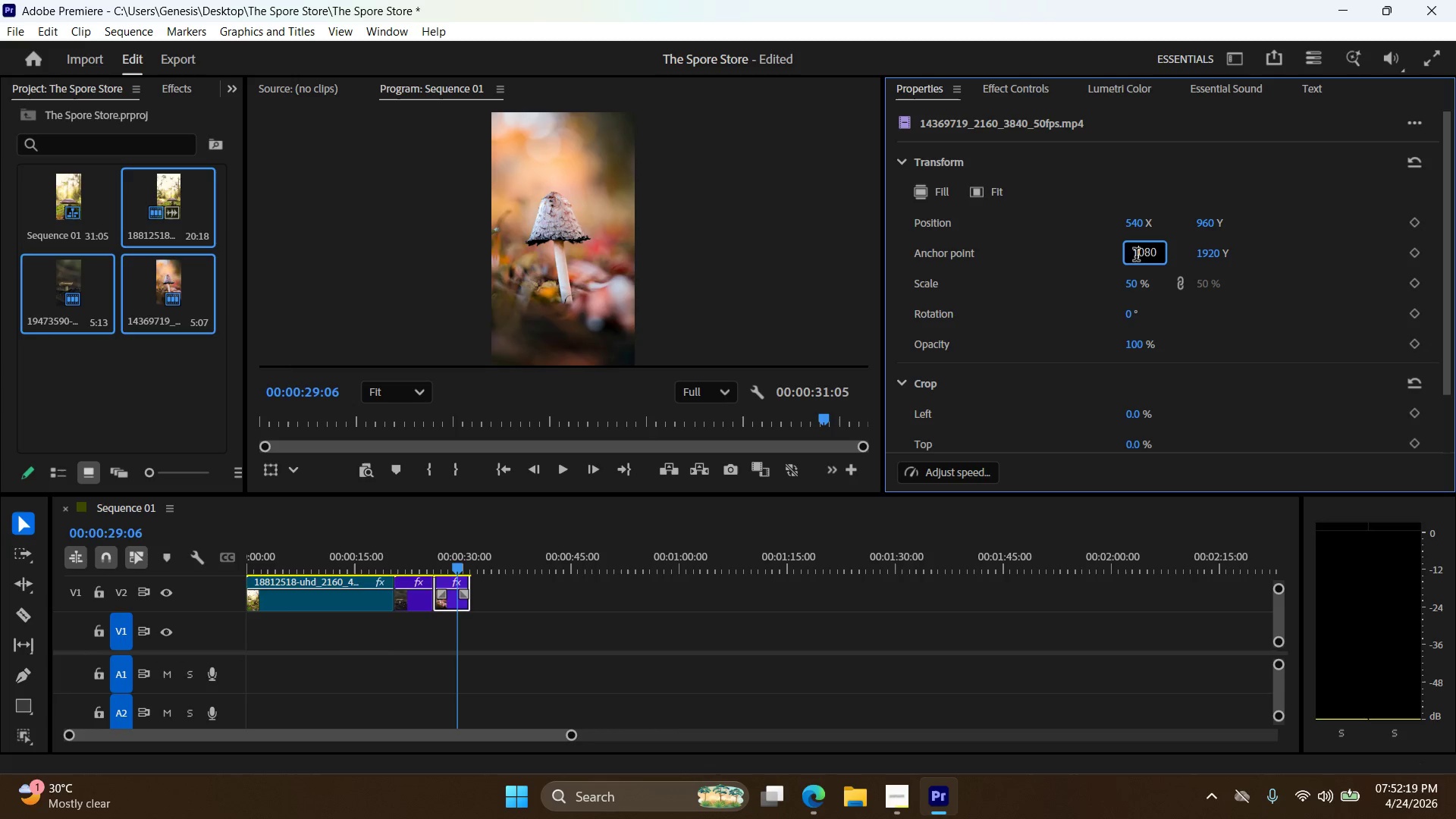 
triple_click([1136, 256])
 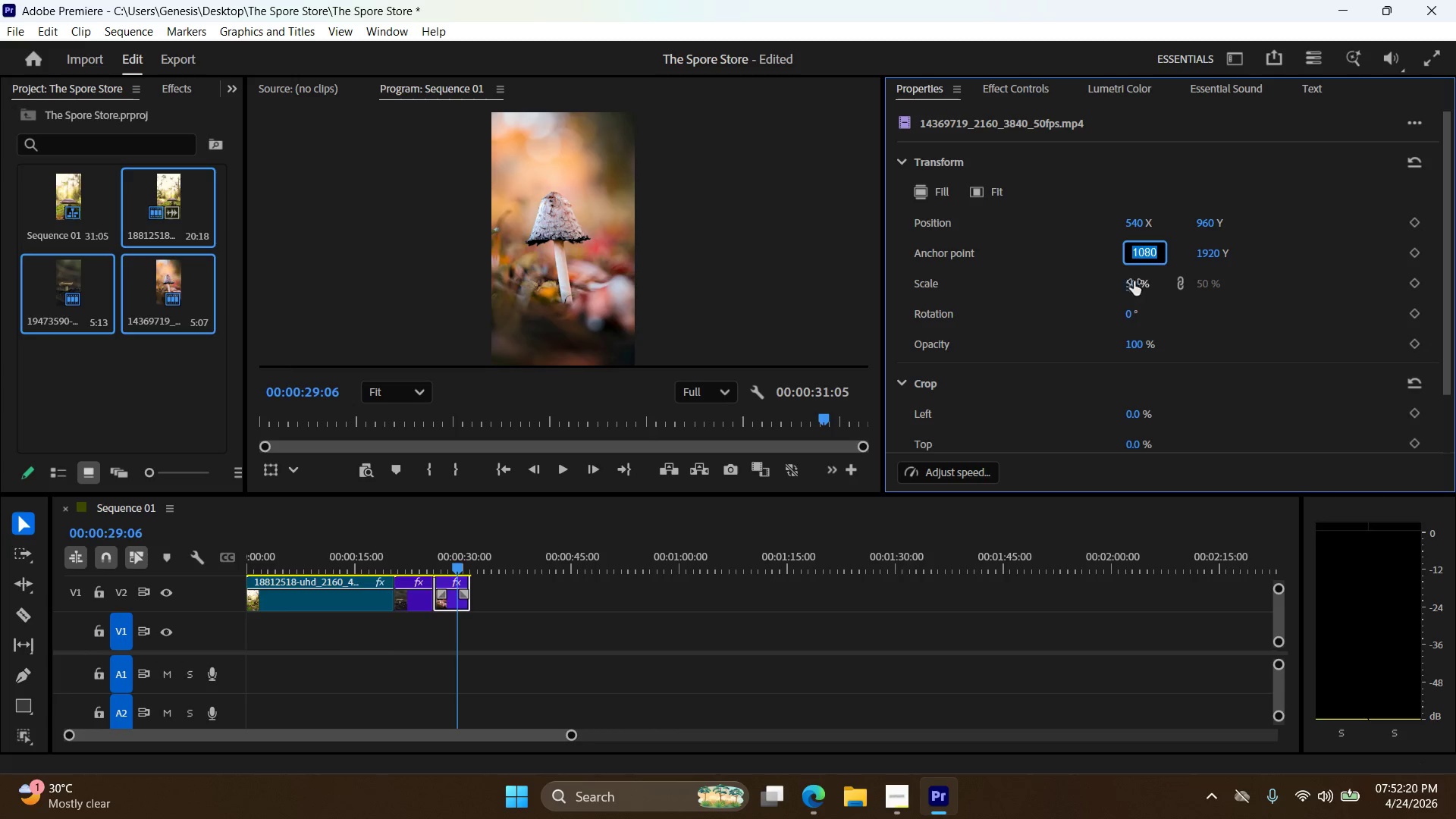 
double_click([1134, 281])
 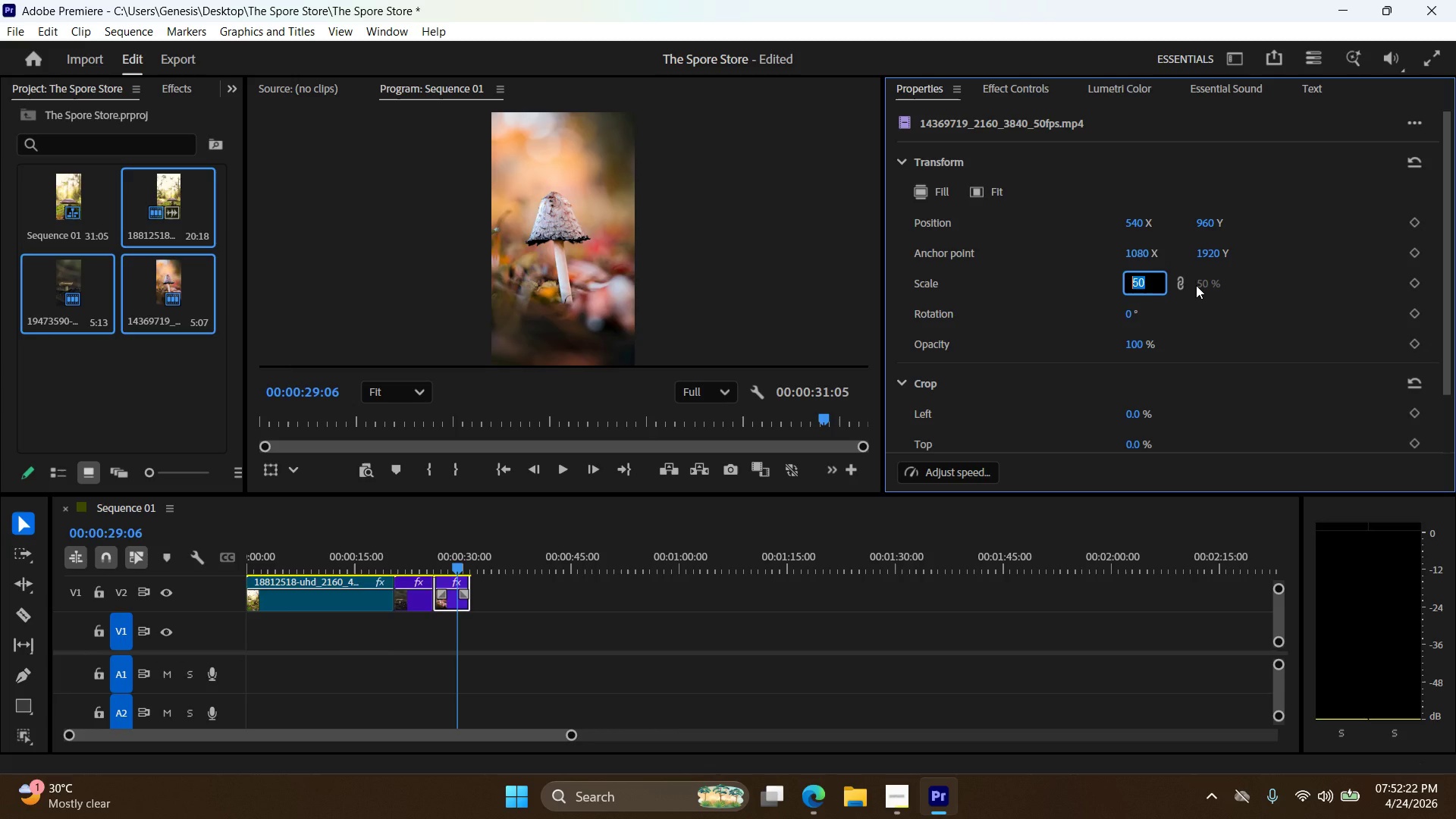 
key(Numpad7)
 